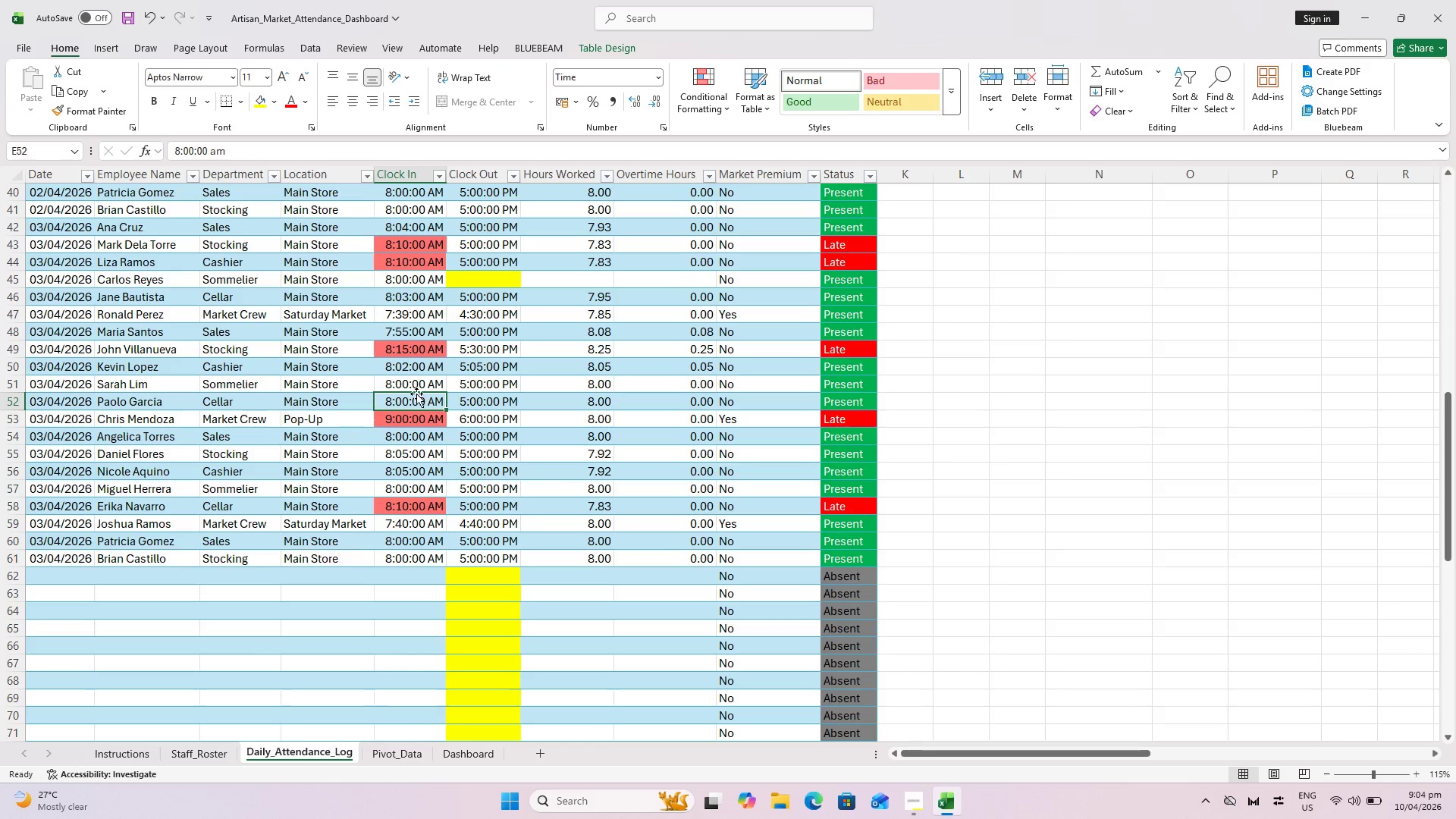 
double_click([415, 387])
 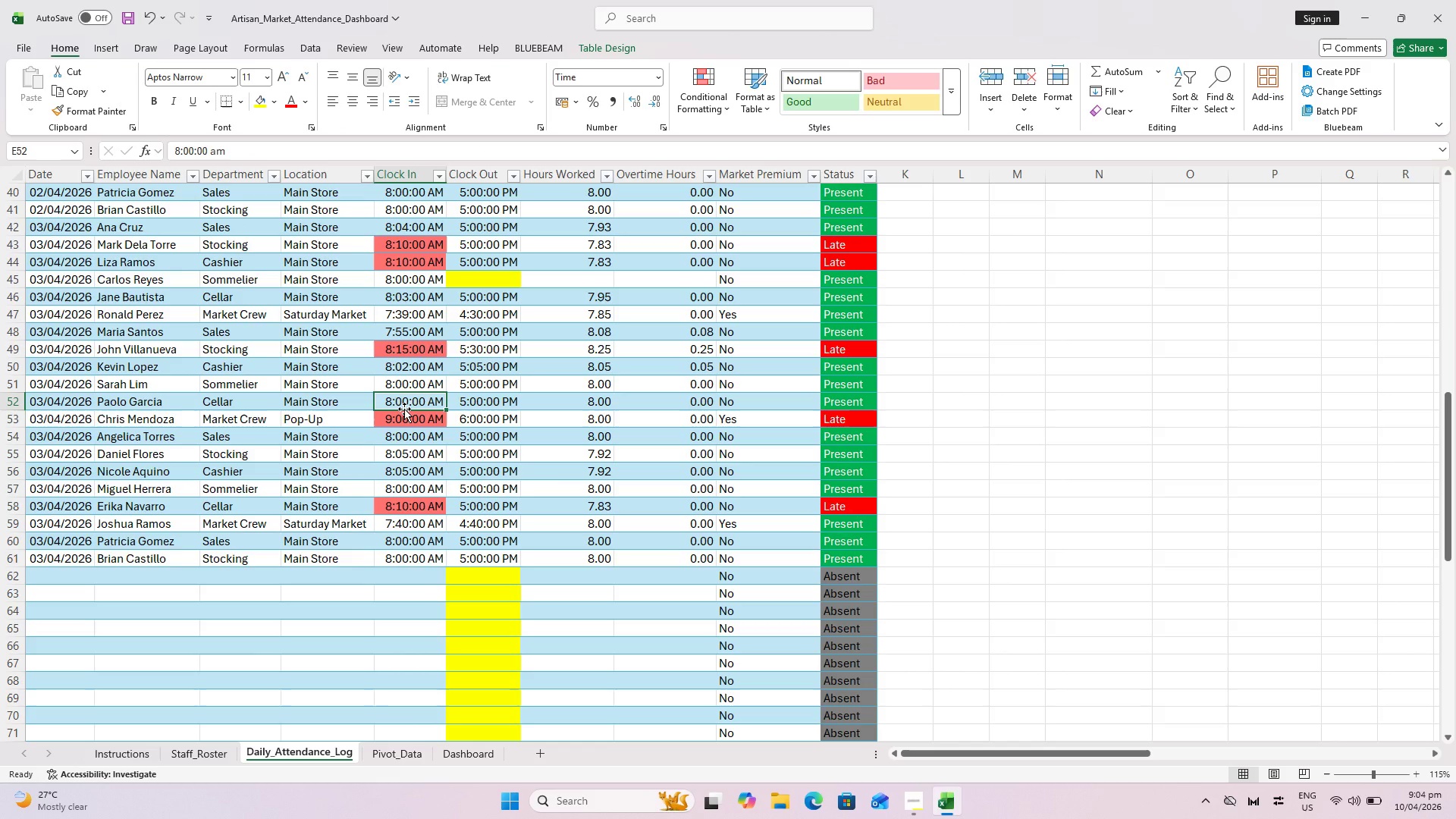 
scroll: coordinate [482, 440], scroll_direction: up, amount: 6.0
 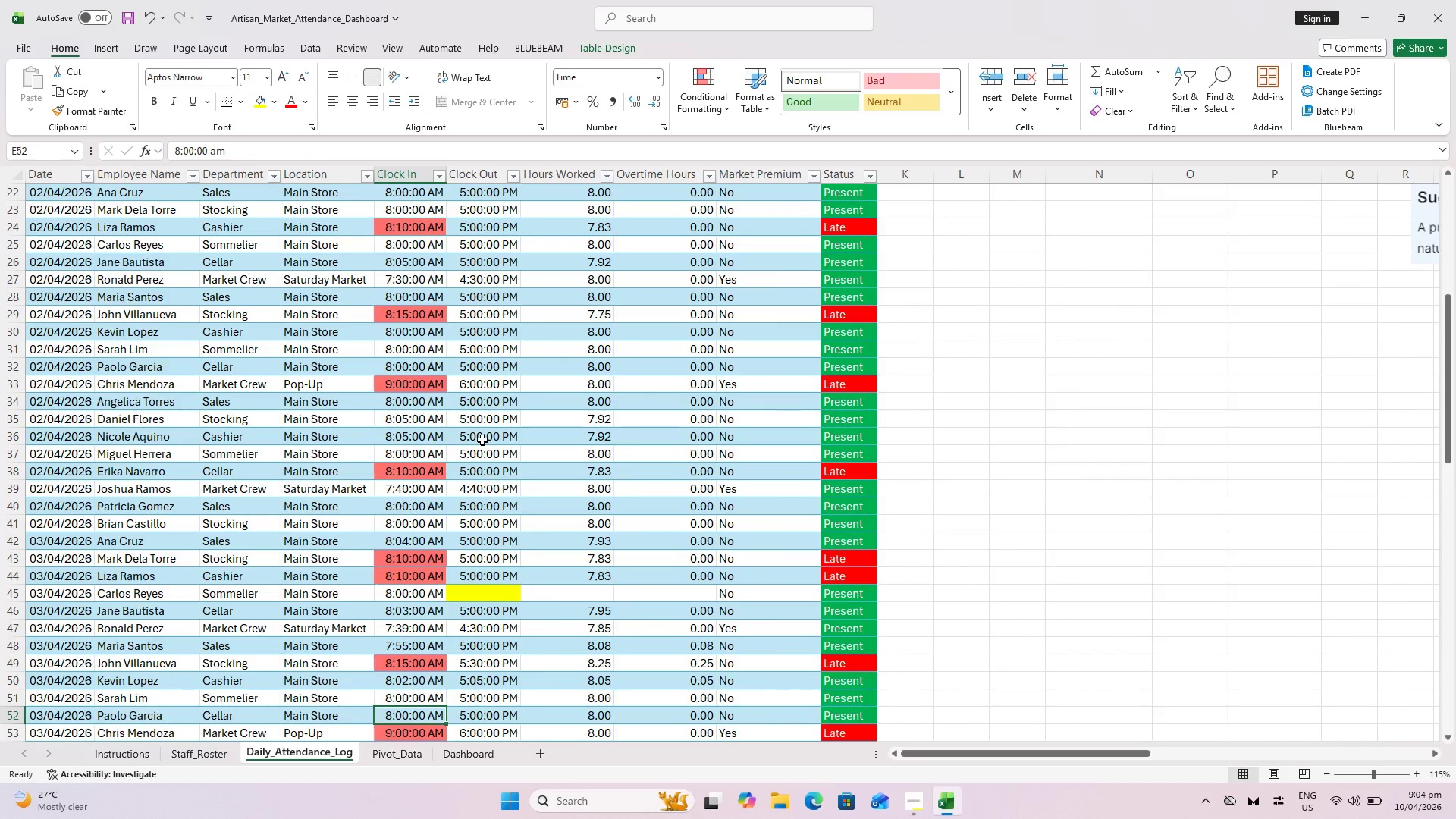 
scroll: coordinate [482, 444], scroll_direction: down, amount: 6.0
 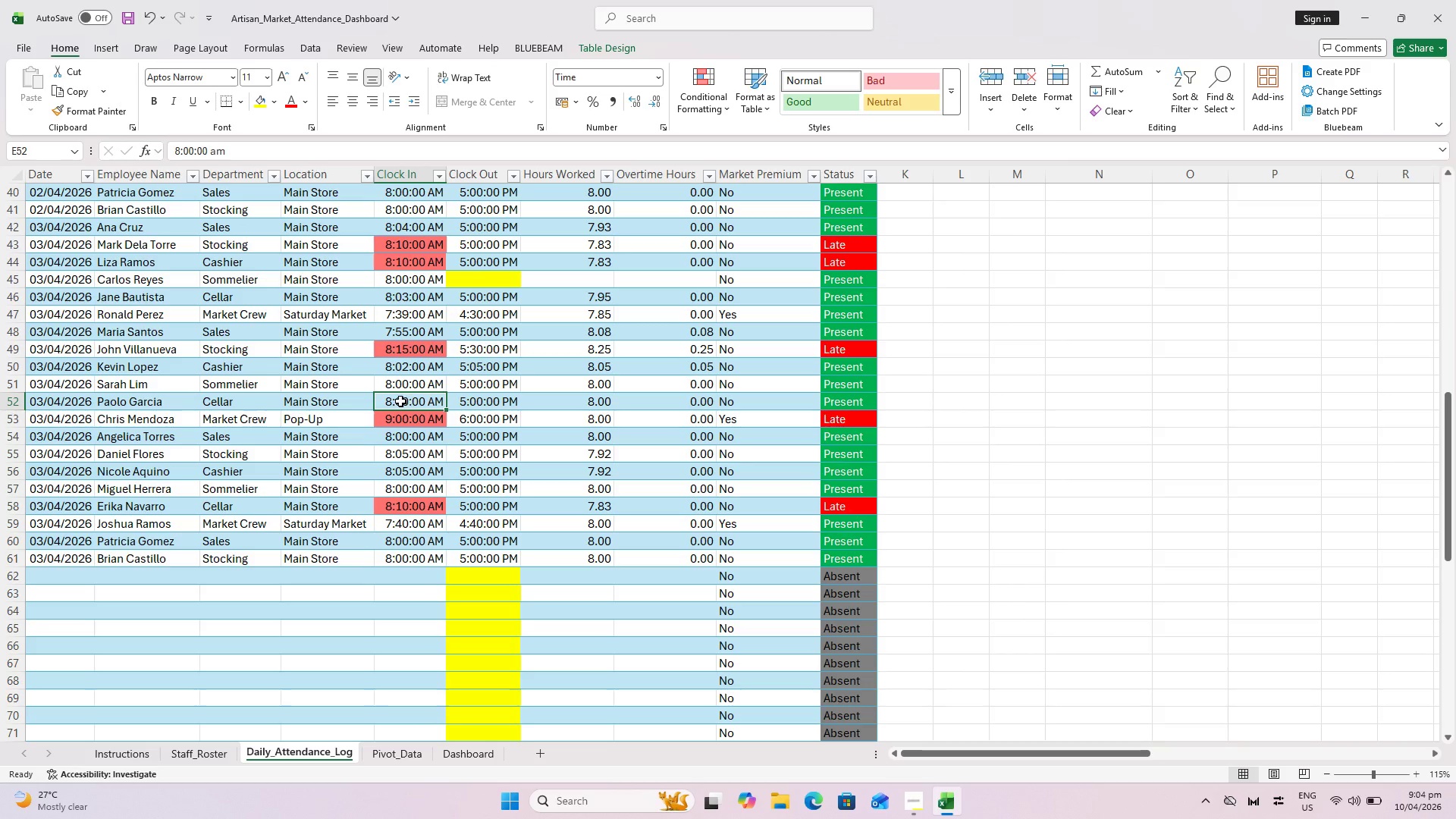 
wait(5.27)
 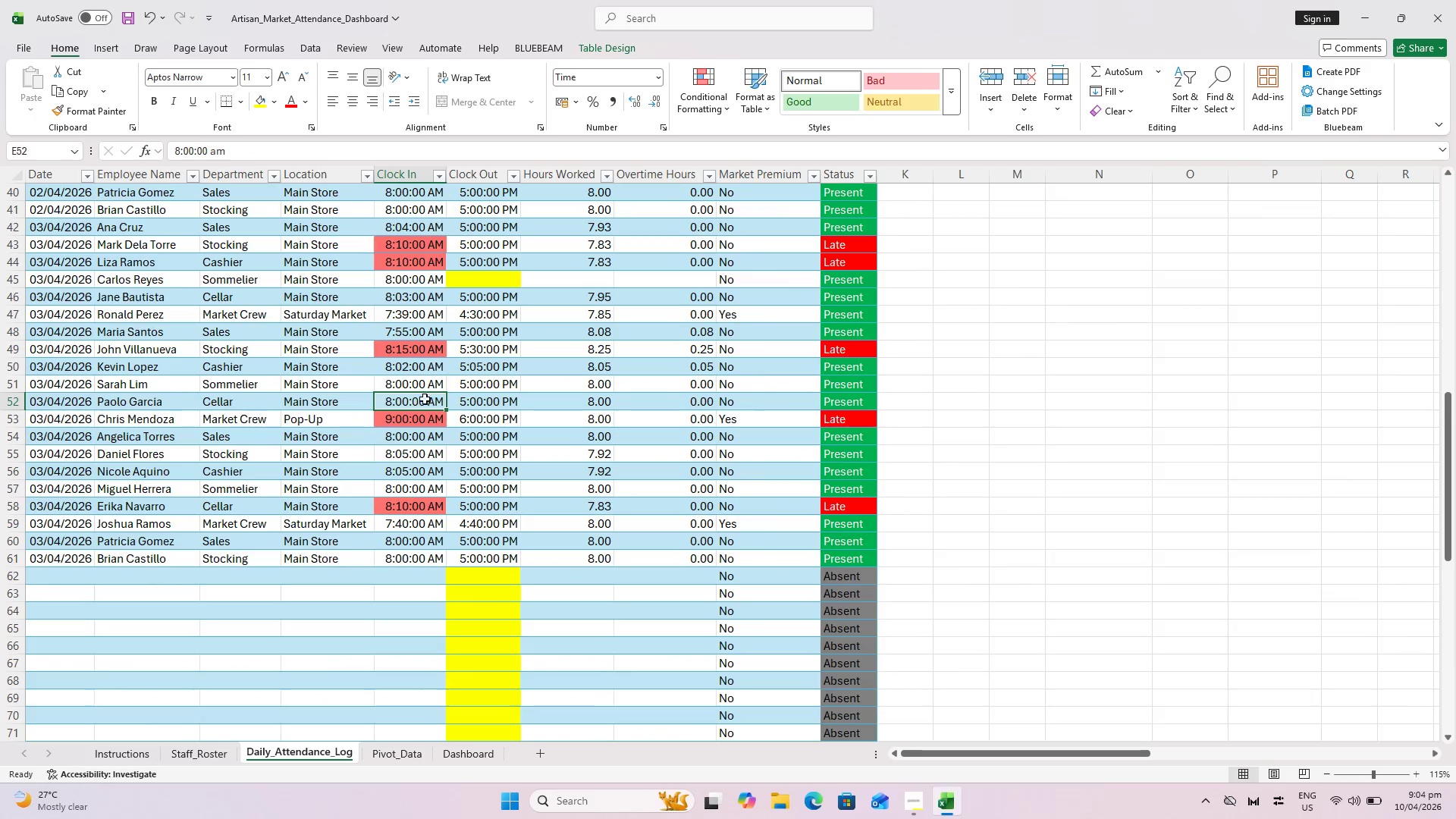 
double_click([404, 400])
 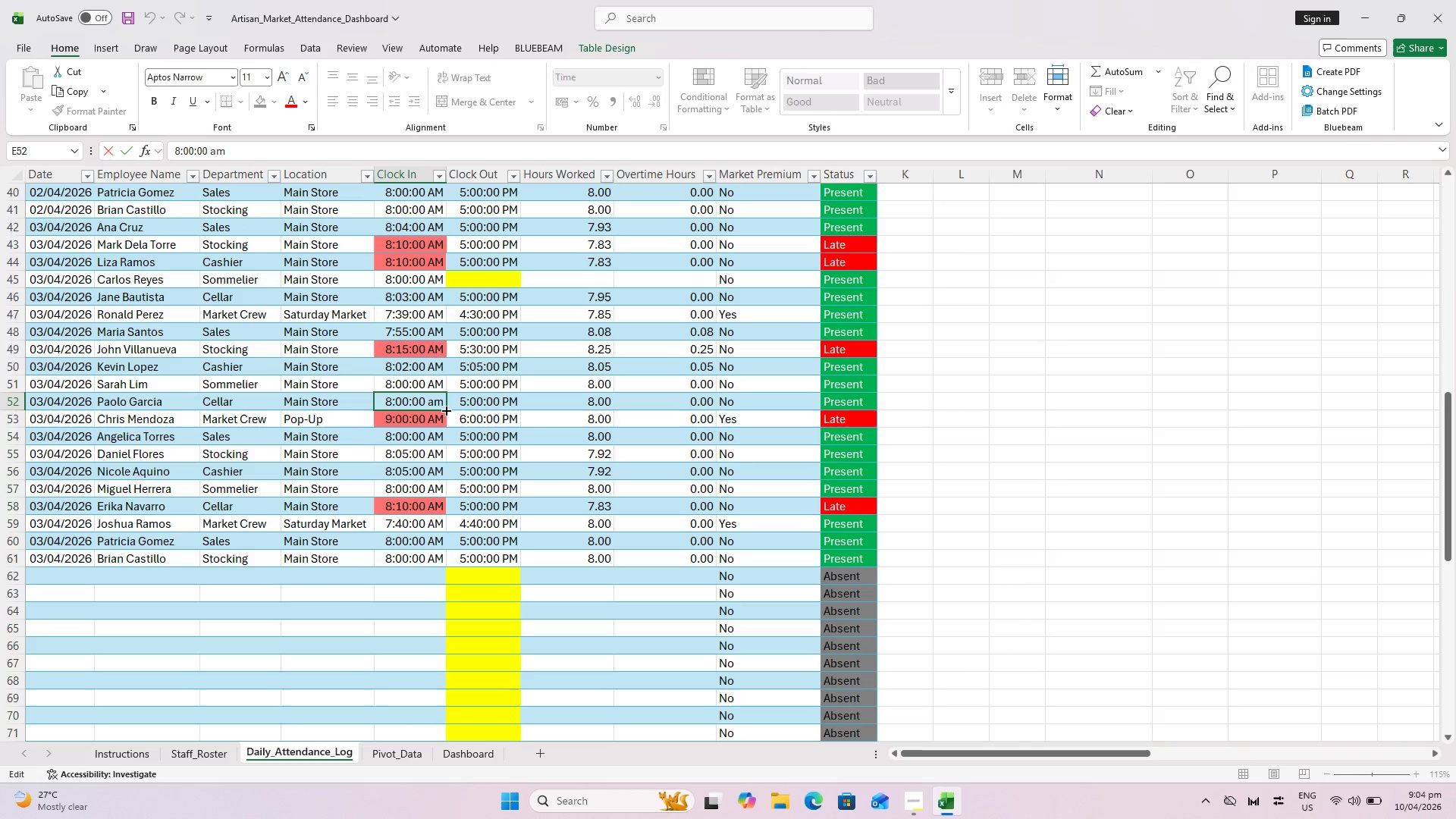 
key(ArrowRight)
 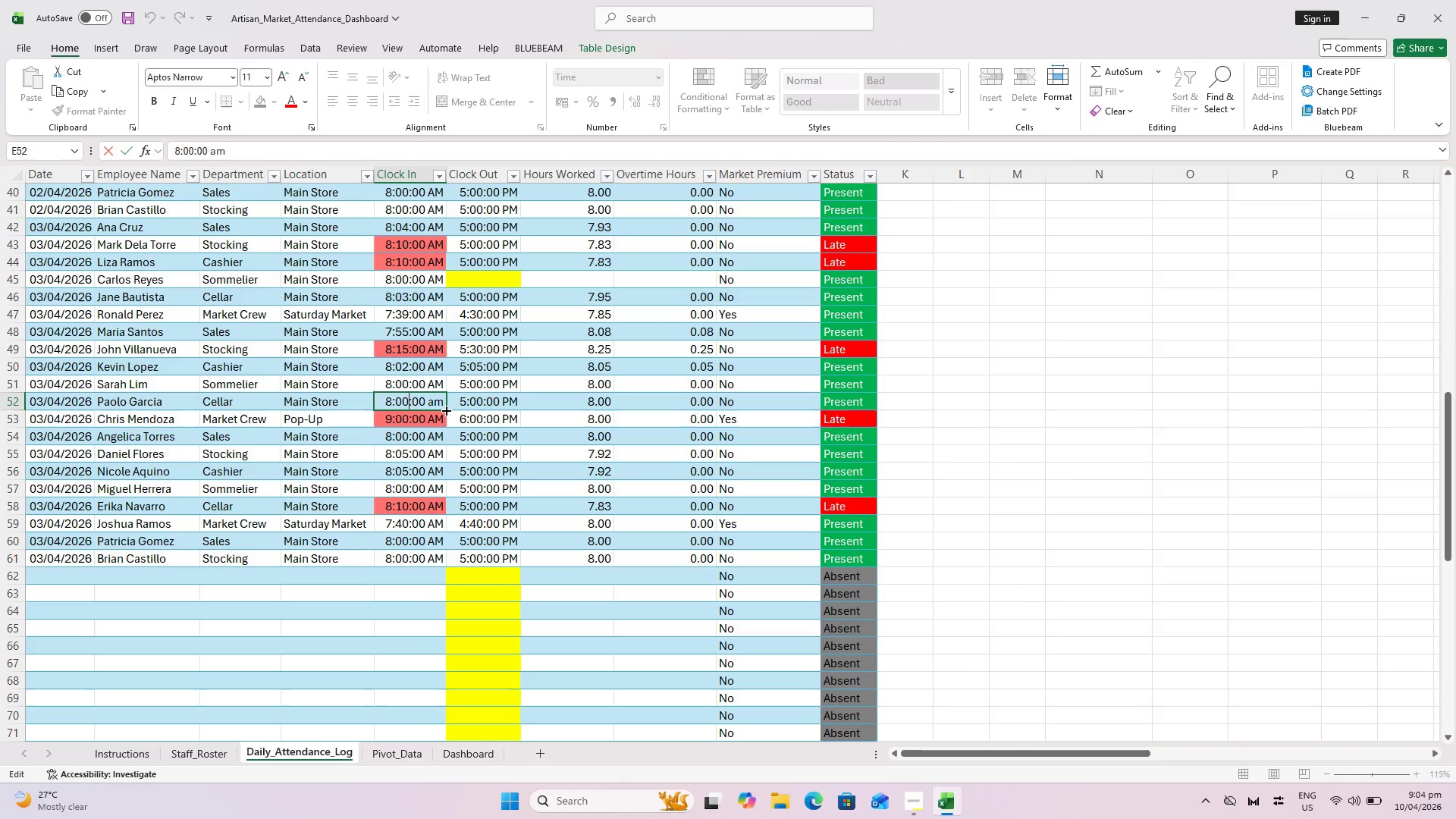 
key(Backspace)
 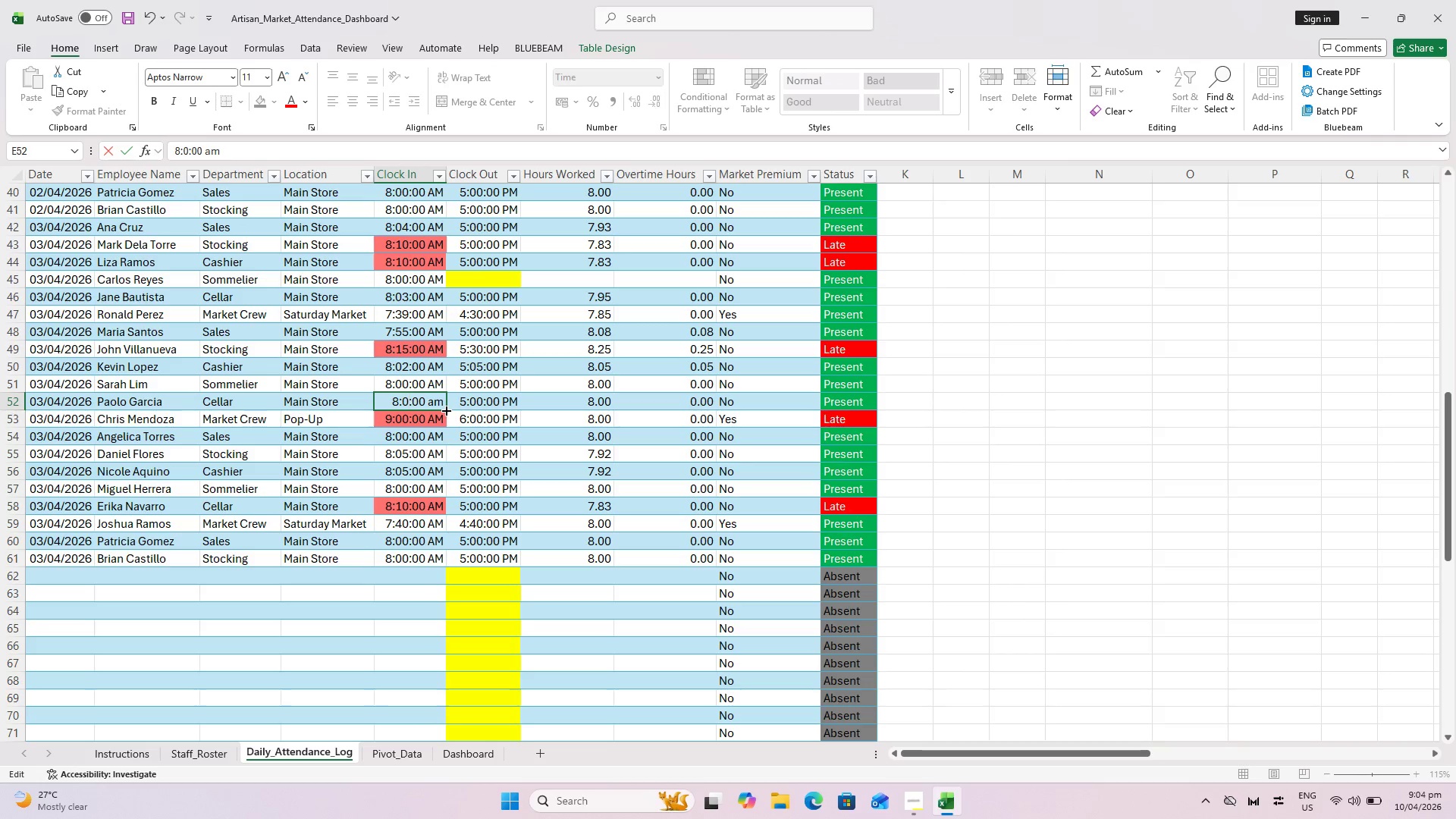 
key(1)
 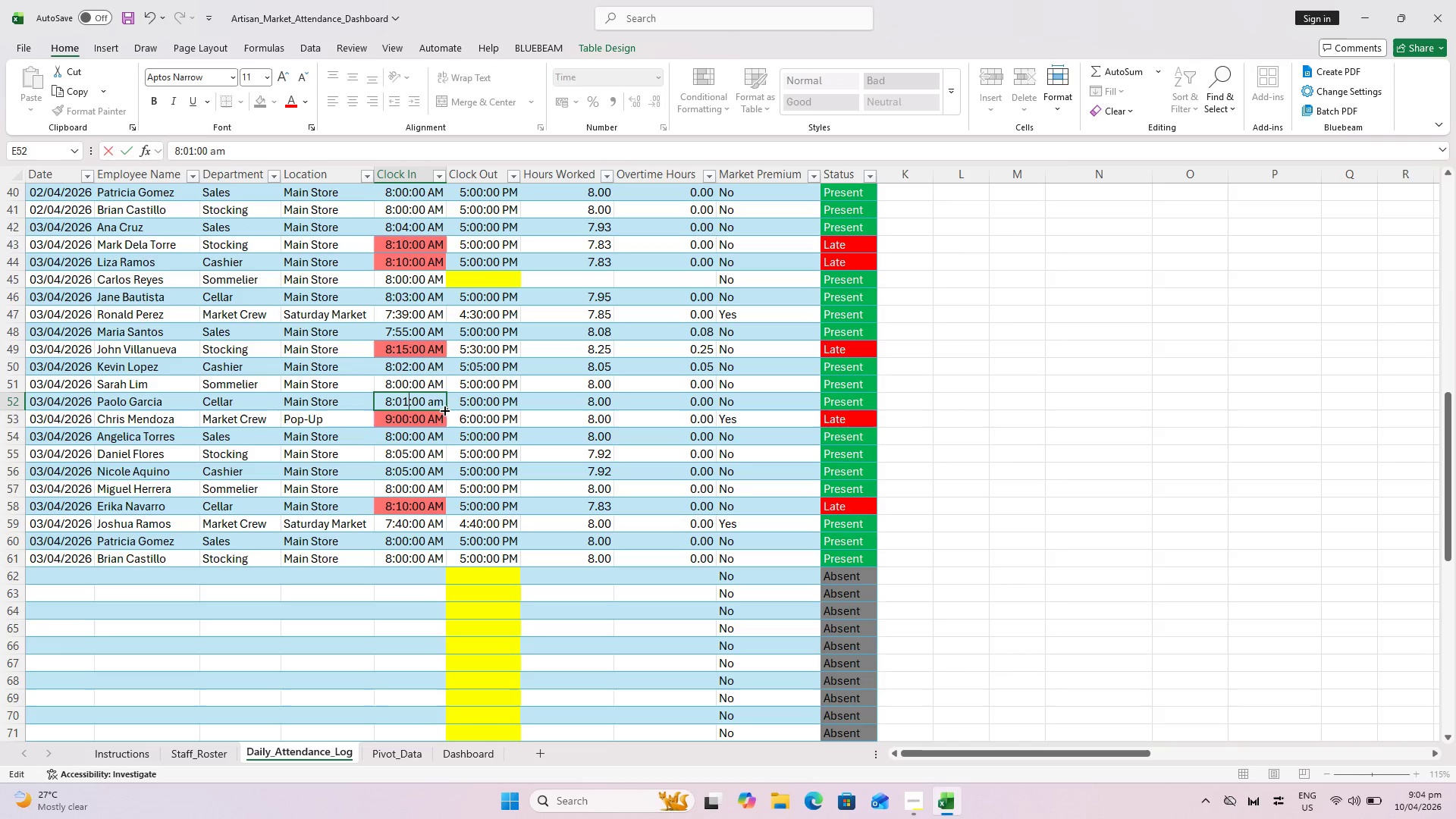 
key(Enter)
 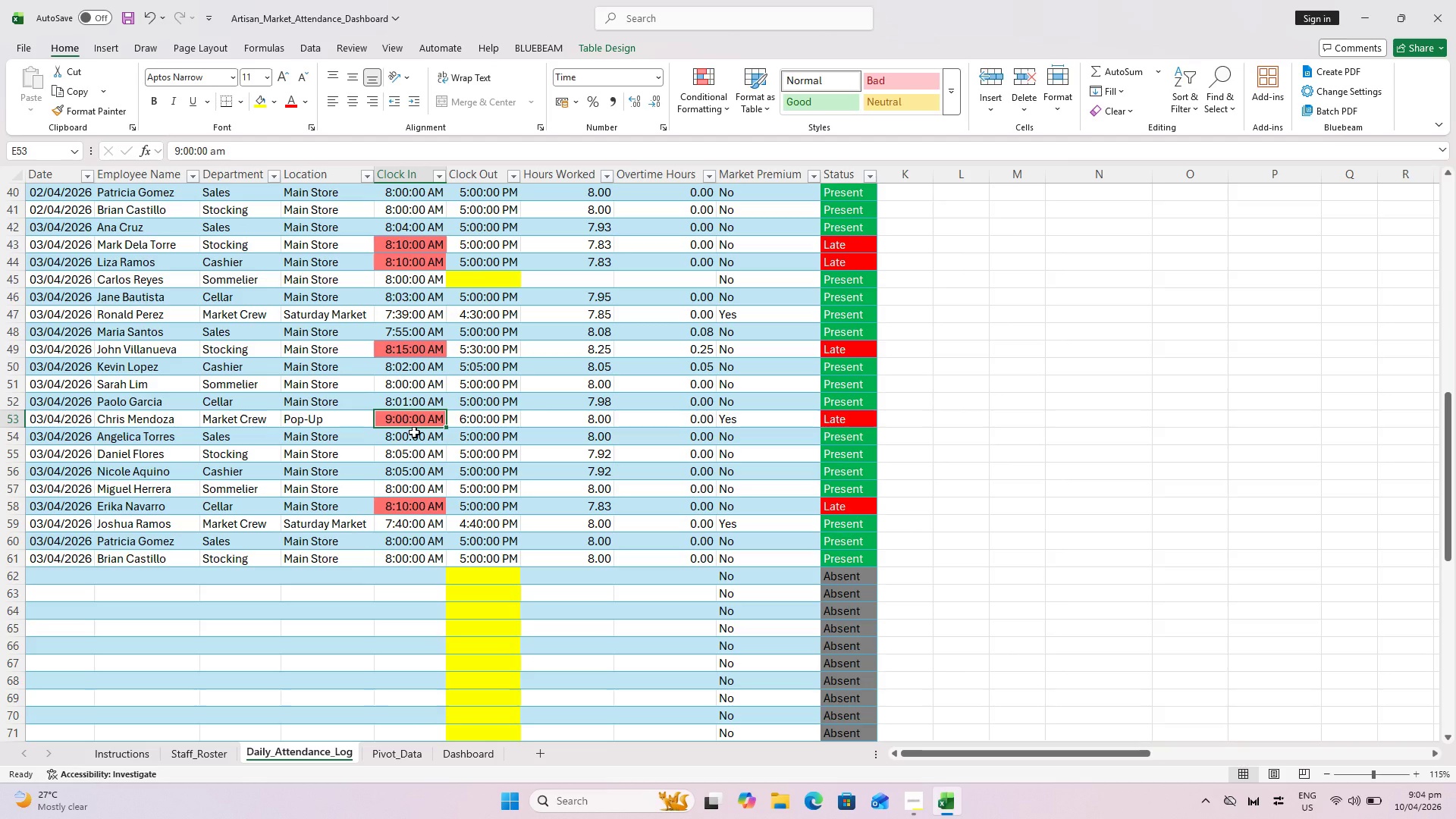 
wait(8.67)
 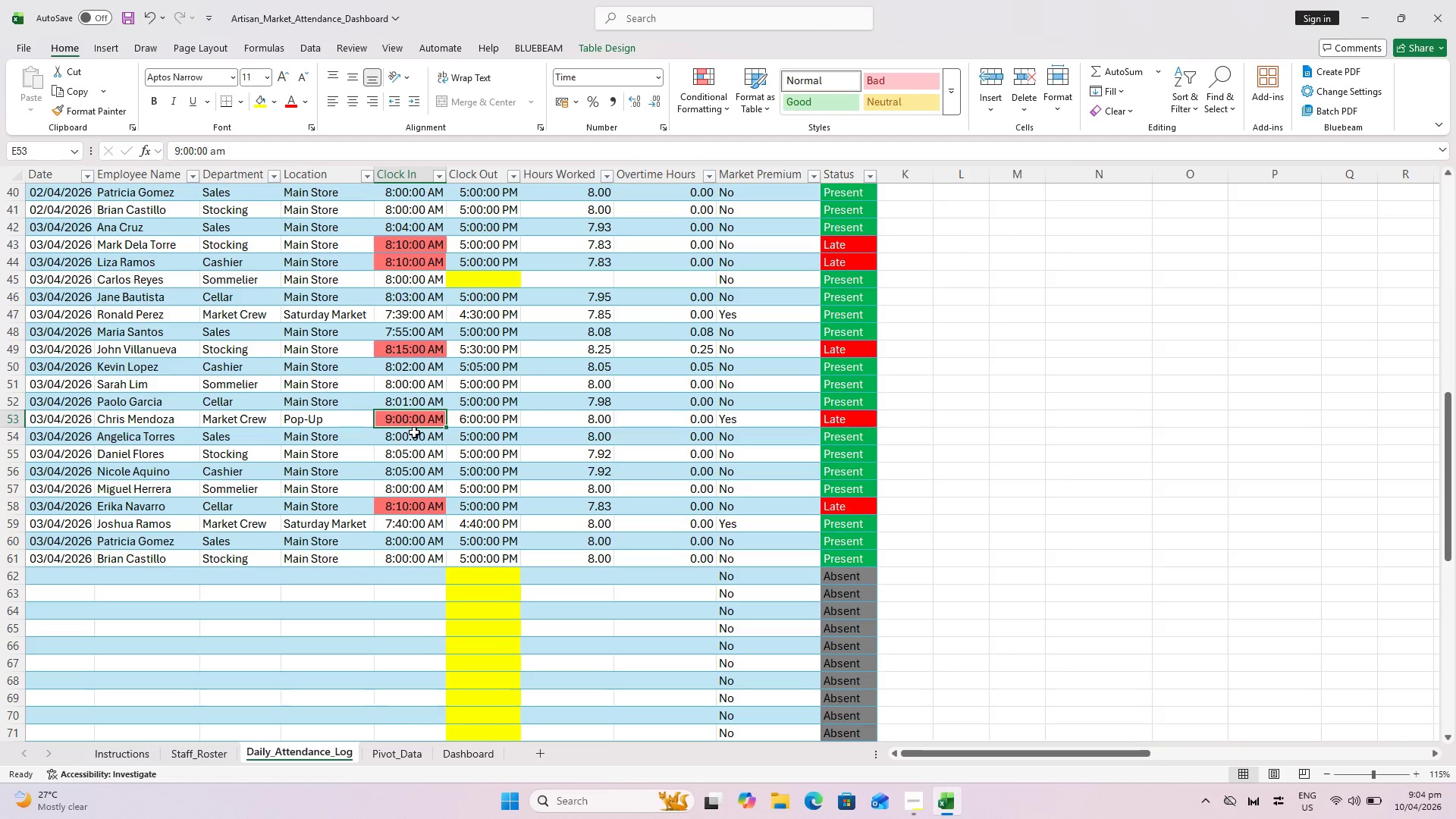 
double_click([396, 423])
 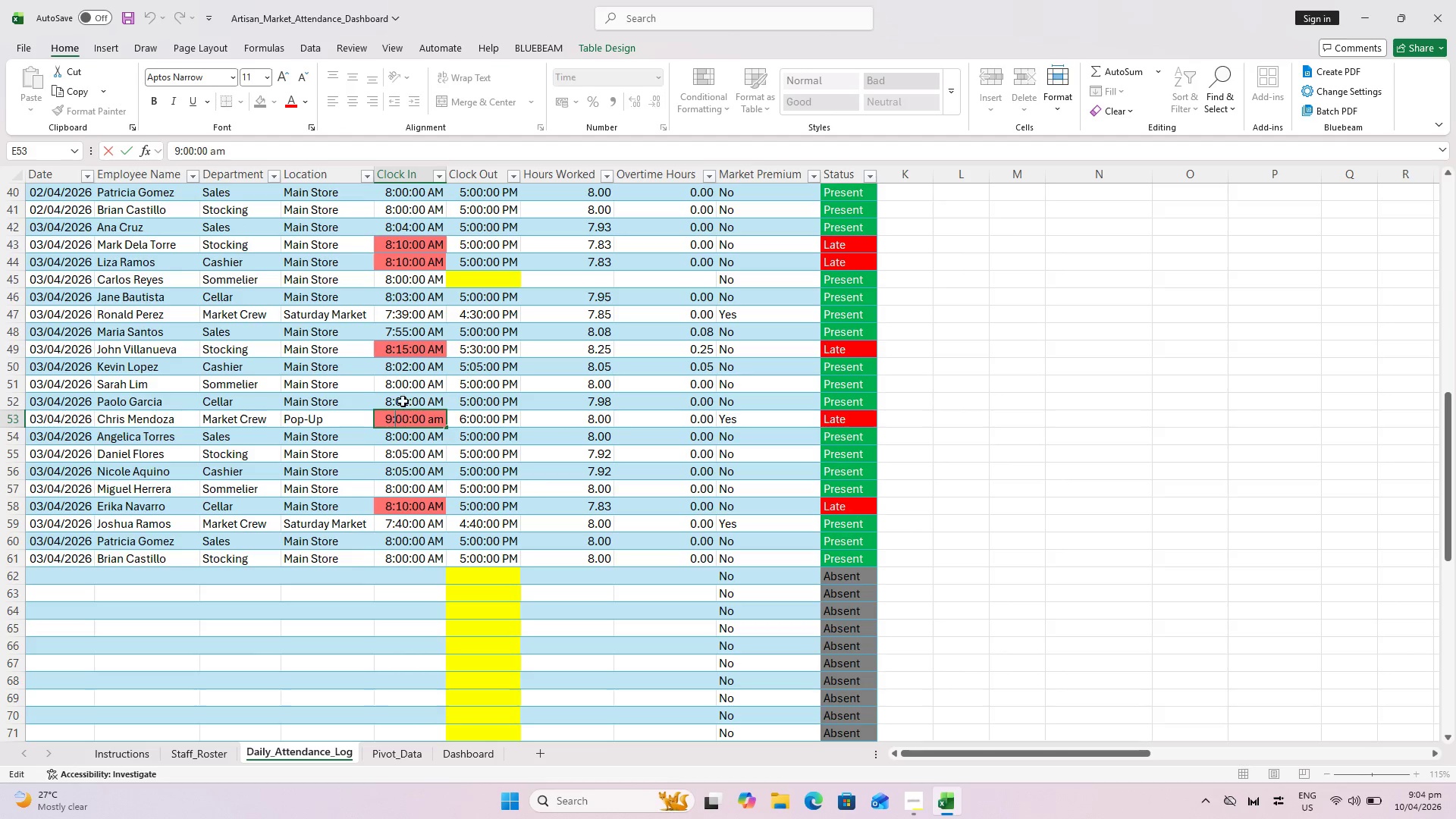 
left_click_drag(start_coordinate=[410, 387], to_coordinate=[453, 379])
 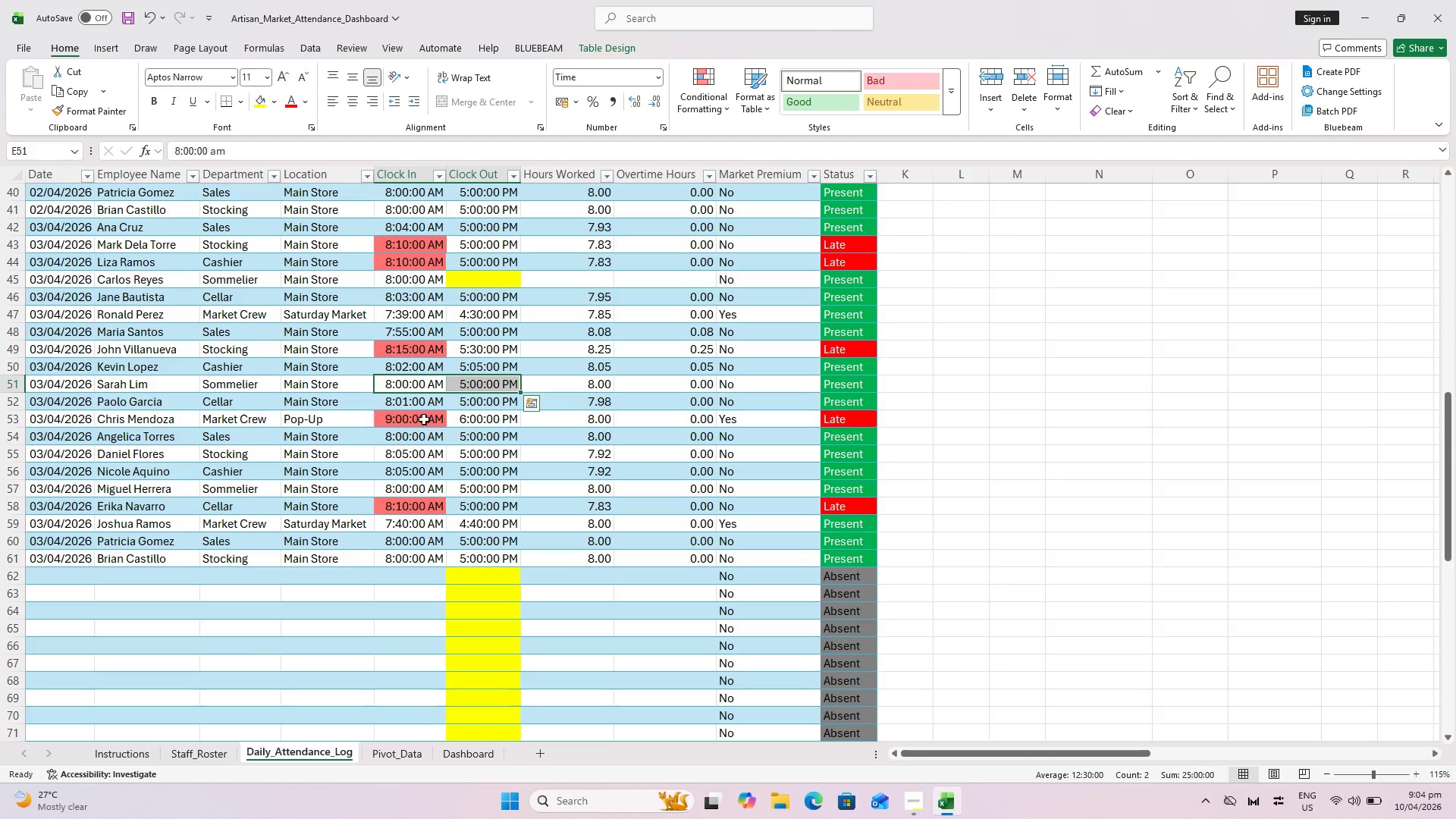 
key(Control+C)
 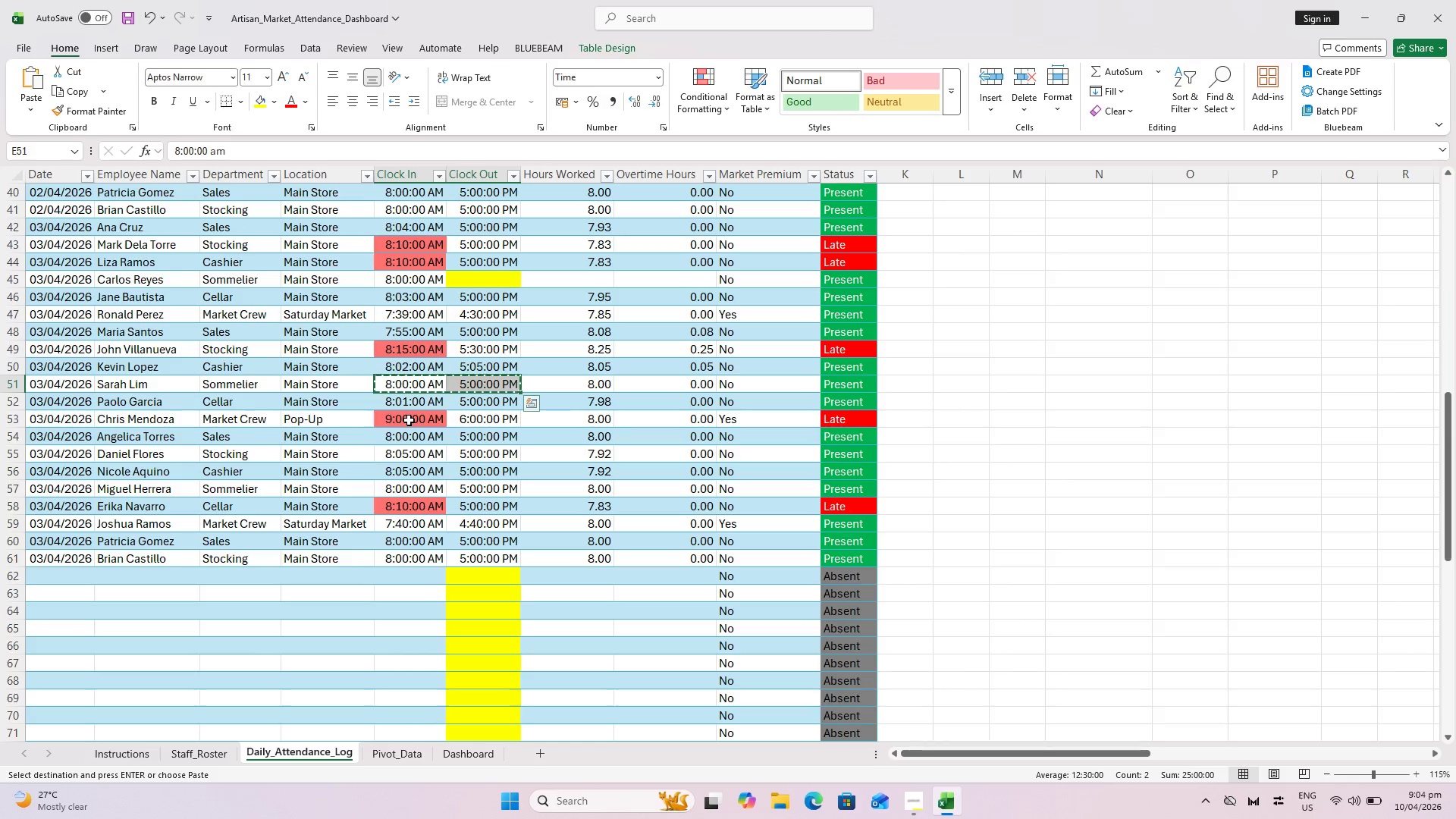 
left_click([409, 420])
 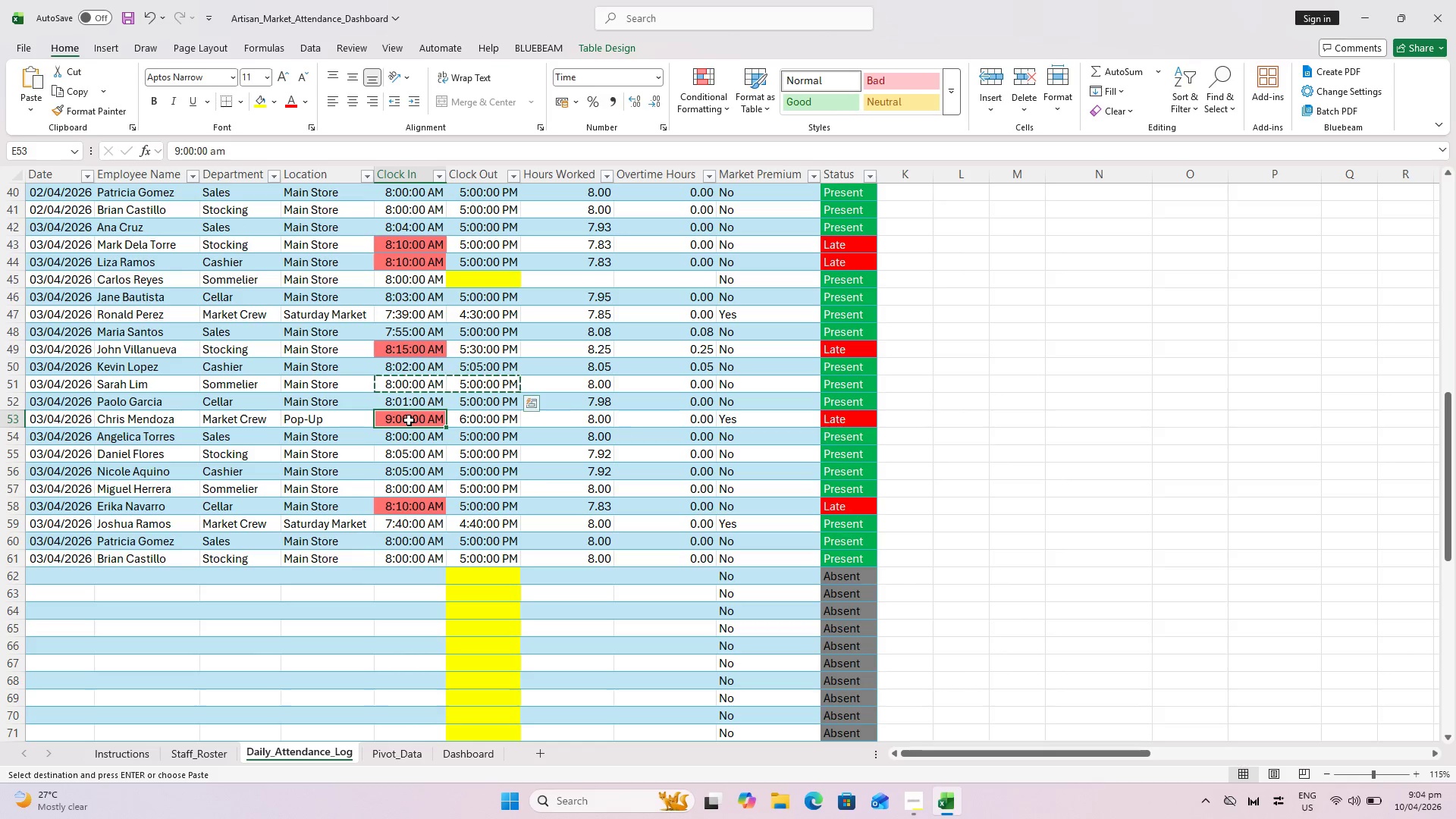 
key(Control+V)
 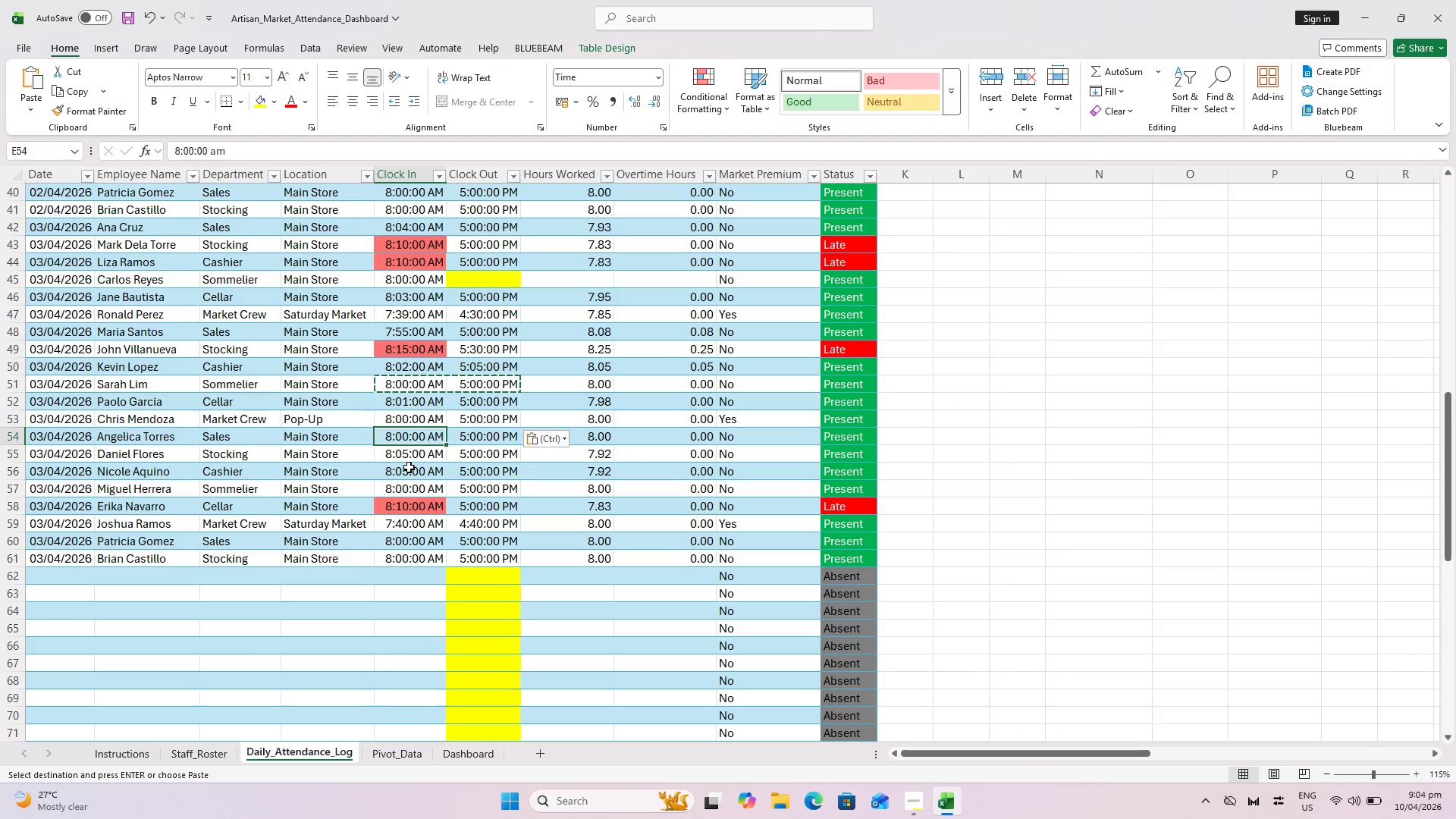 
left_click_drag(start_coordinate=[409, 467], to_coordinate=[460, 467])
 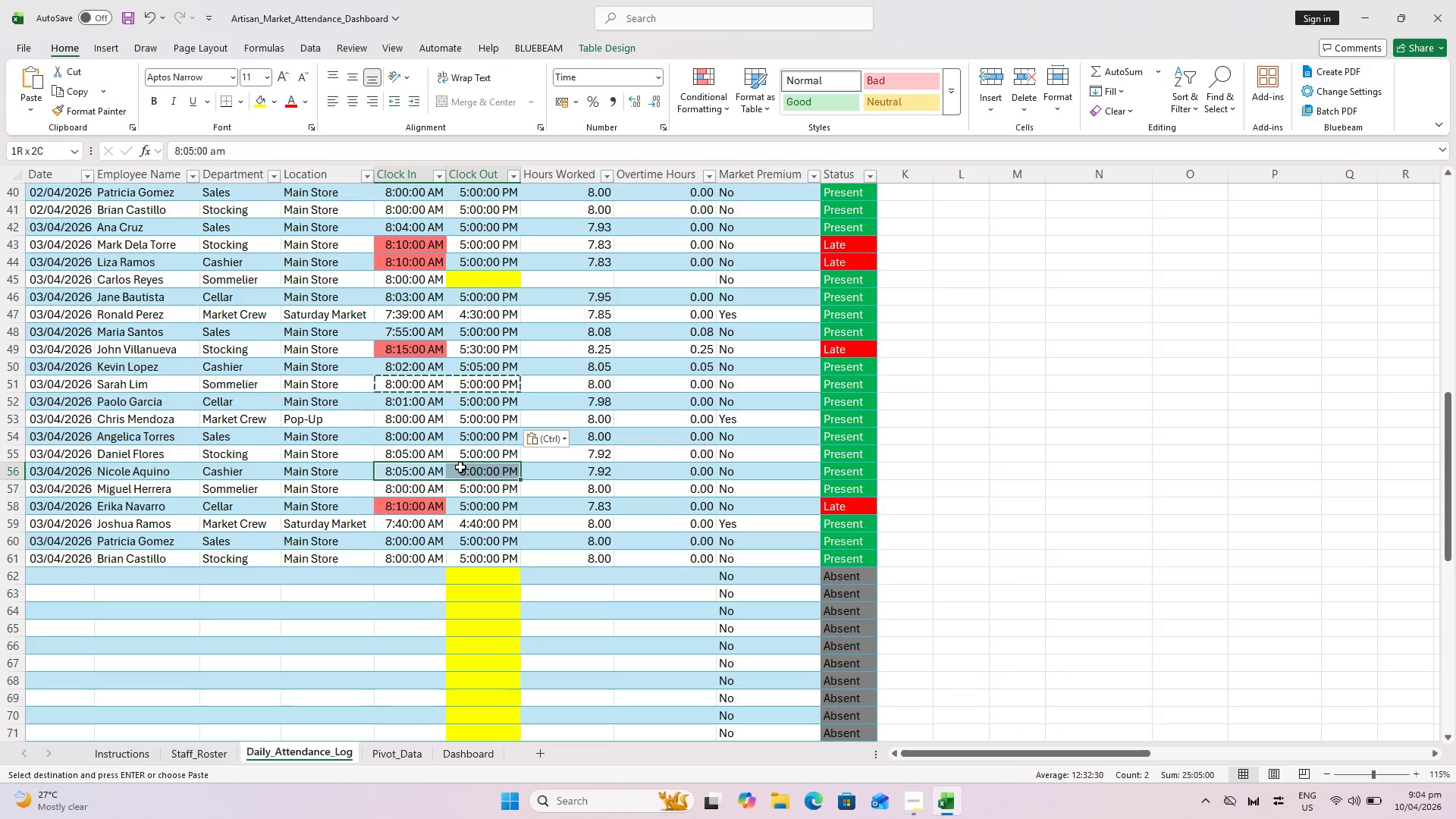 
key(Control+C)
 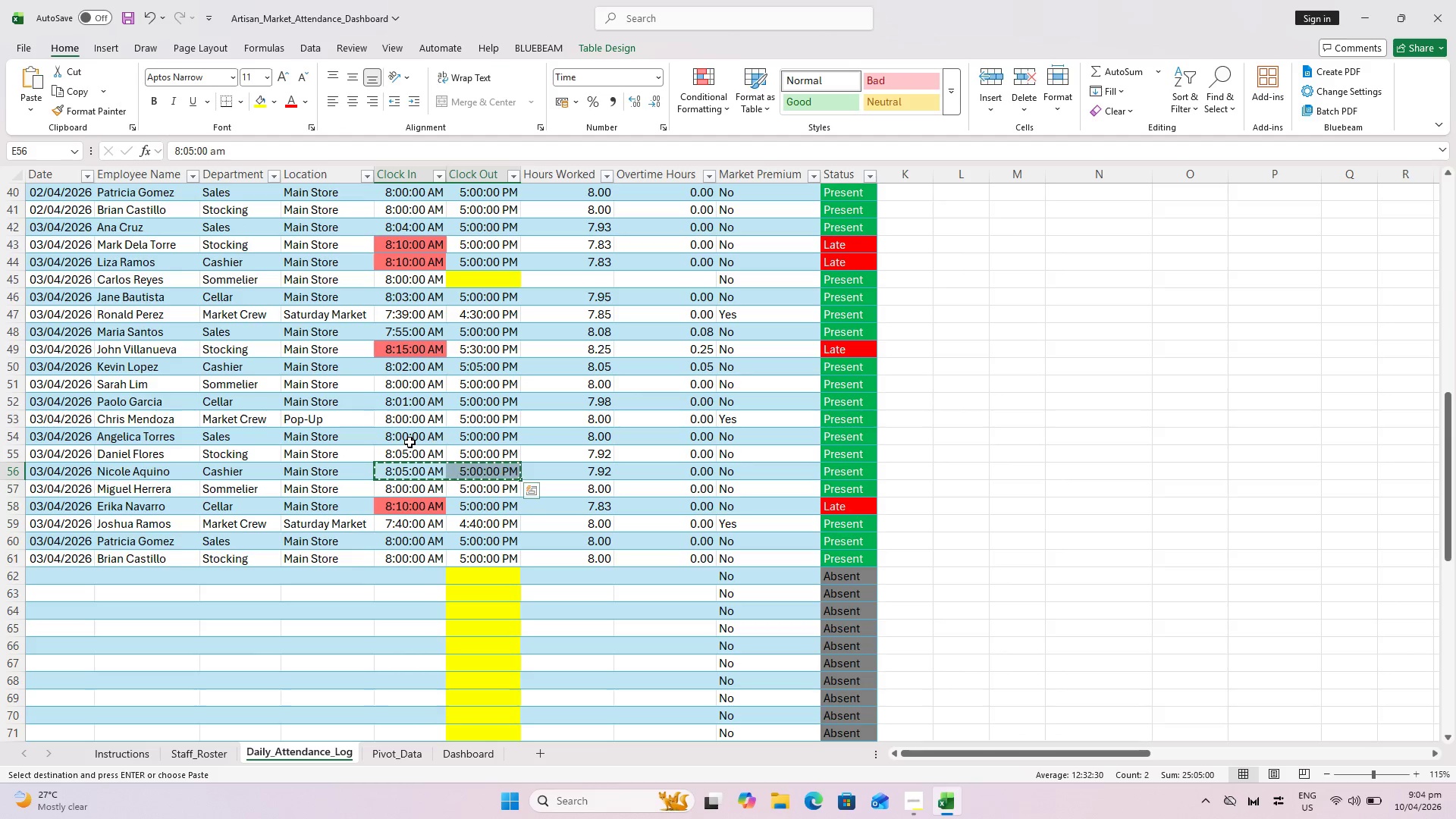 
left_click([410, 442])
 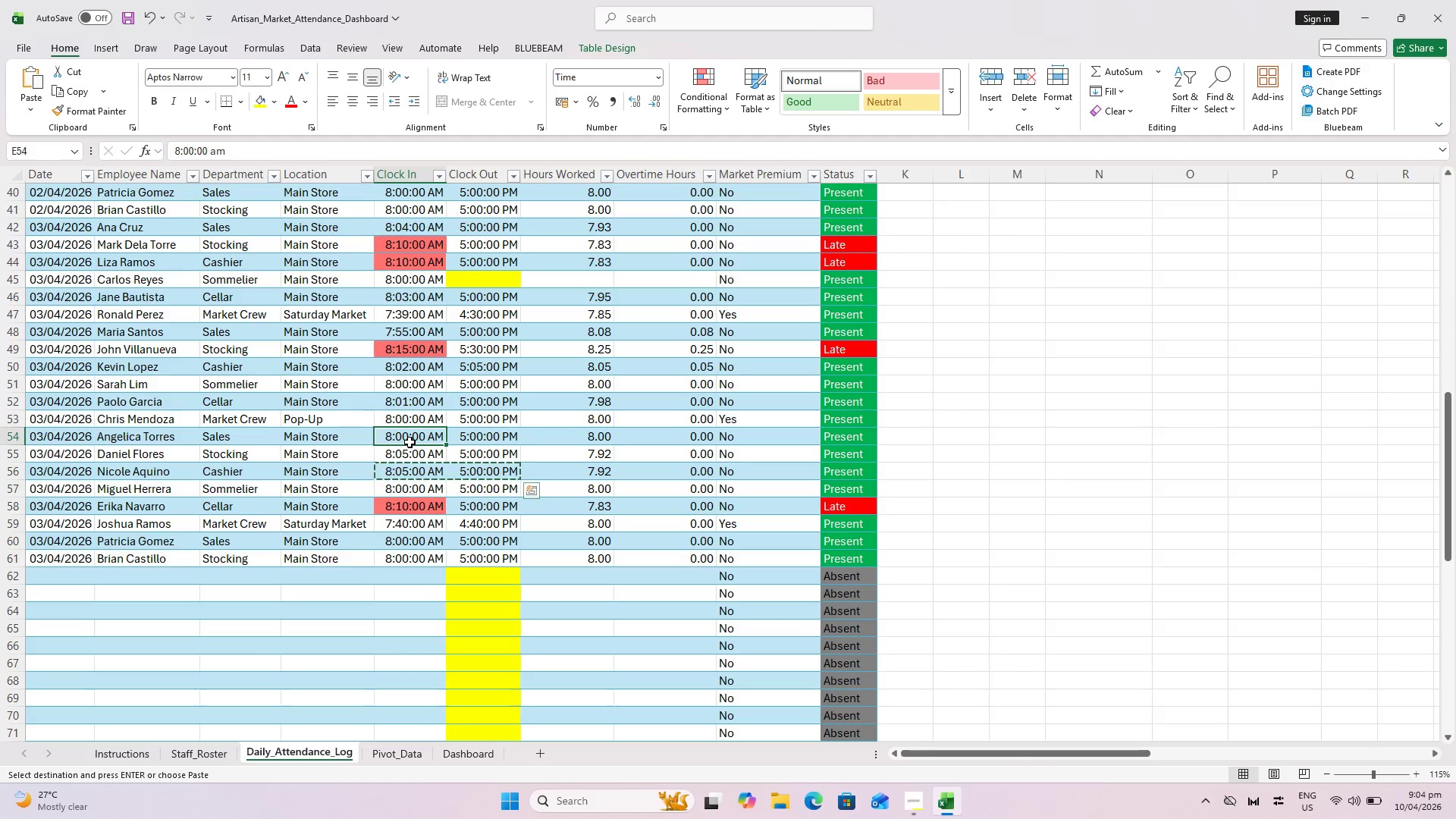 
key(Control+V)
 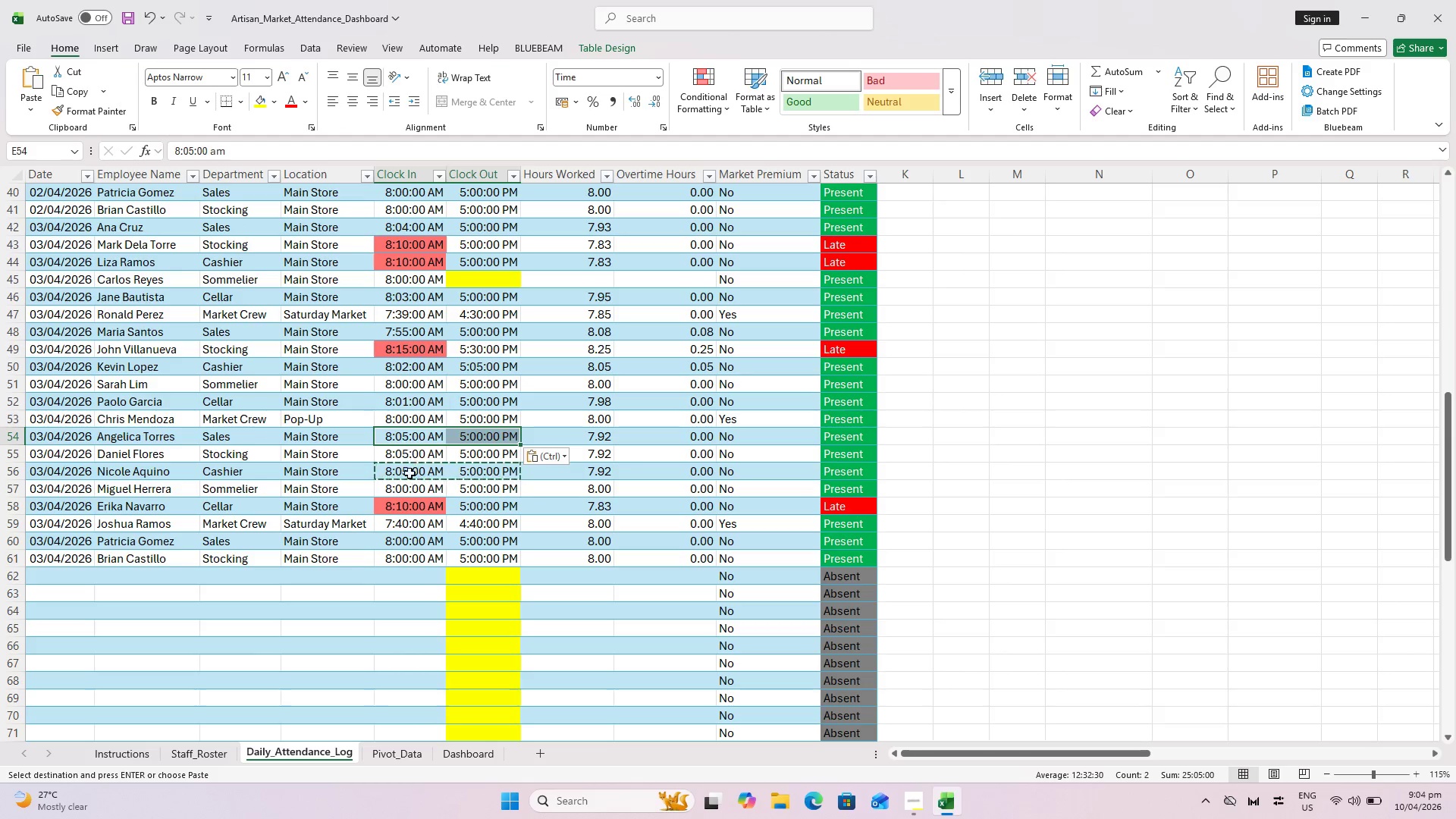 
left_click([409, 474])
 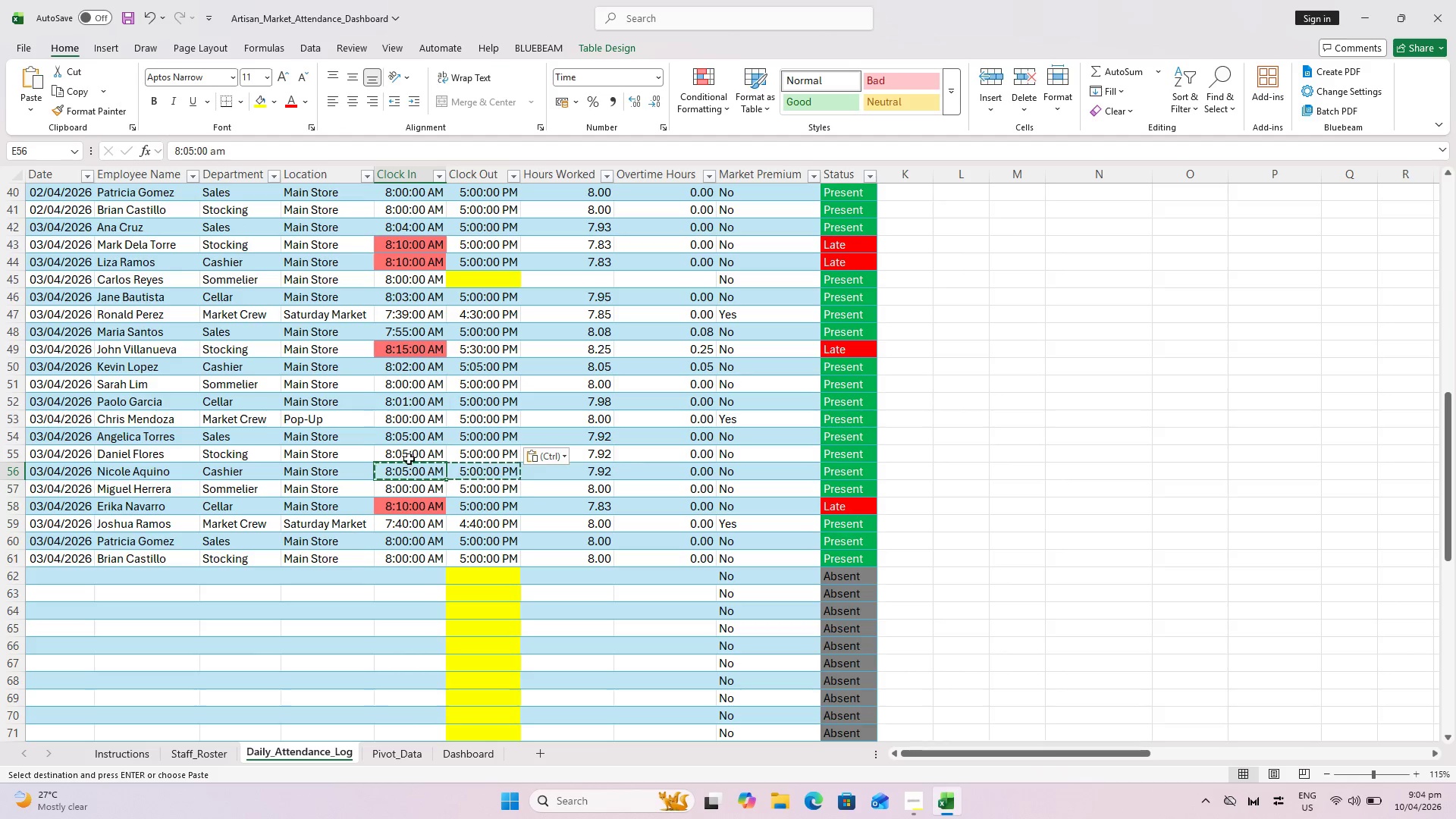 
left_click([409, 458])
 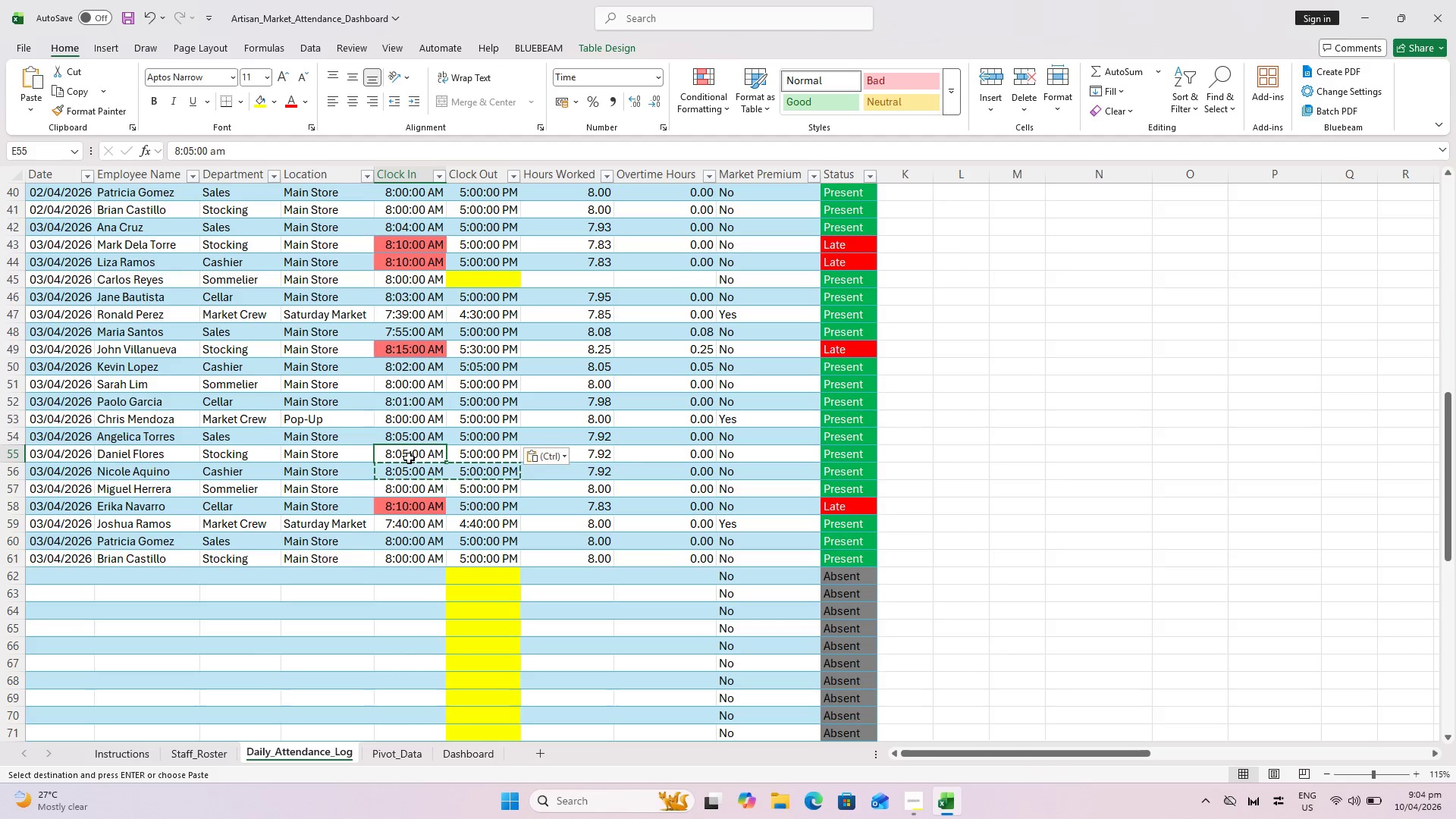 
double_click([409, 457])
 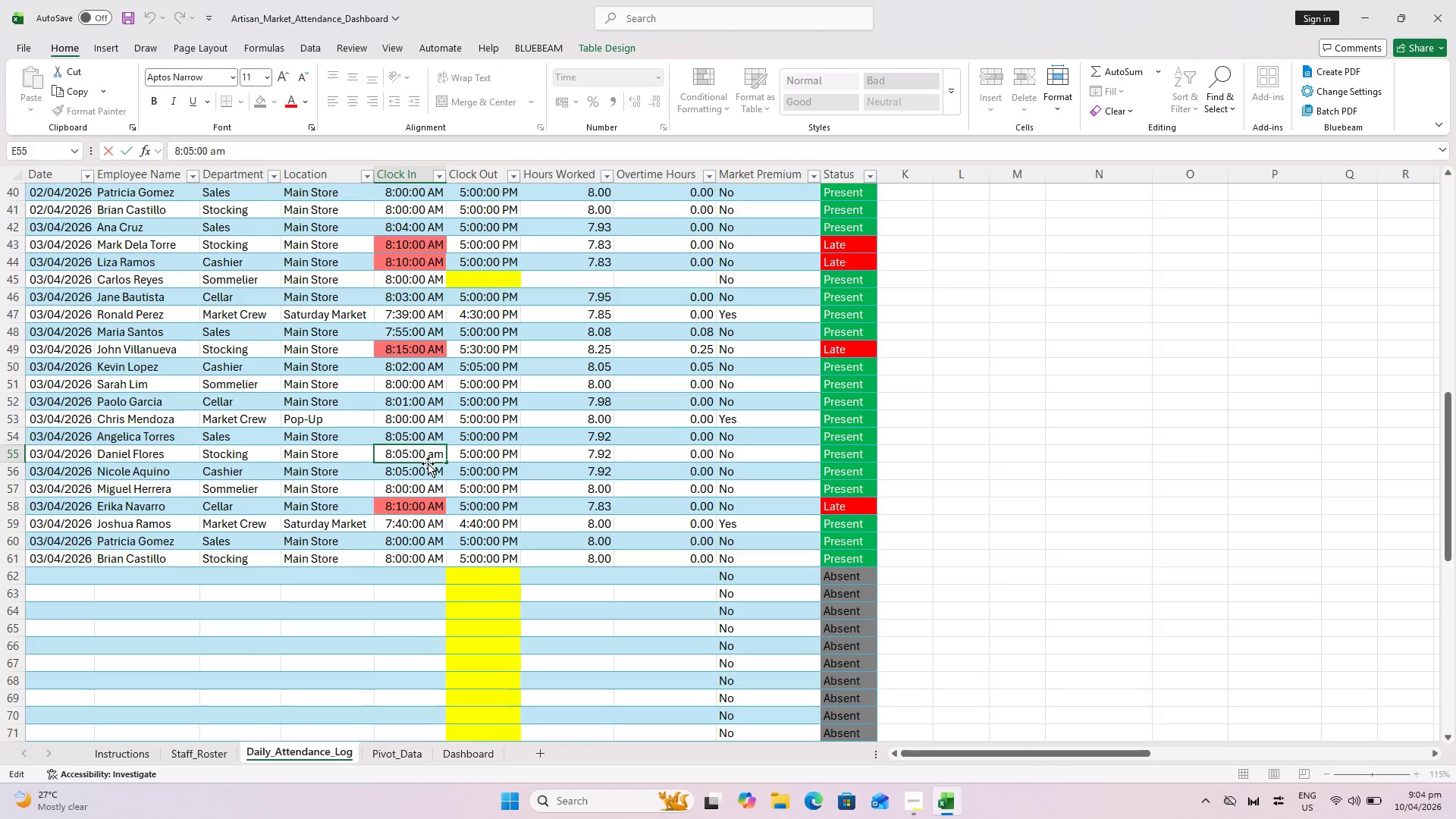 
key(Backspace)
 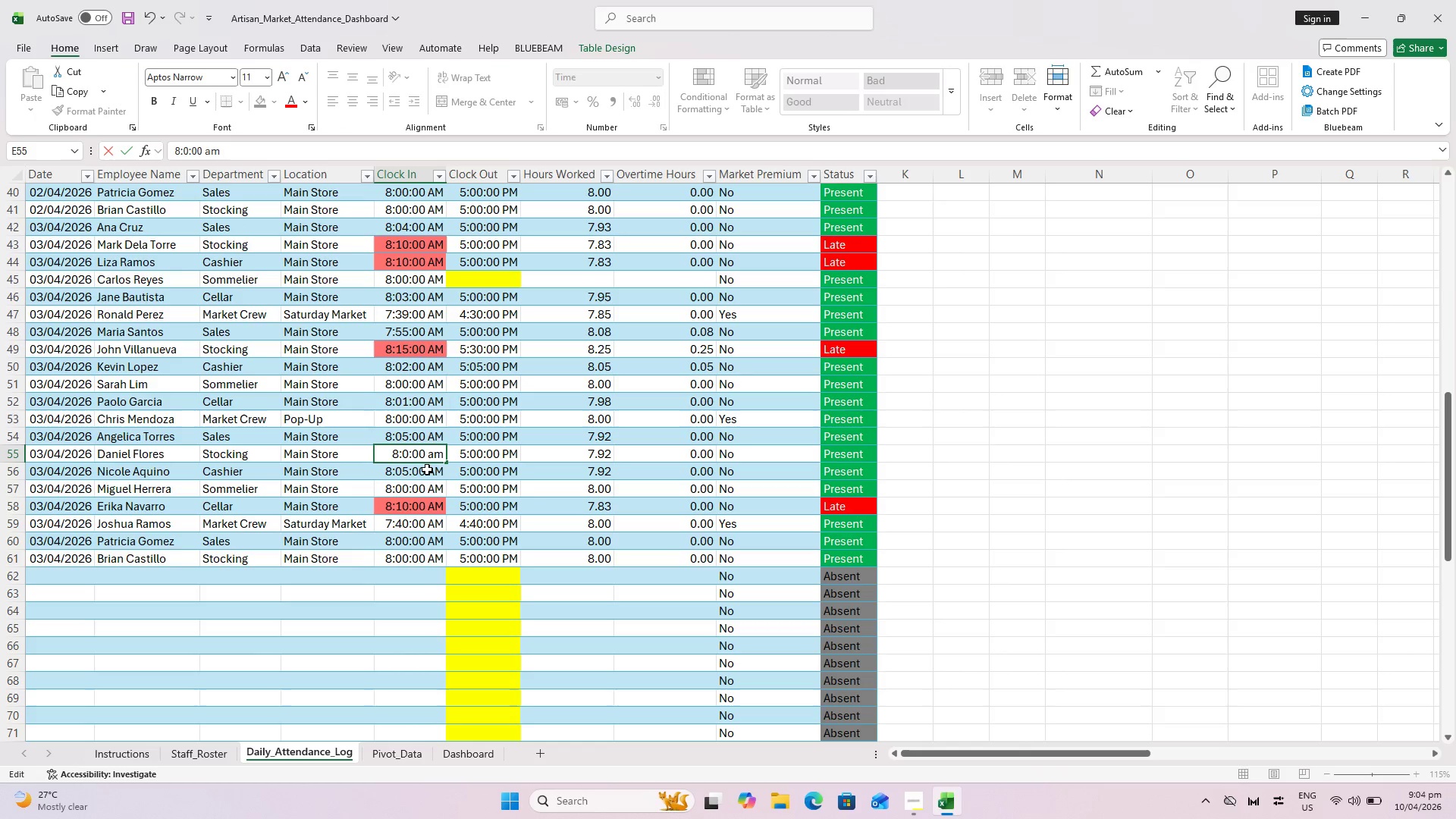 
key(0)
 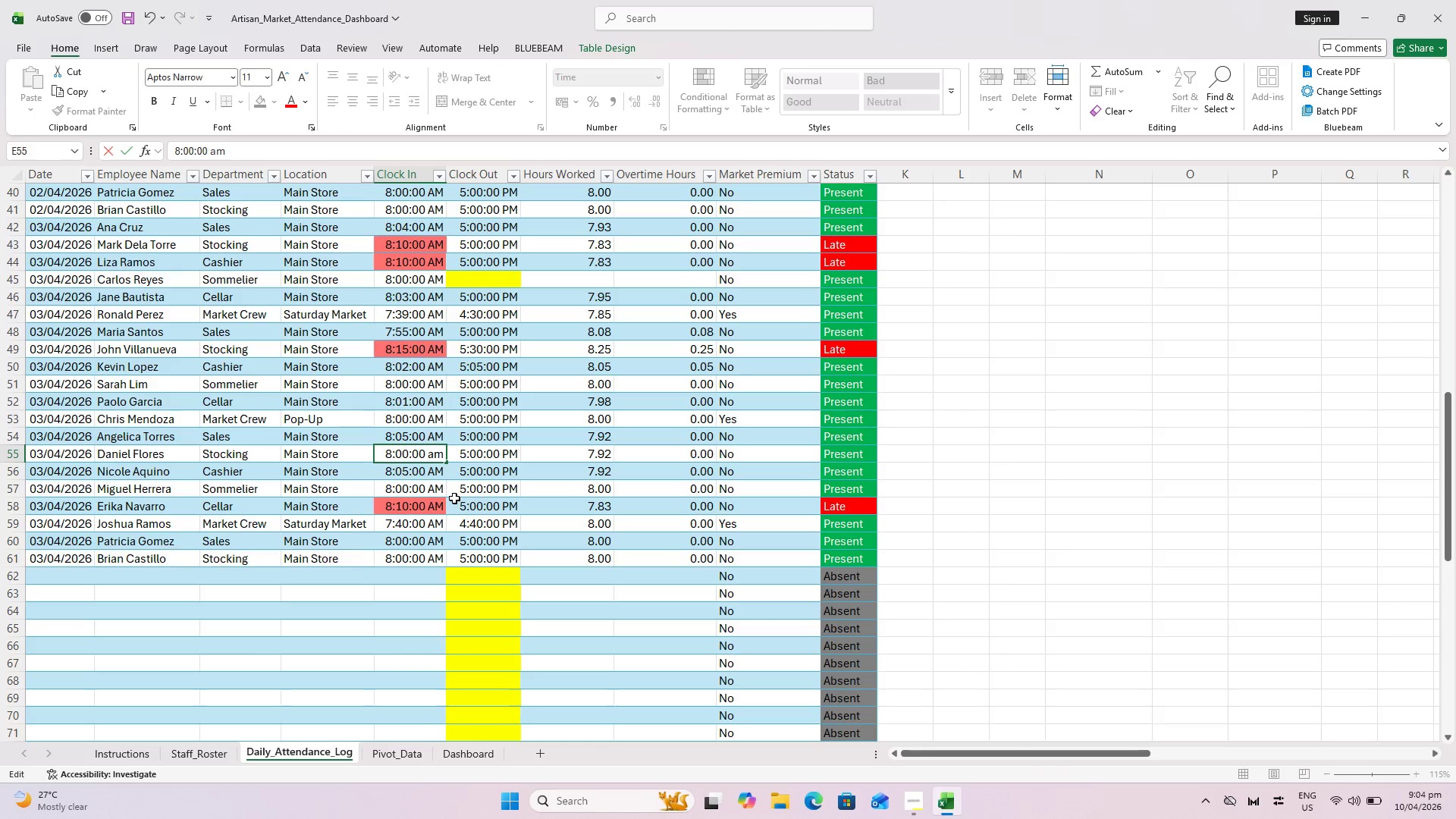 
key(Enter)
 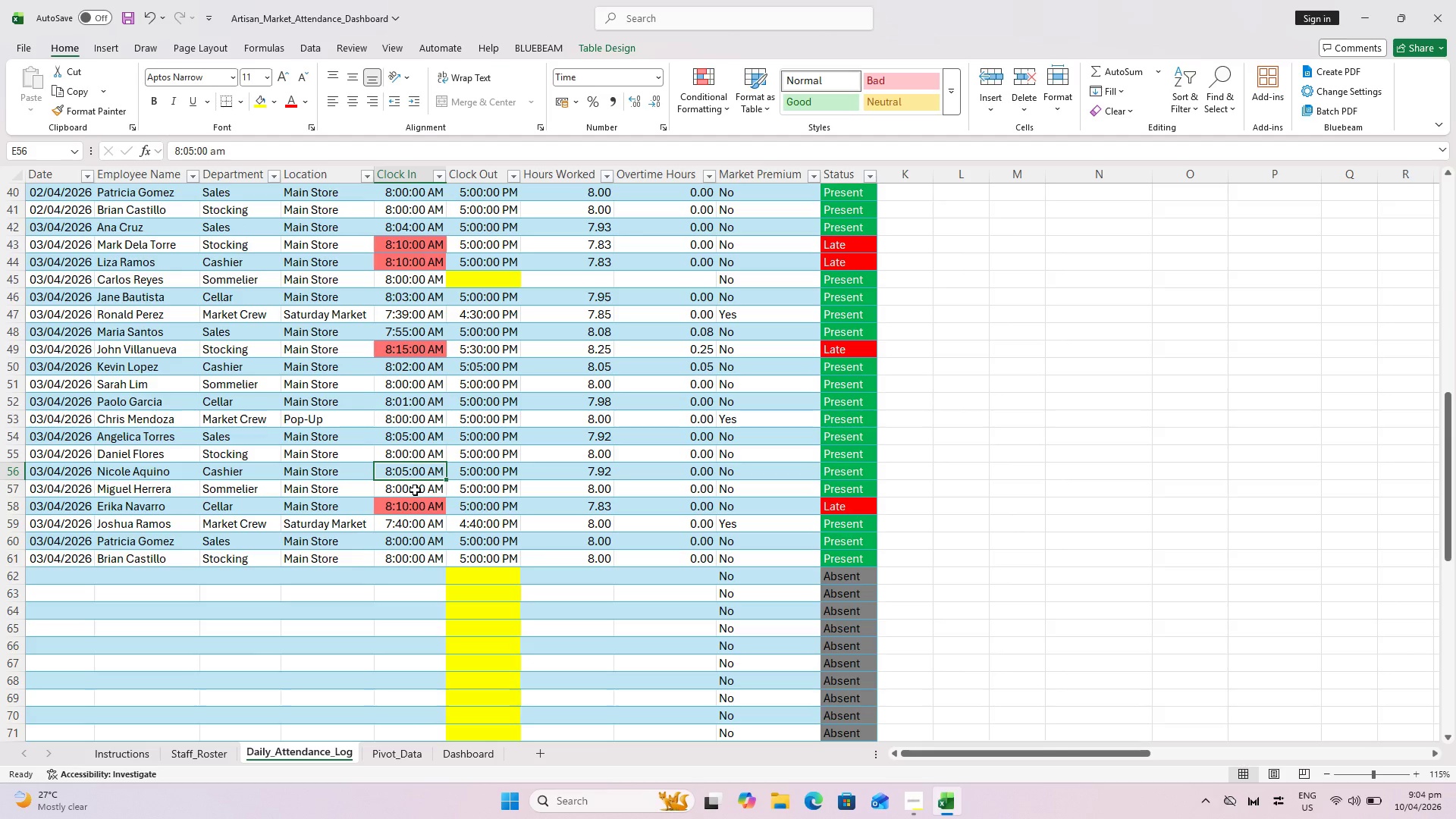 
left_click([416, 488])
 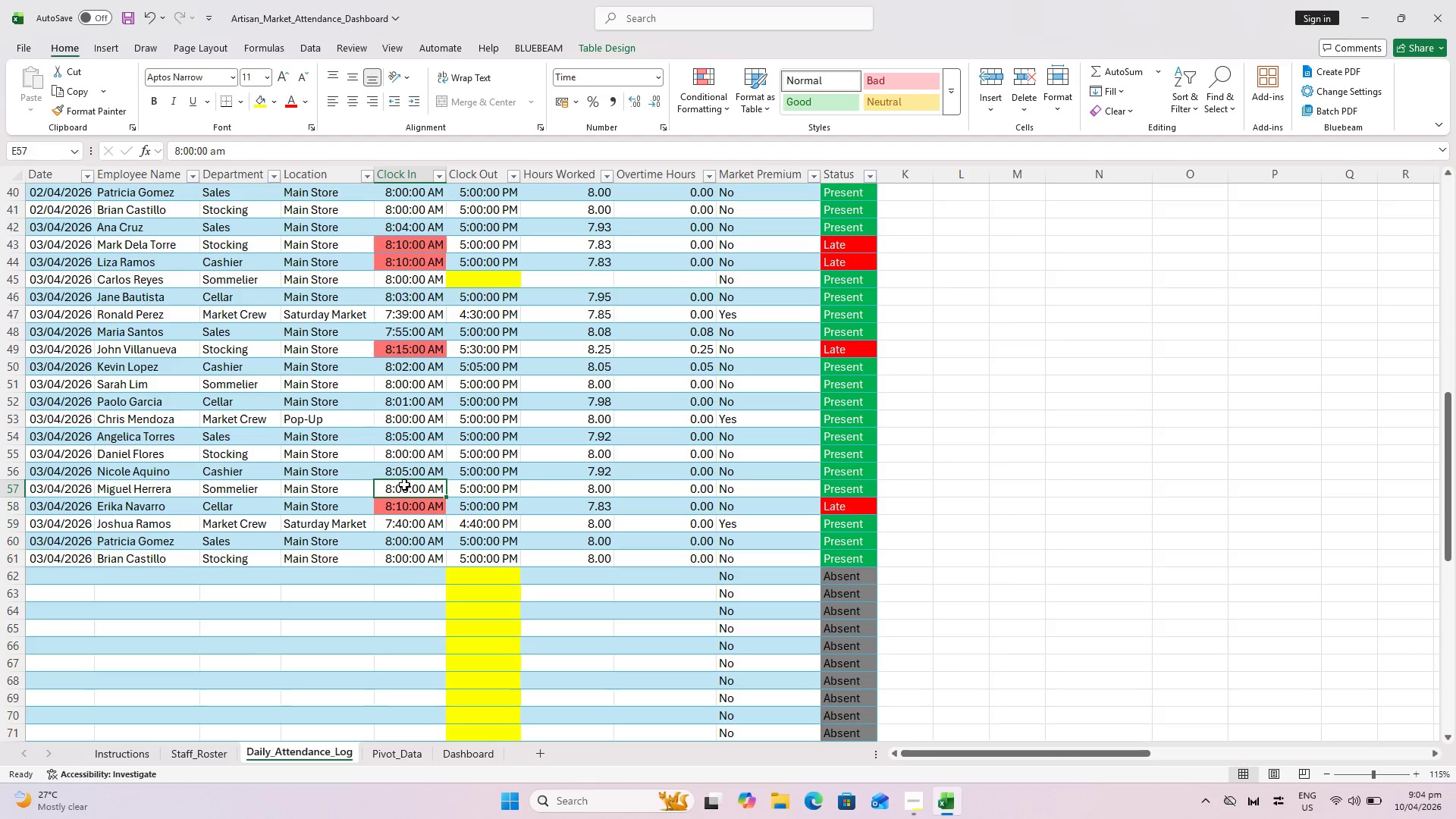 
double_click([406, 485])
 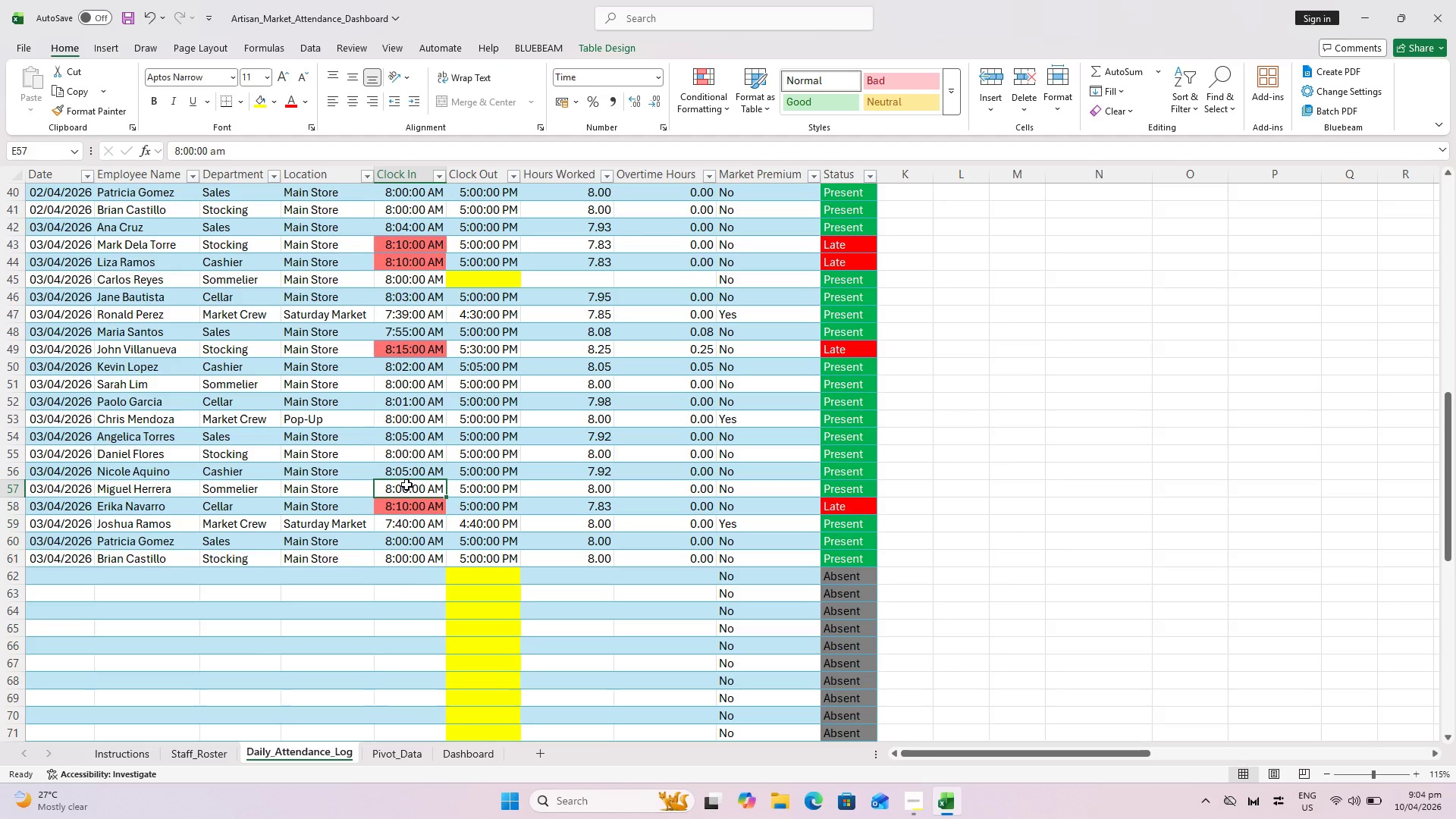 
triple_click([406, 485])
 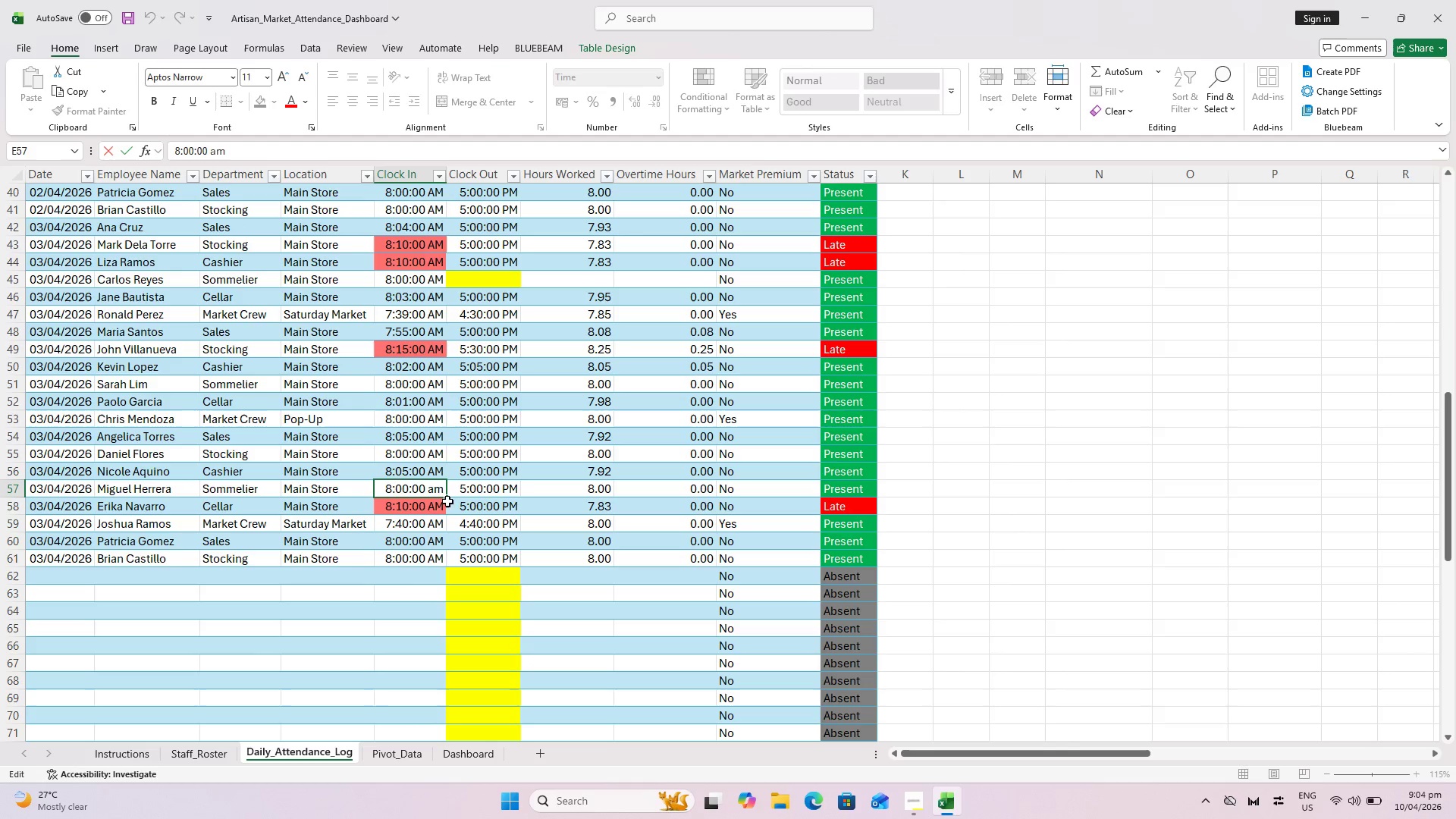 
key(Backspace)
 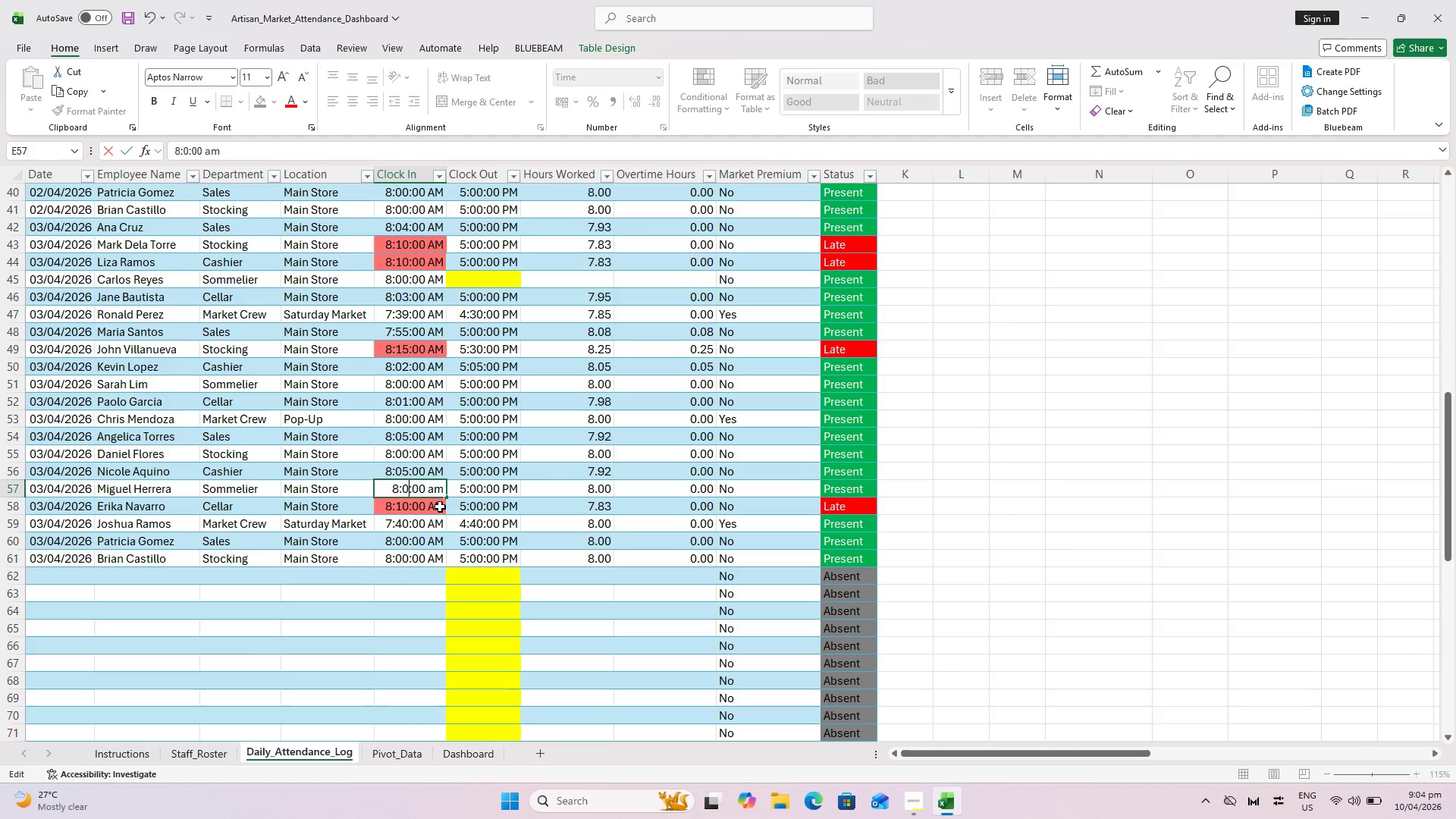 
key(6)
 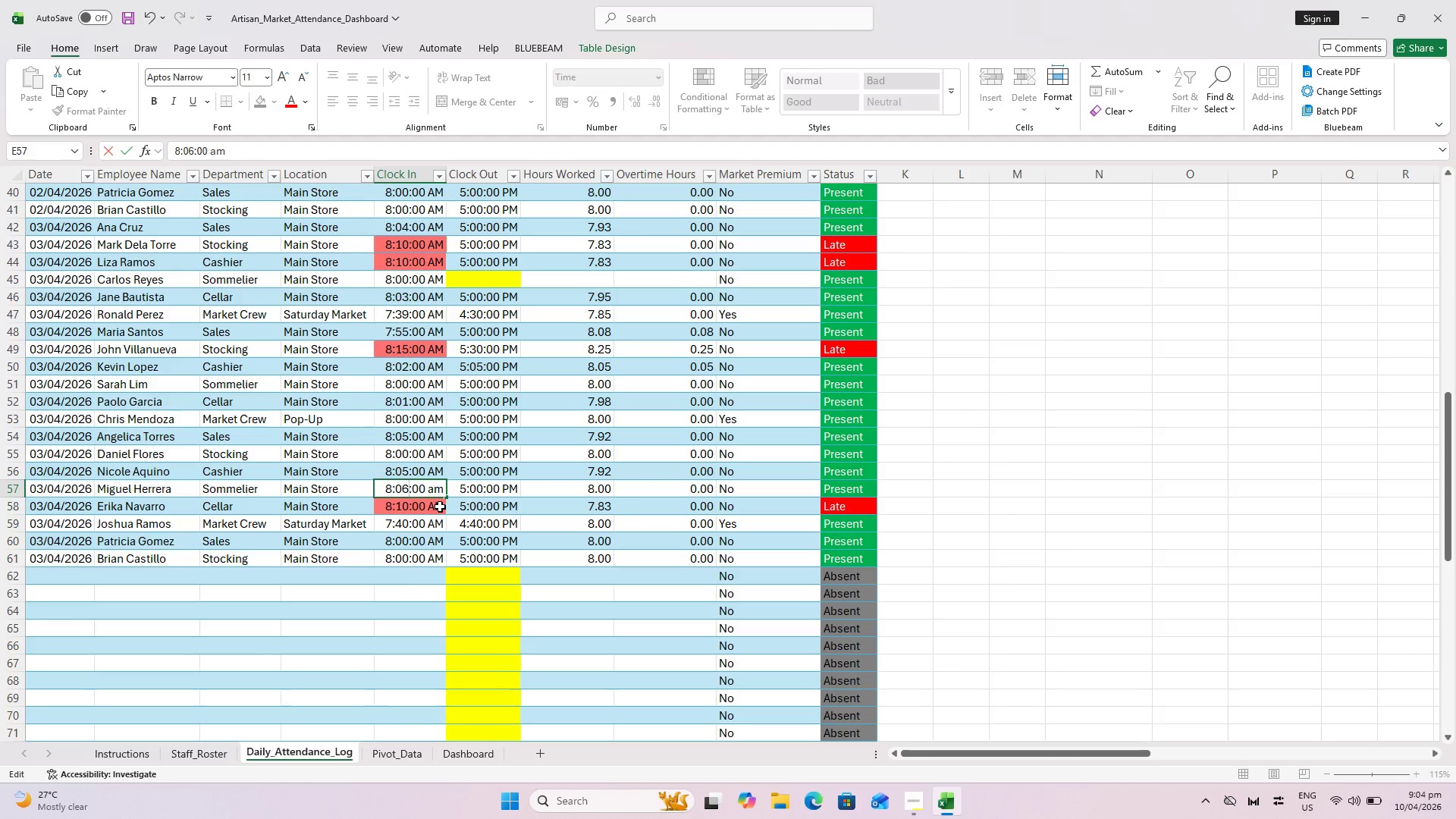 
key(Enter)
 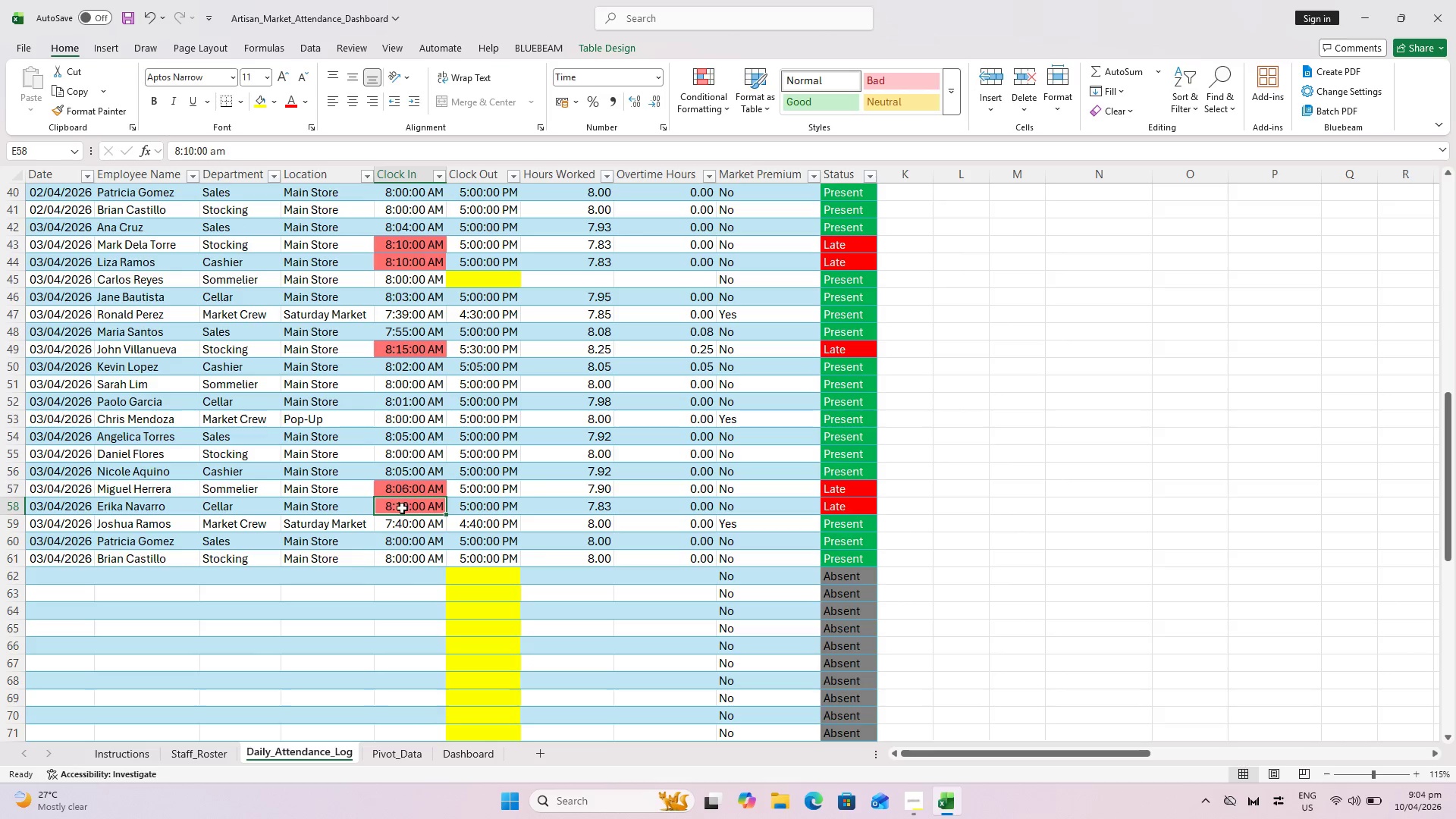 
double_click([402, 507])
 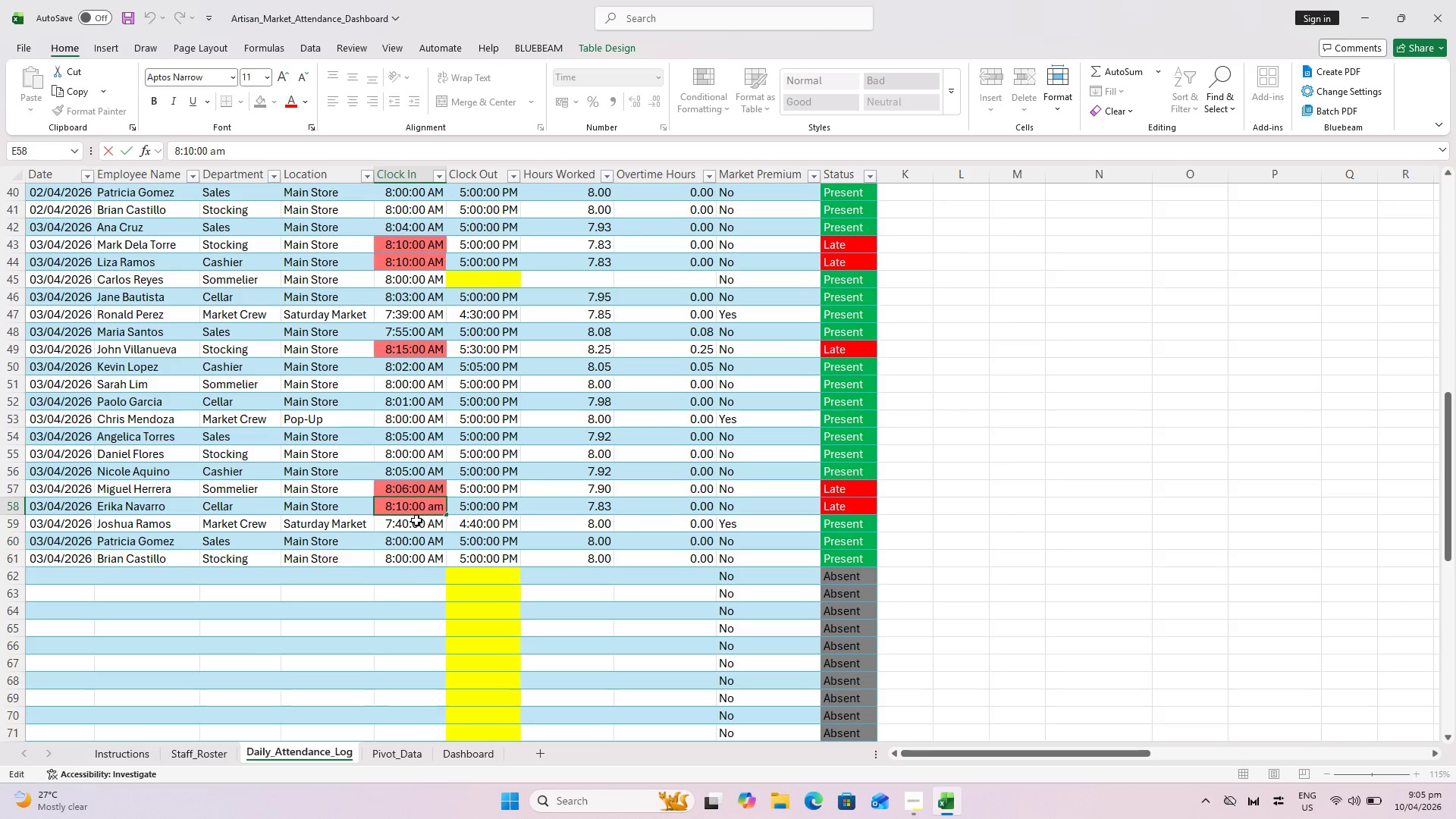 
key(Backspace)
 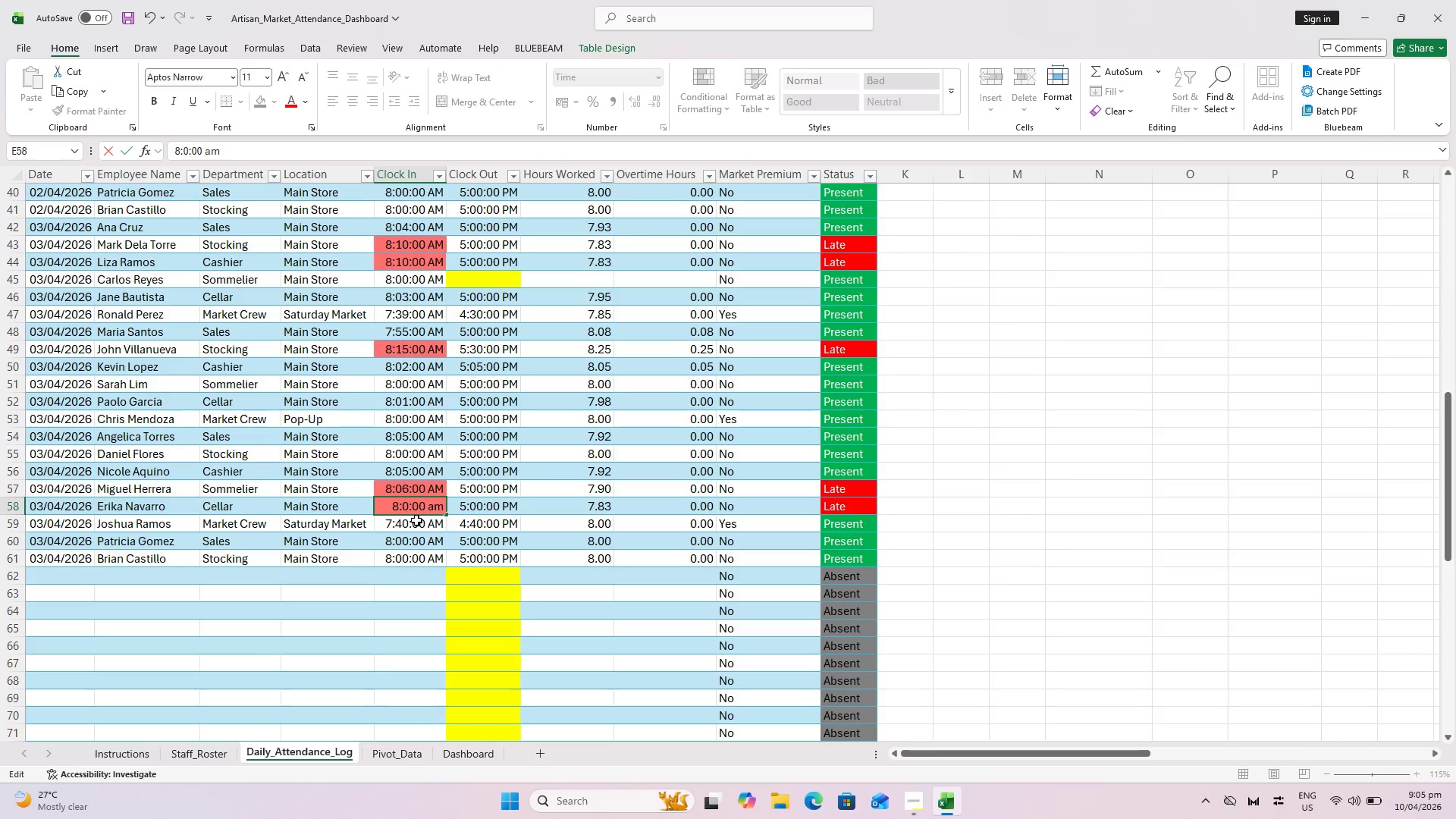 
key(ArrowRight)
 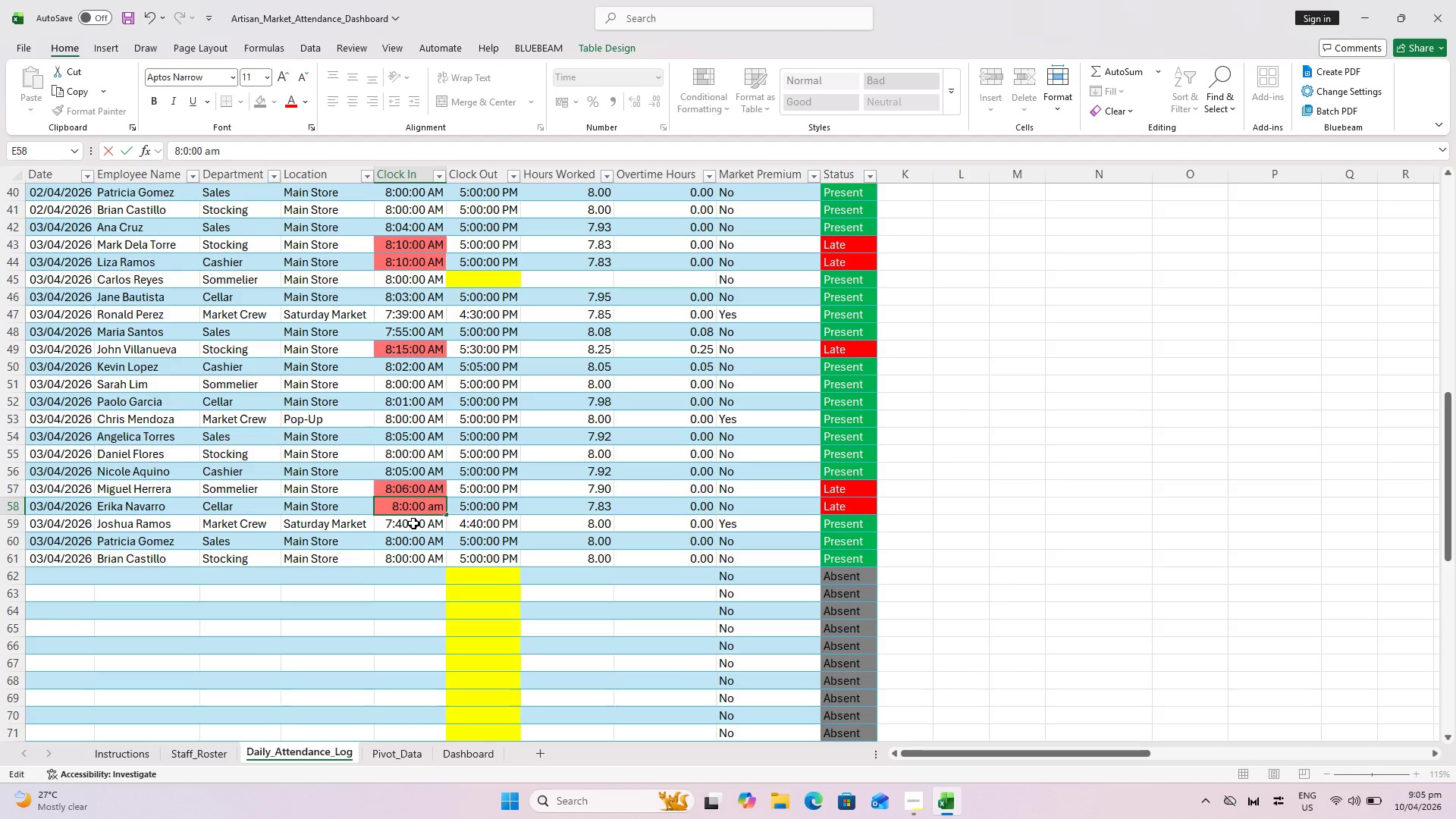 
key(7)
 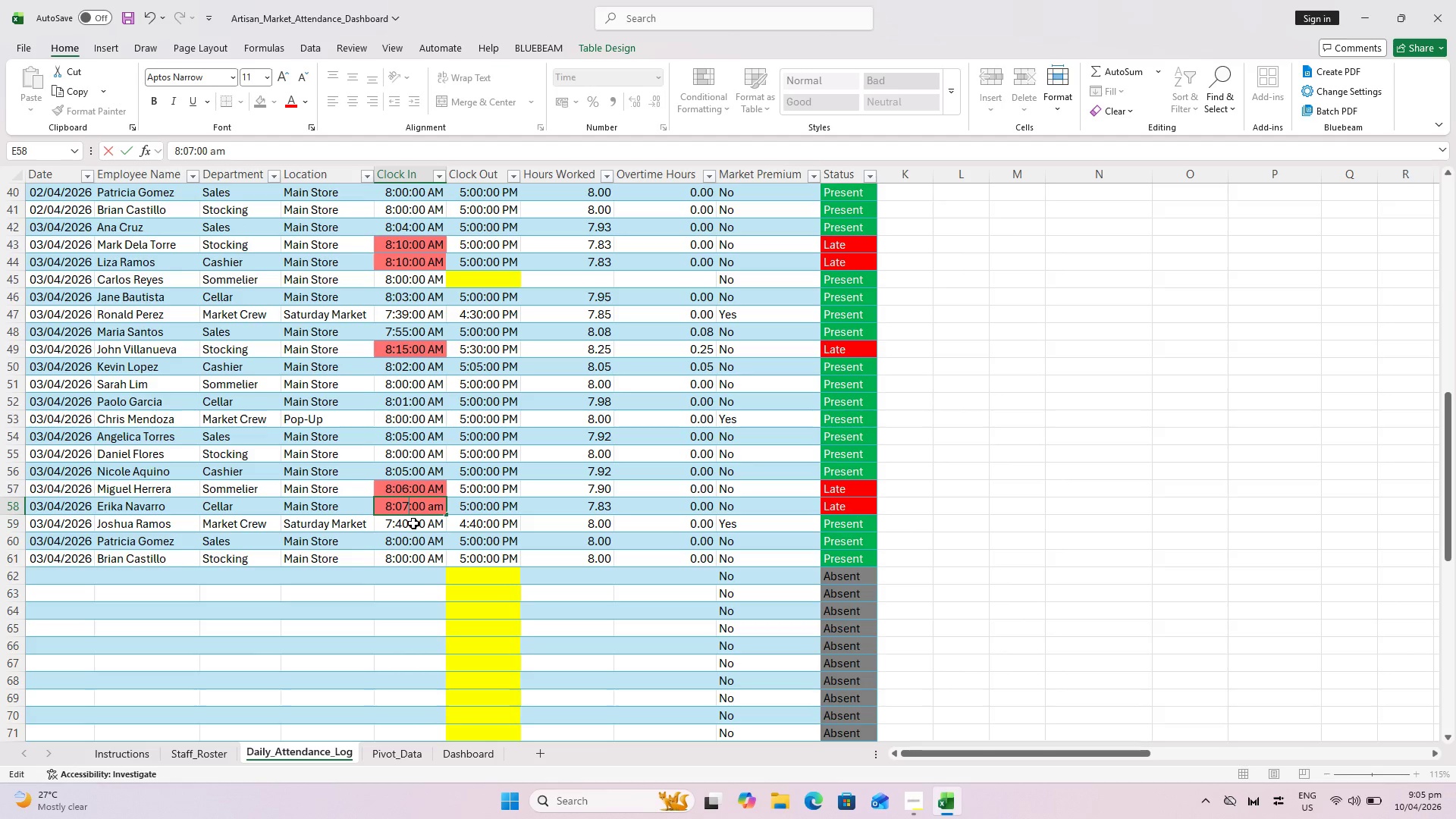 
key(Enter)
 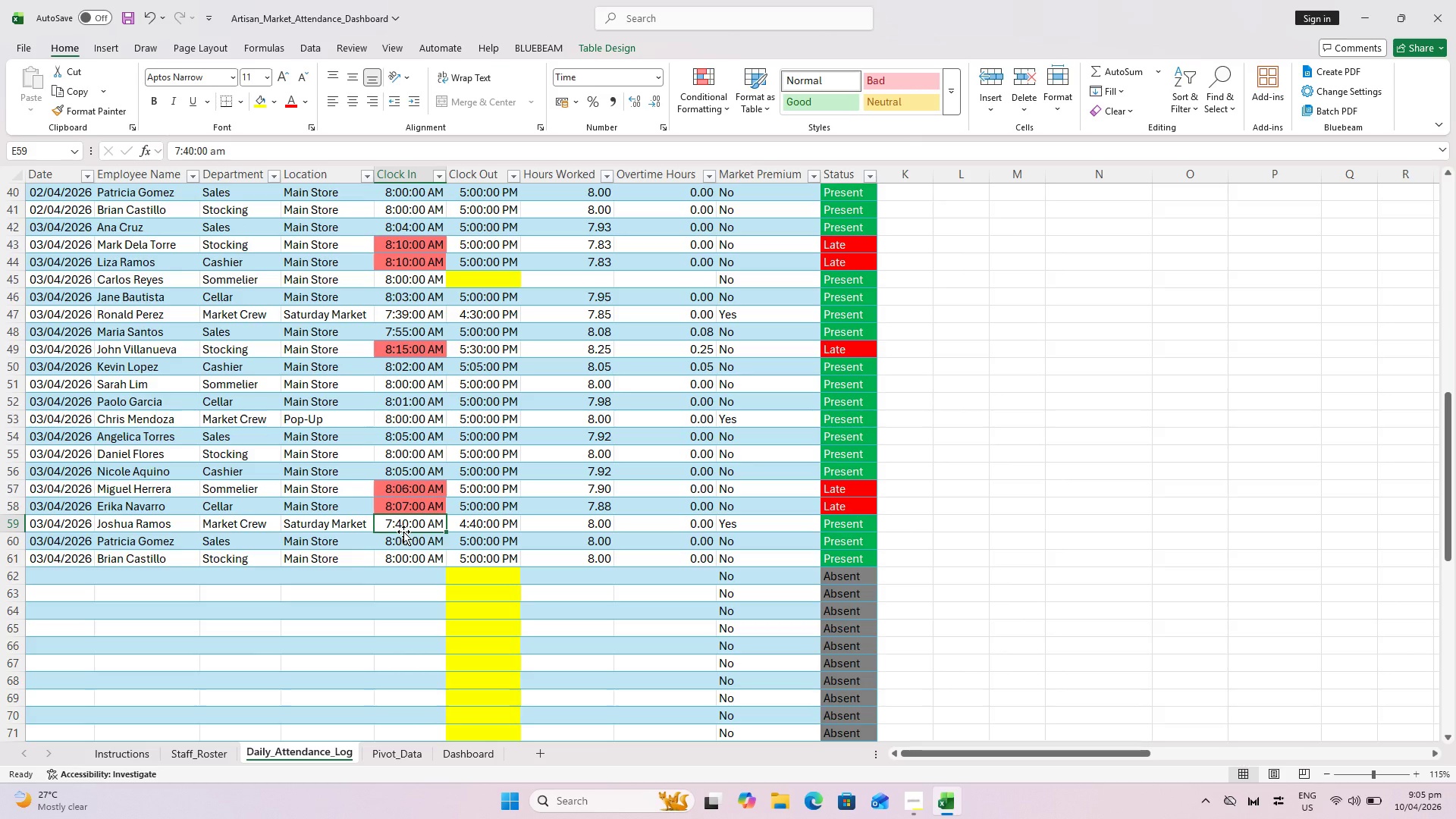 
left_click([403, 527])
 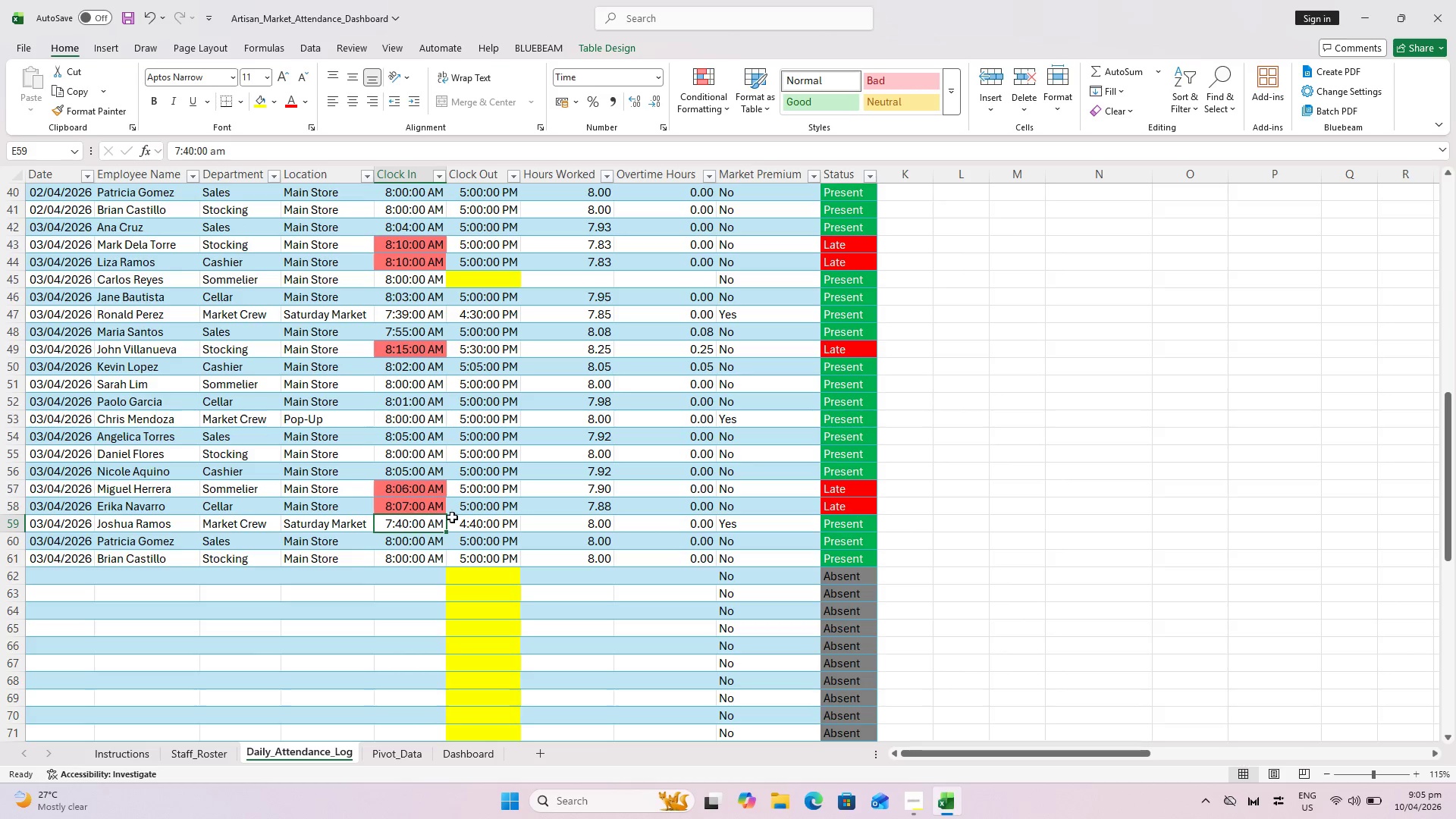 
left_click([474, 524])
 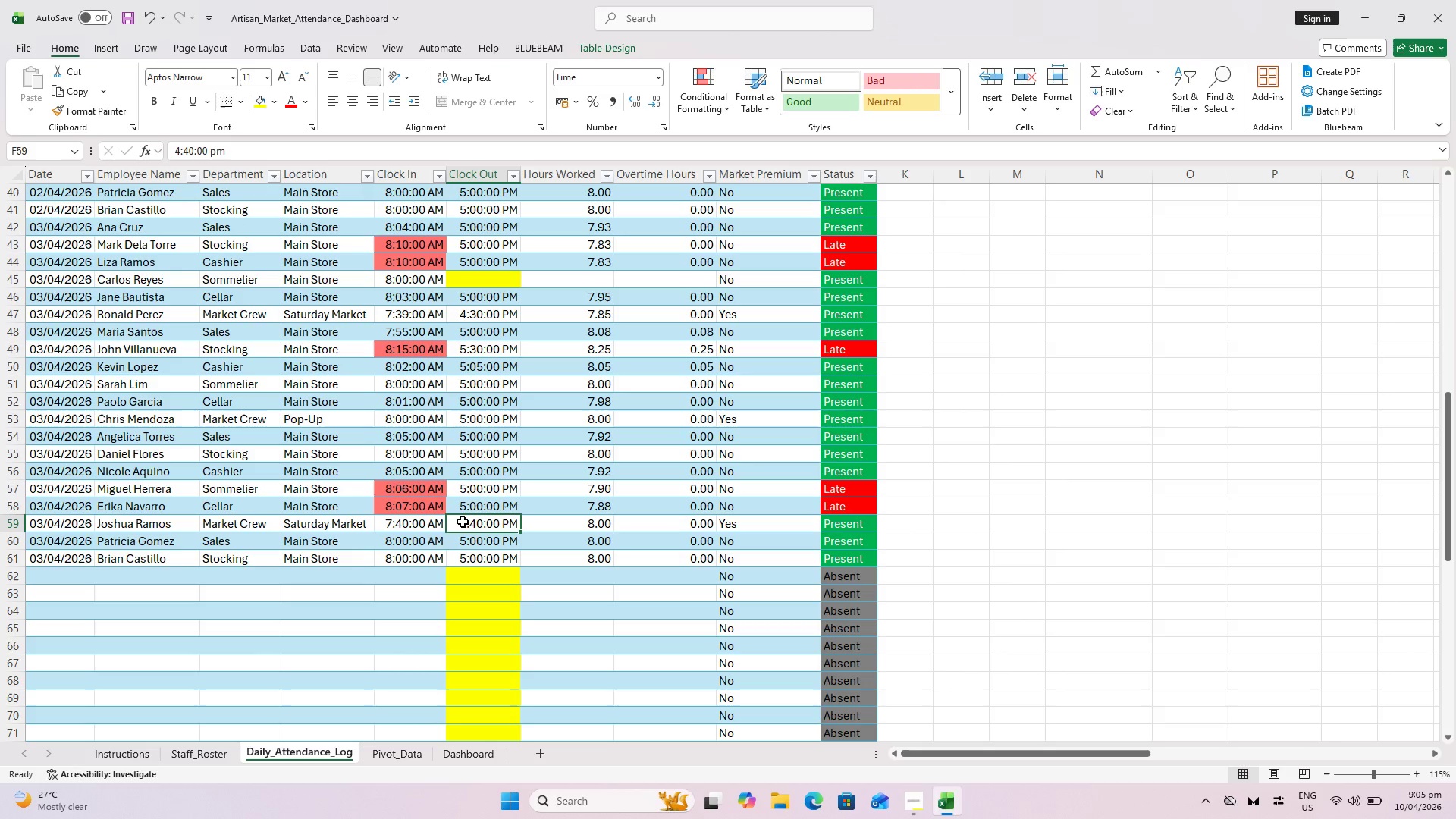 
double_click([463, 522])
 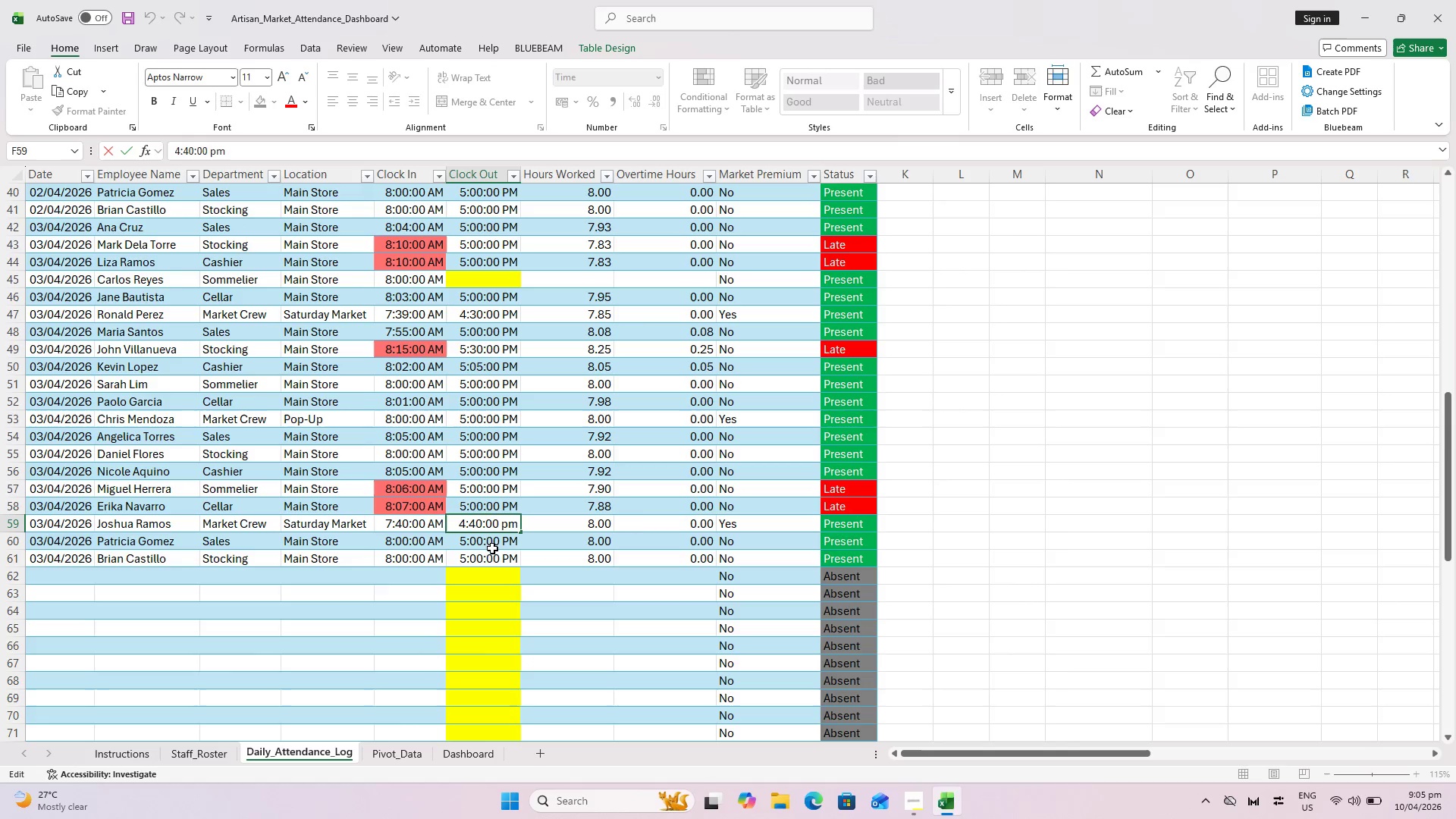 
key(Backspace)
 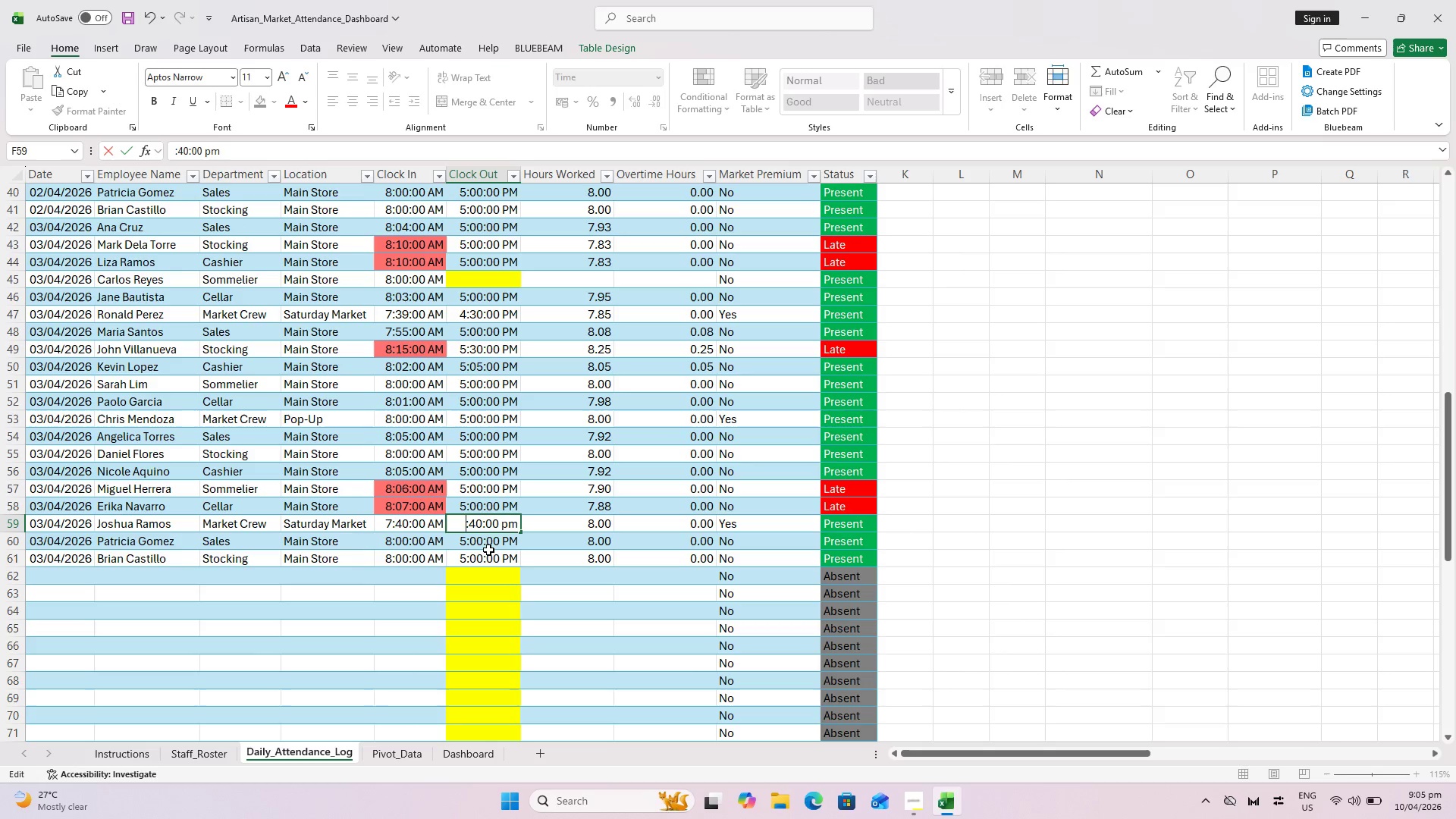 
key(5)
 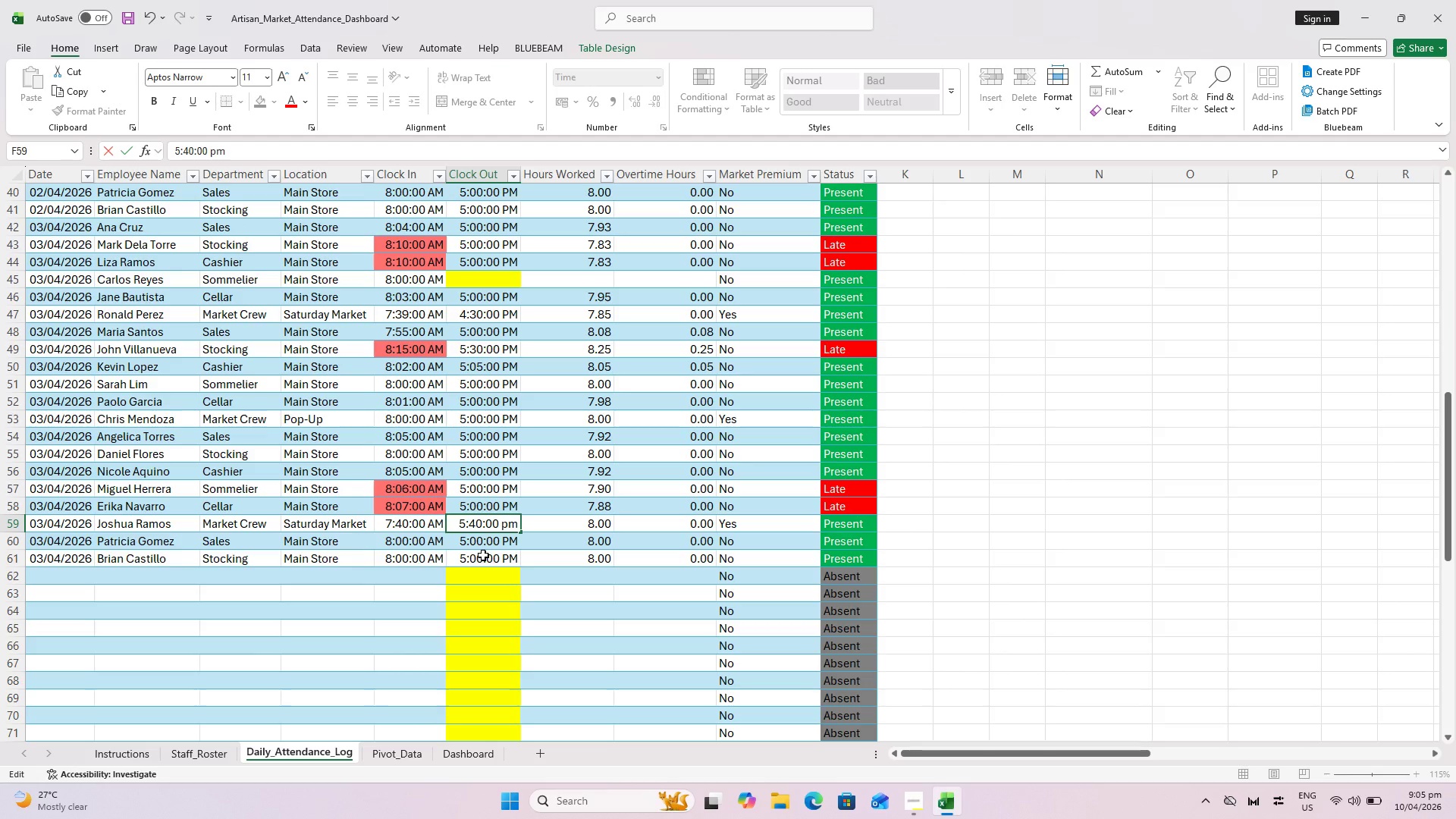 
key(ArrowRight)
 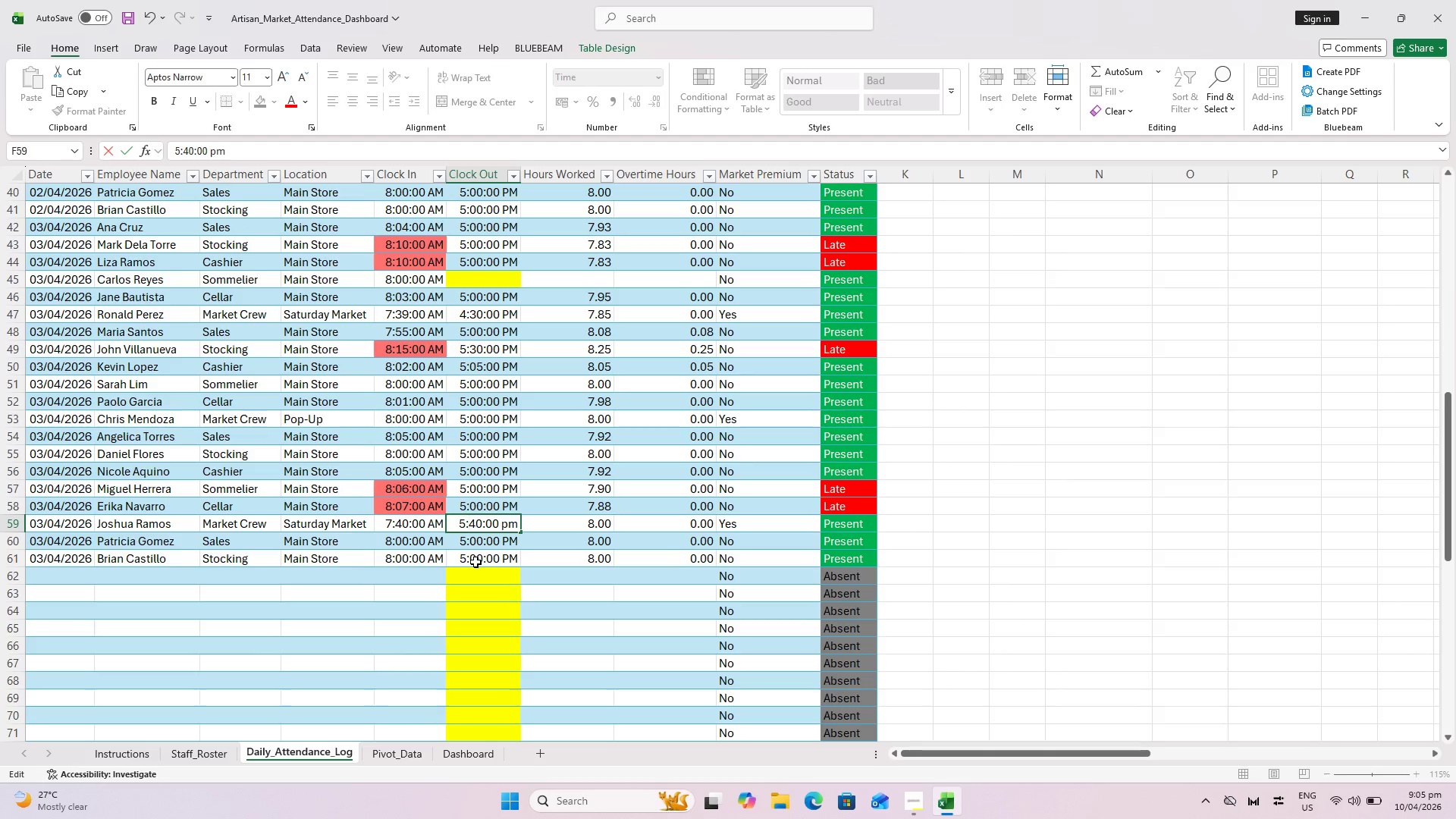 
key(ArrowRight)
 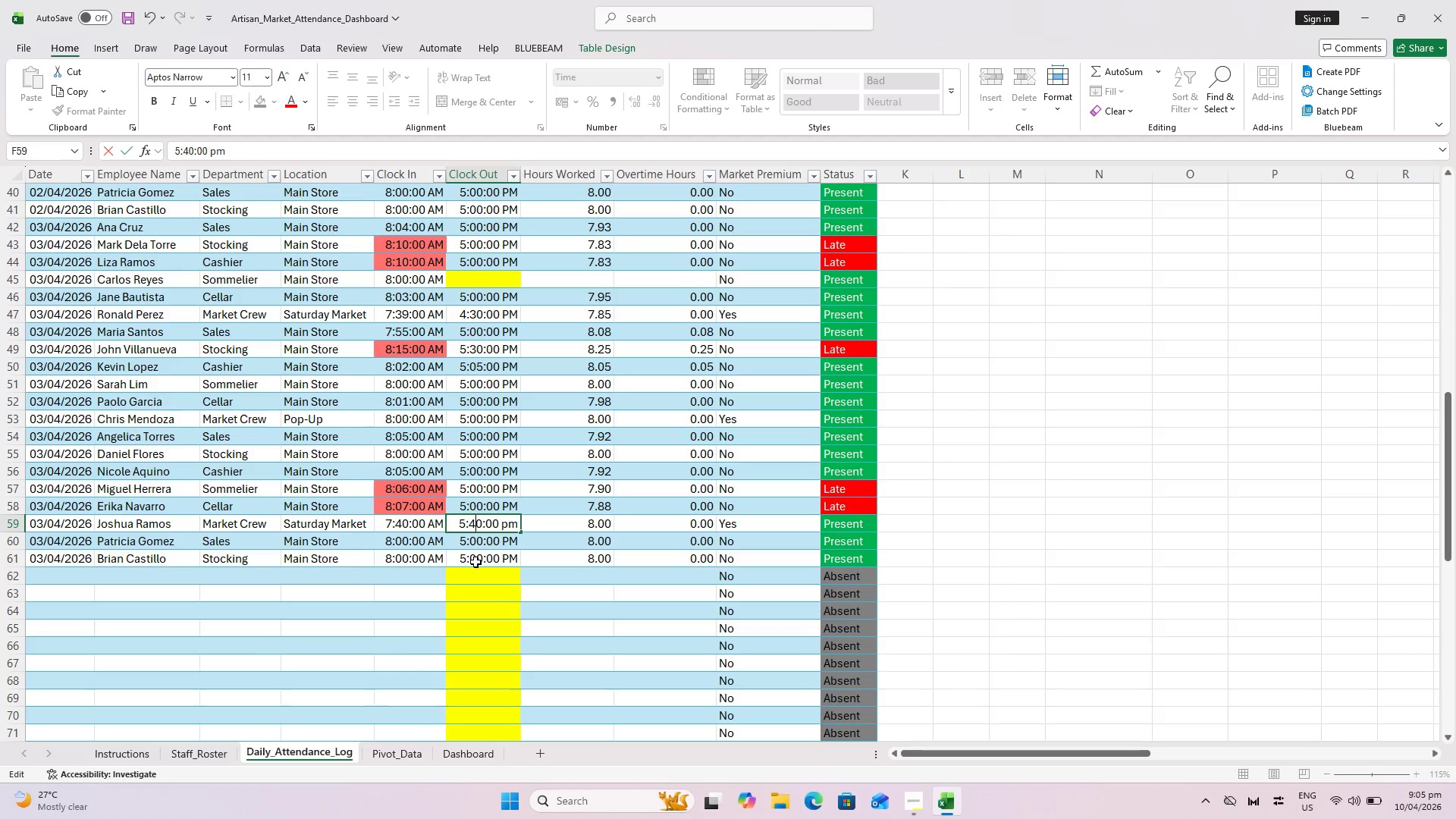 
key(Backspace)
 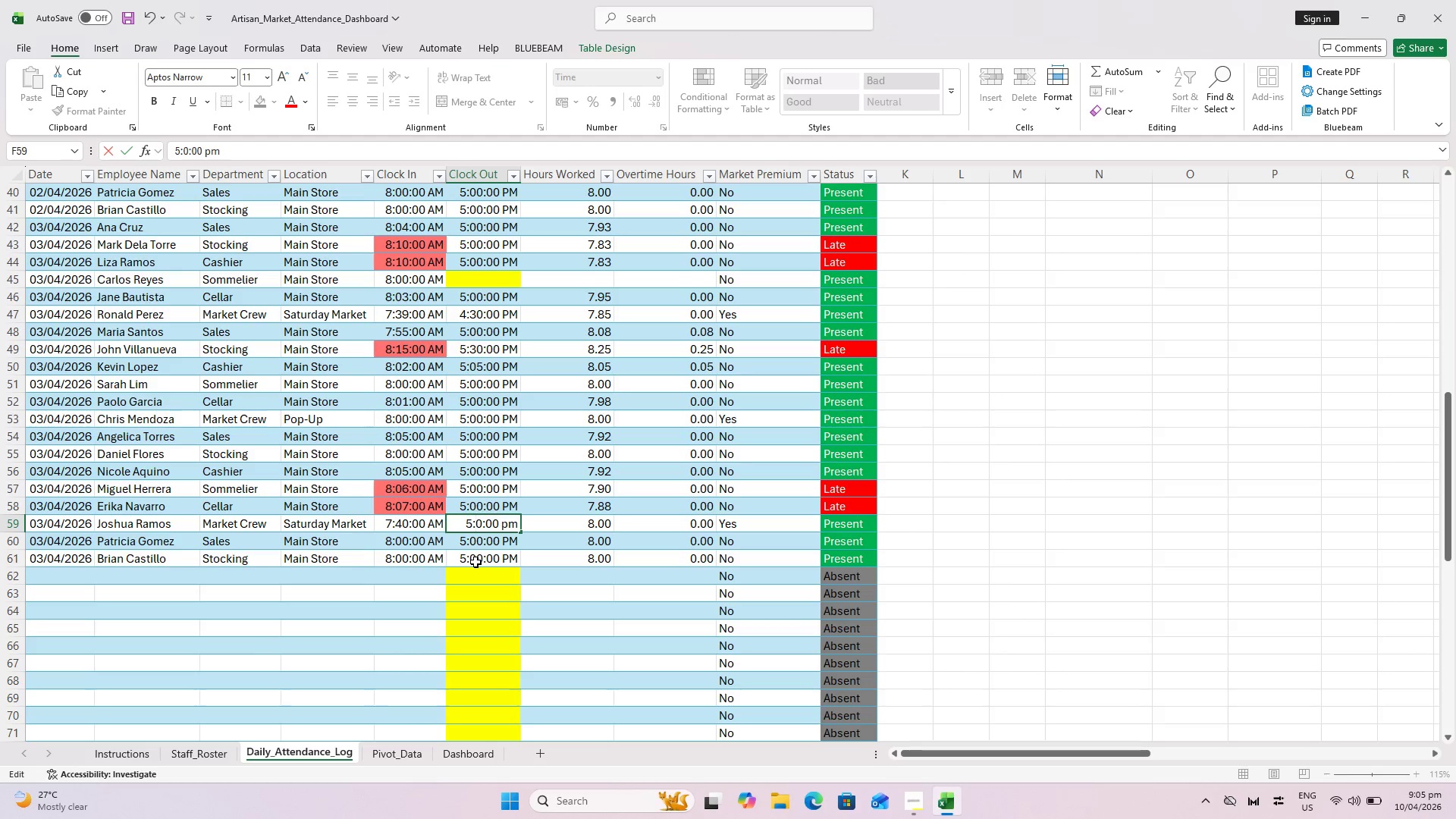 
key(0)
 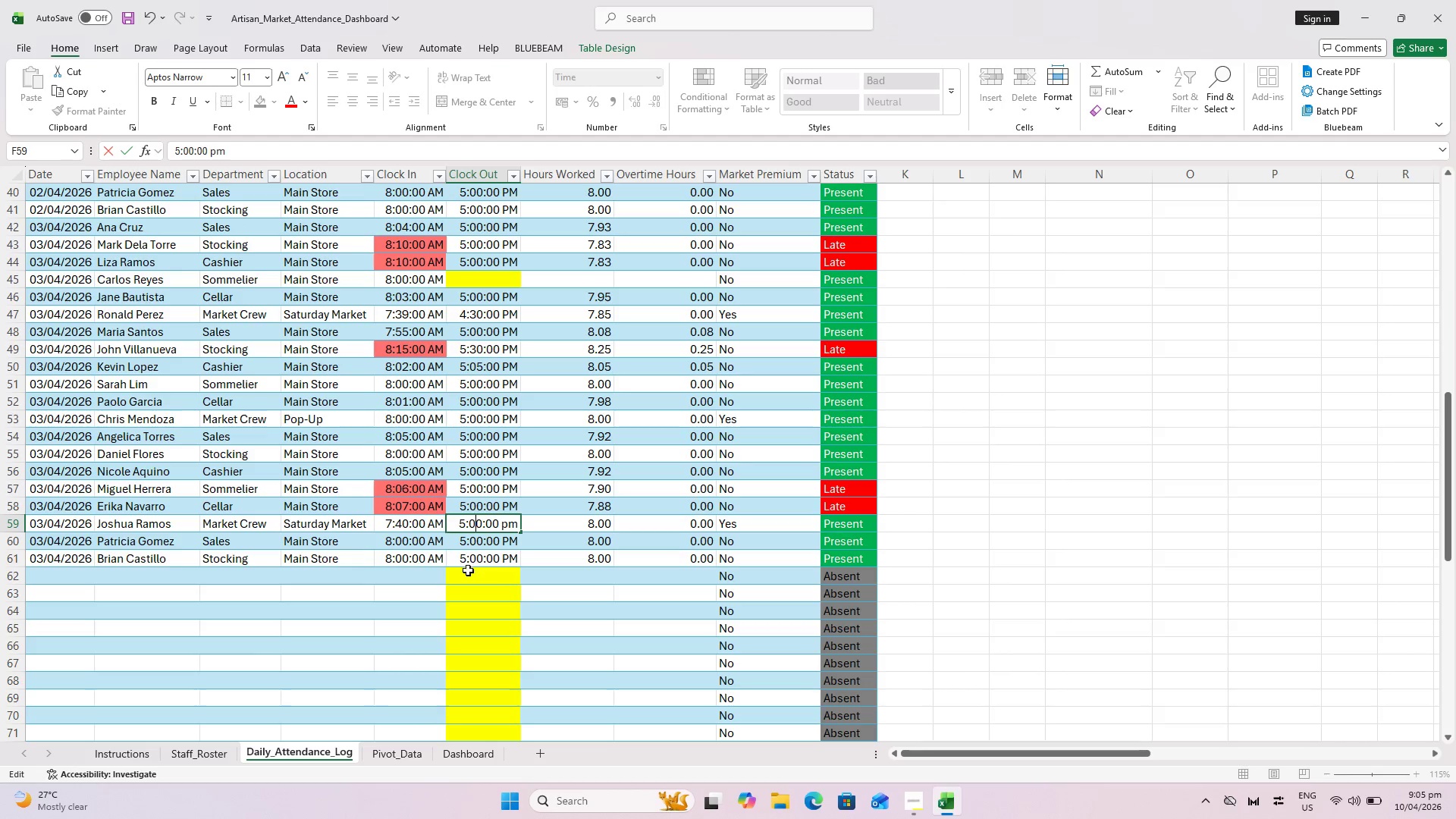 
key(Enter)
 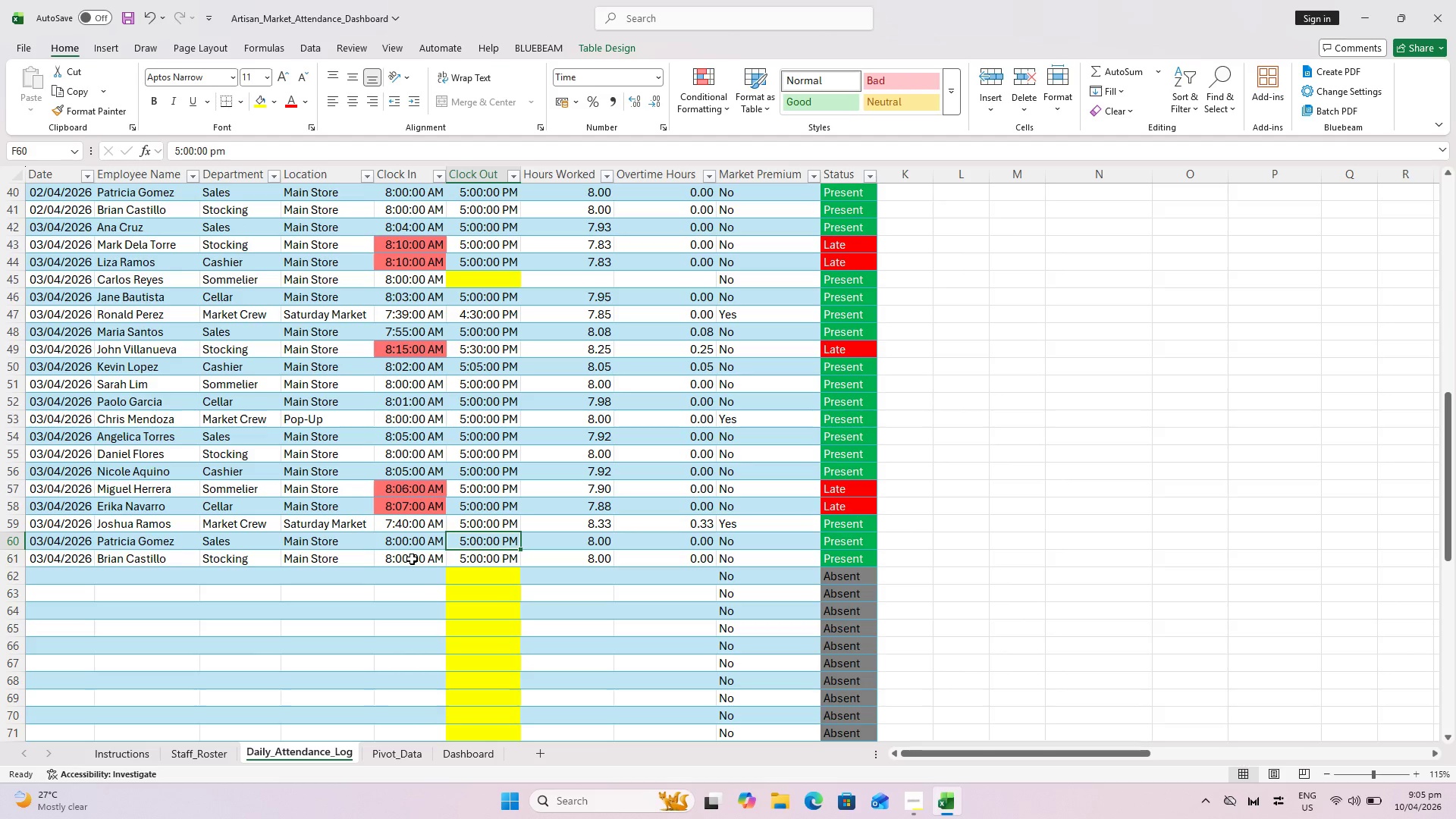 
wait(5.11)
 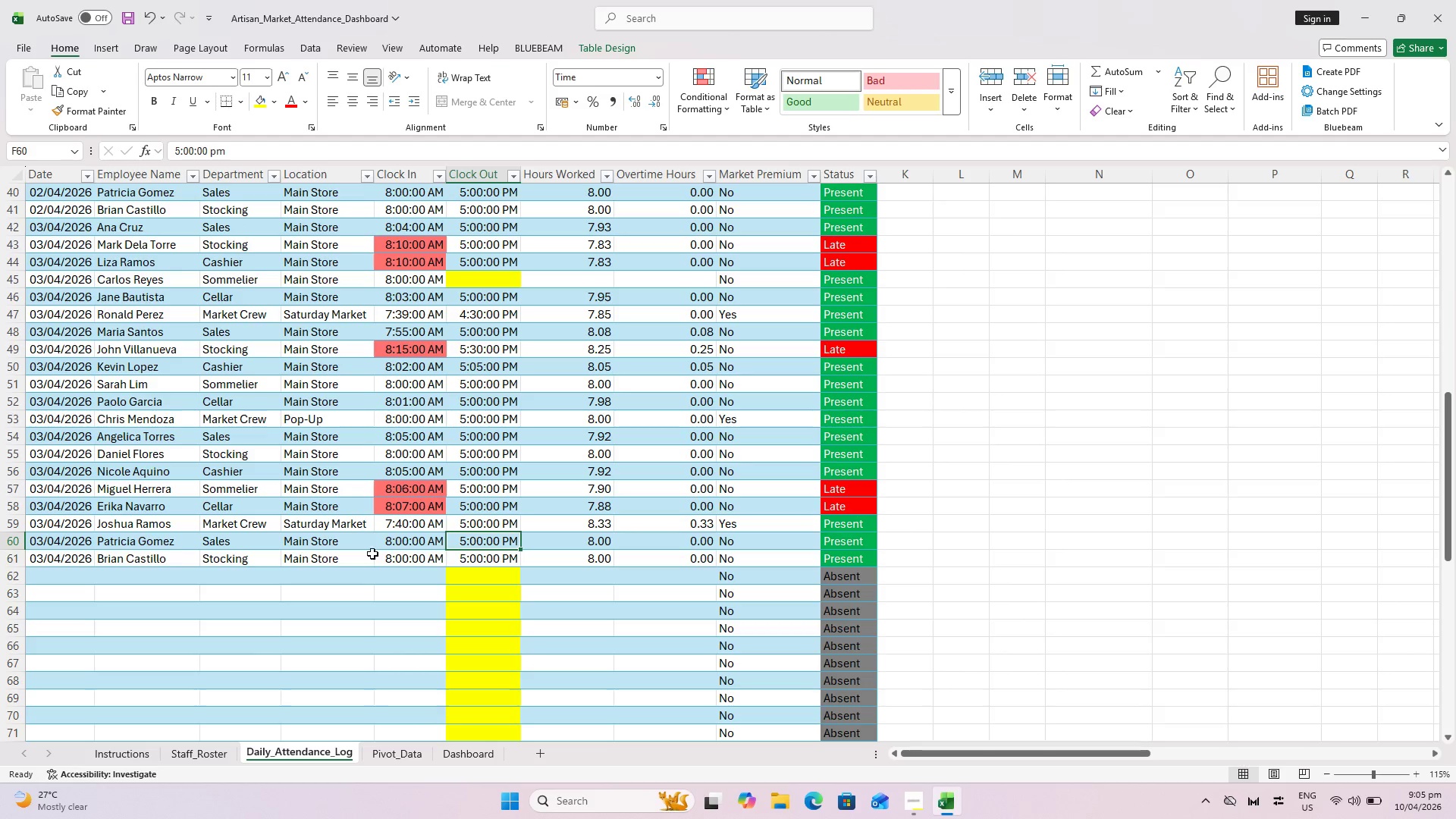 
double_click([479, 559])
 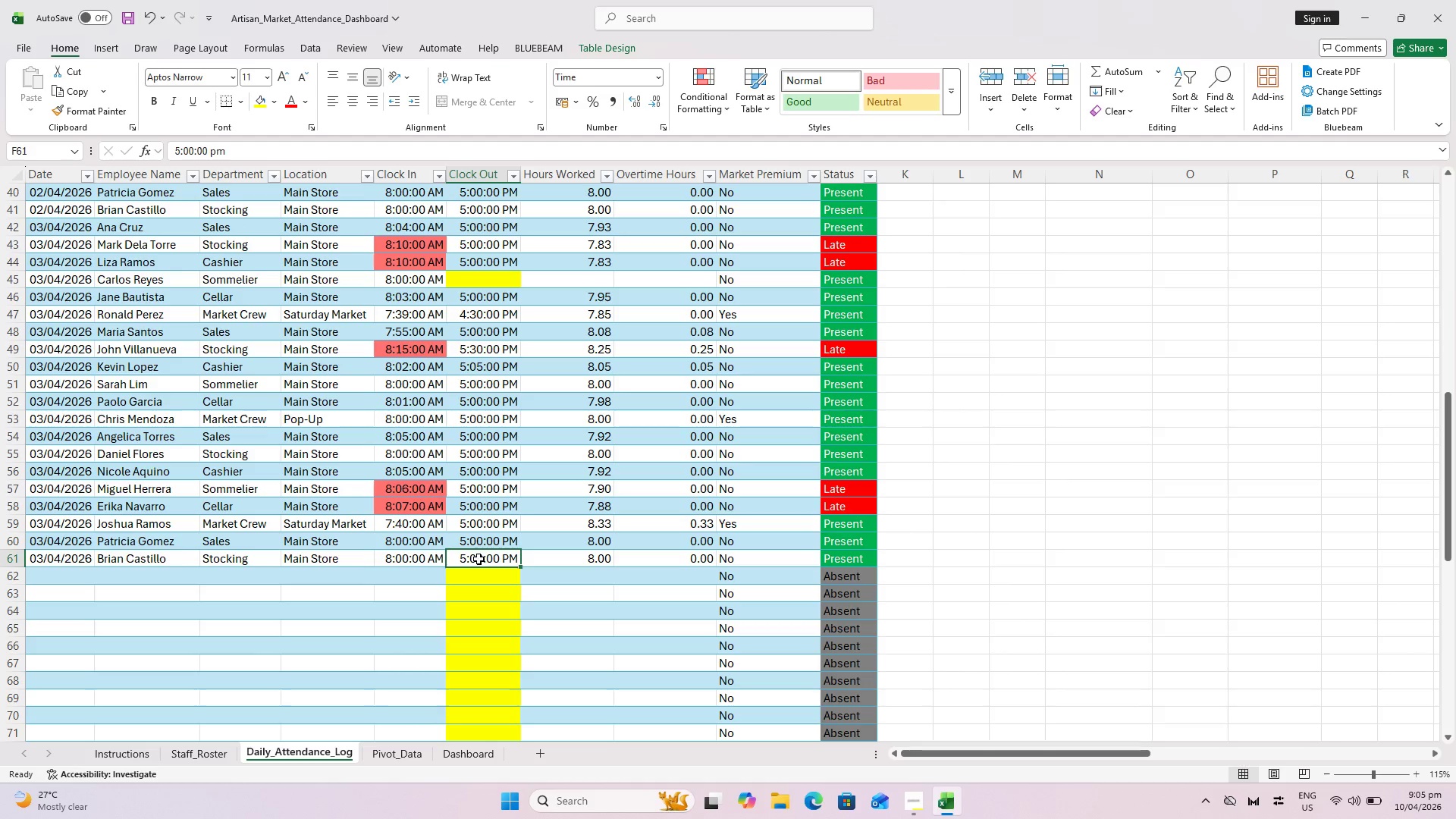 
triple_click([479, 559])
 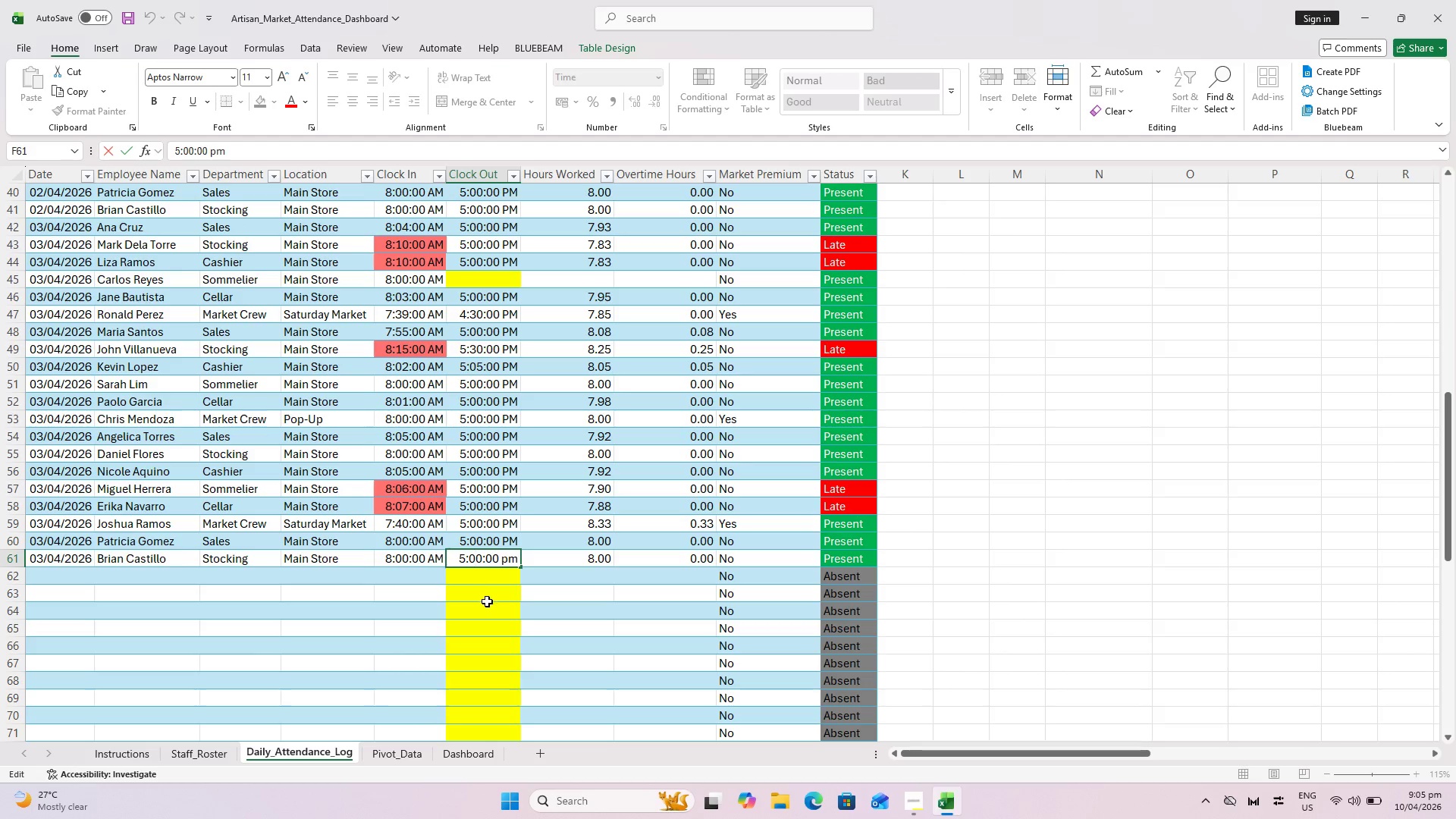 
key(Backspace)
 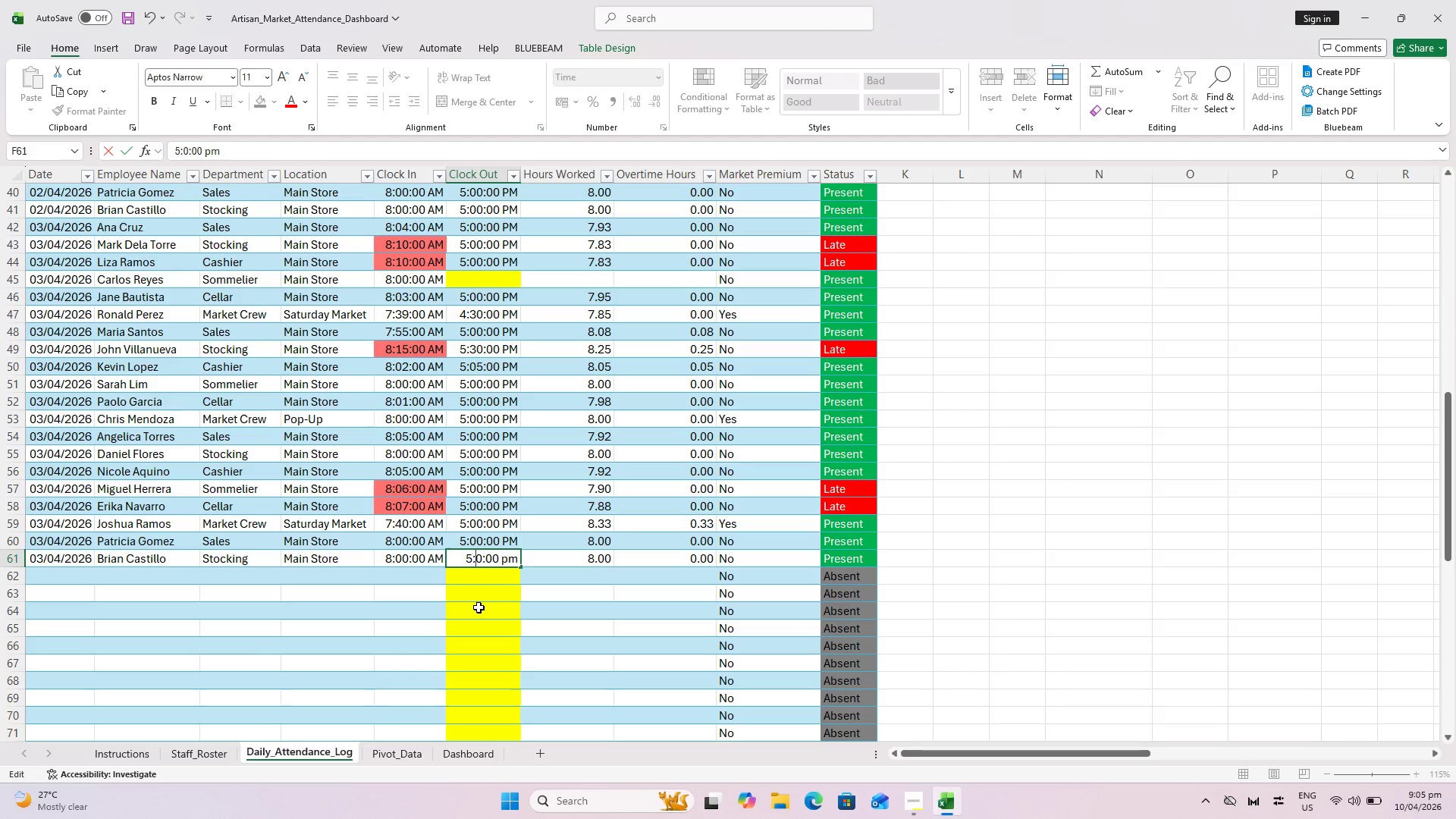 
key(3)
 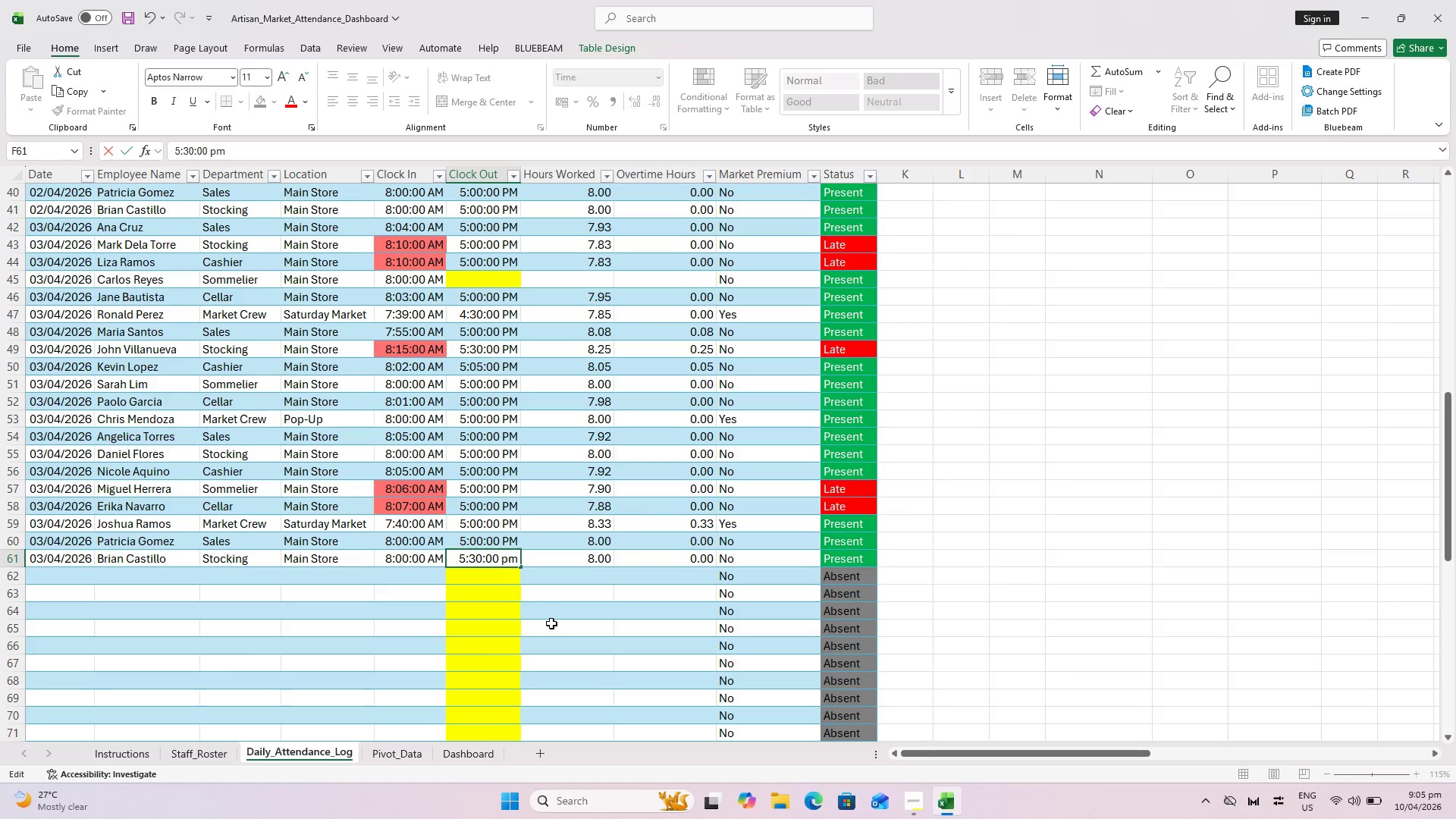 
key(Enter)
 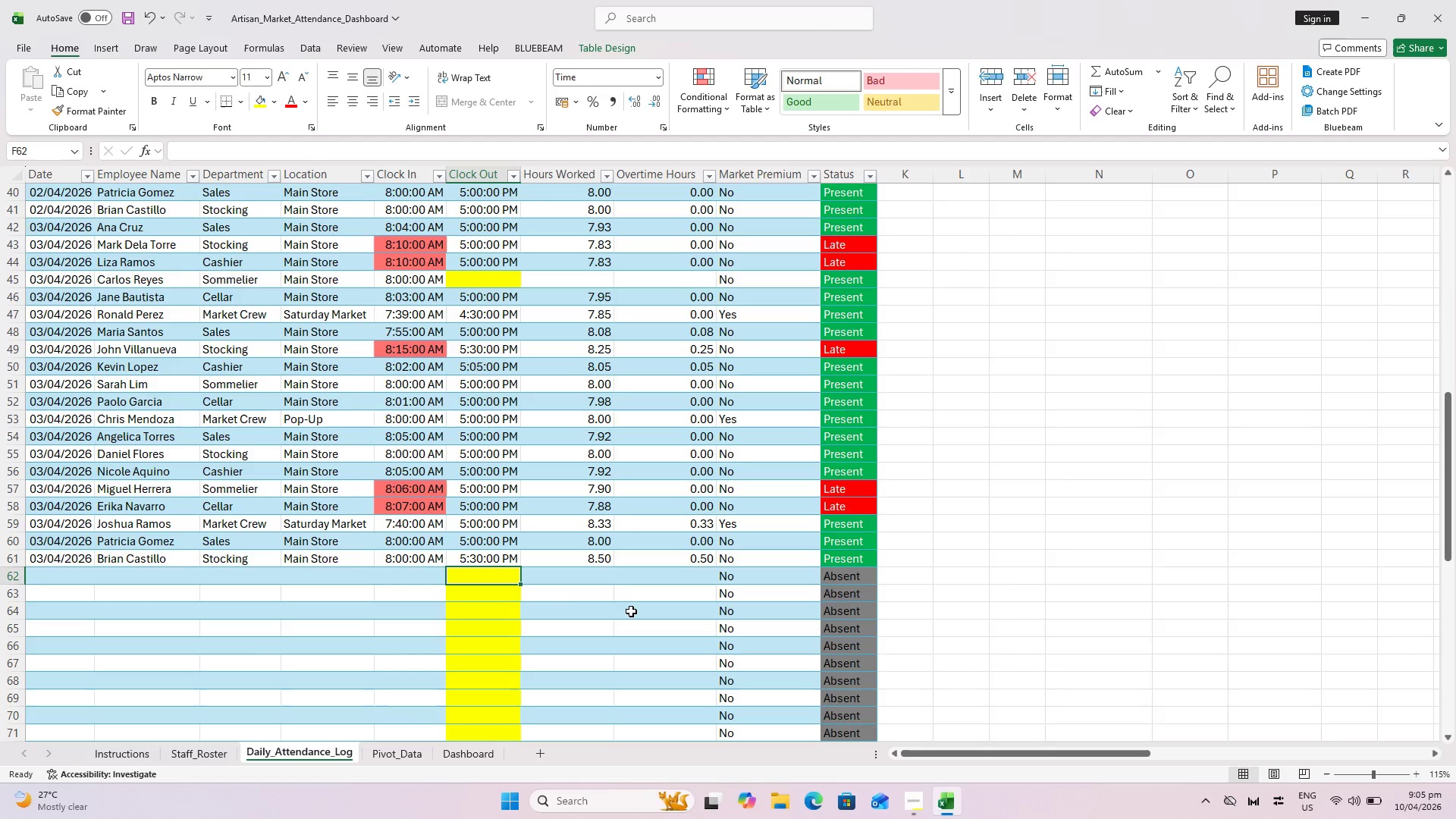 
key(Control+ControlLeft)
 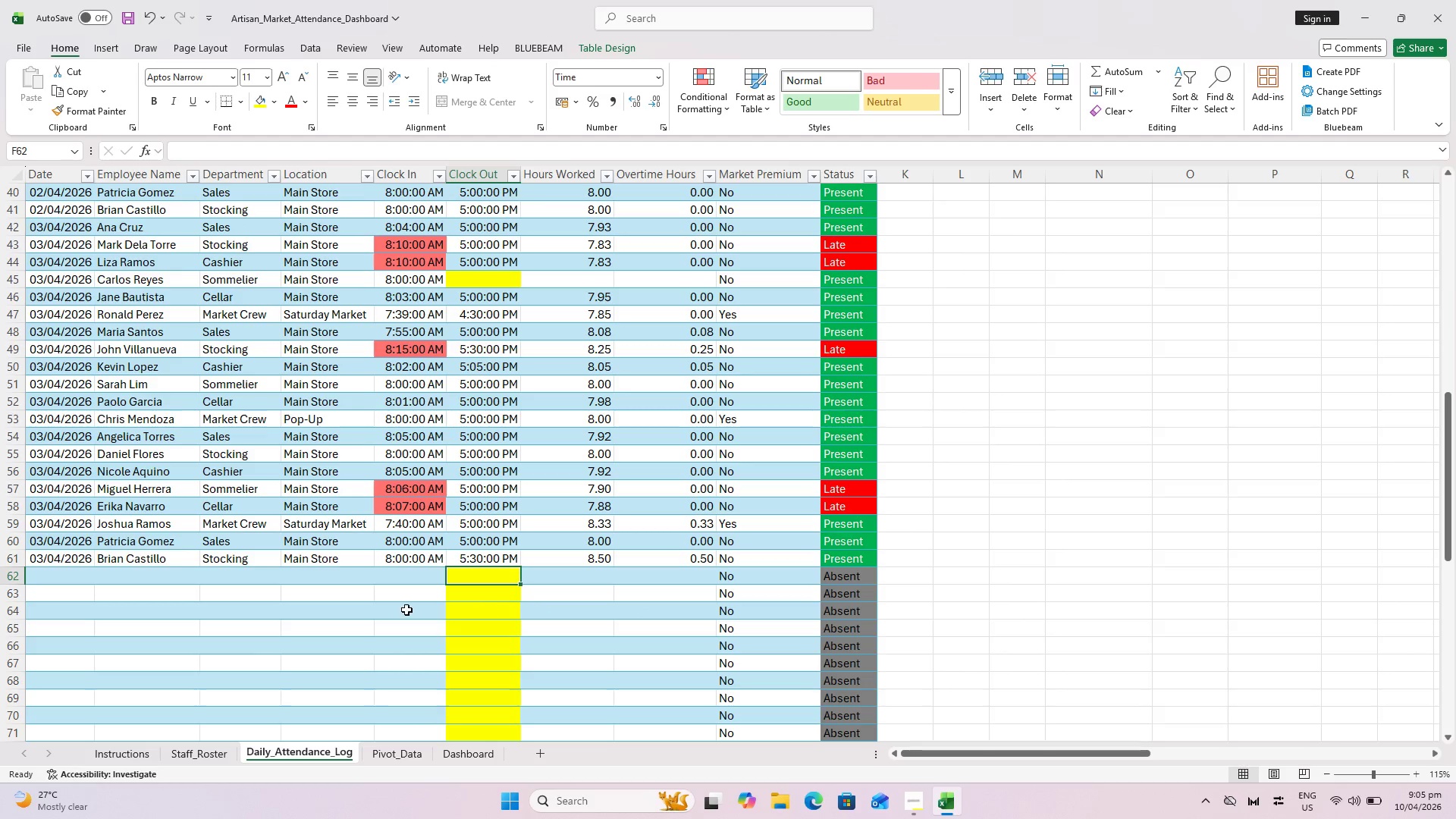 
key(Control+S)
 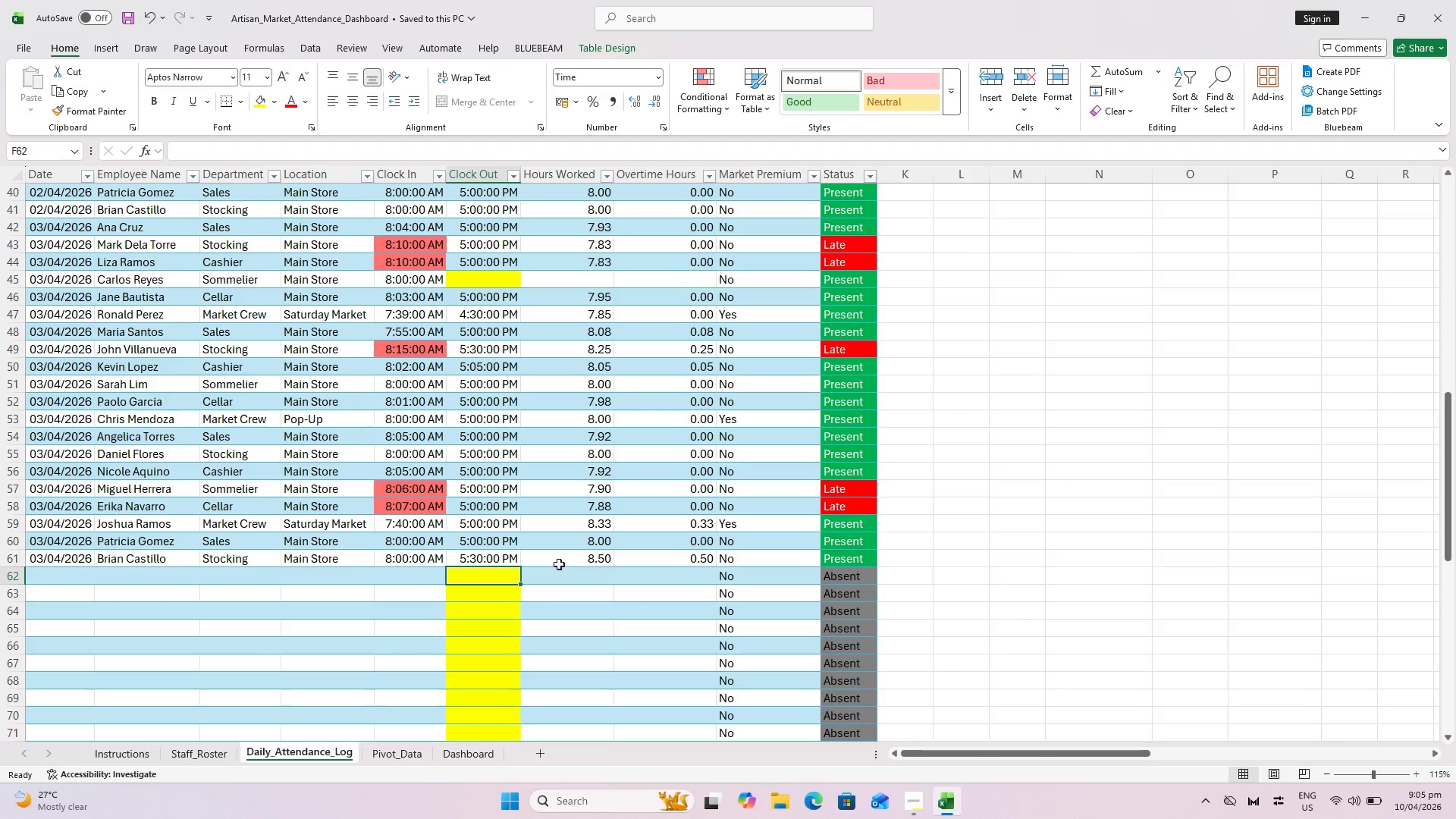 
scroll: coordinate [504, 513], scroll_direction: up, amount: 10.0
 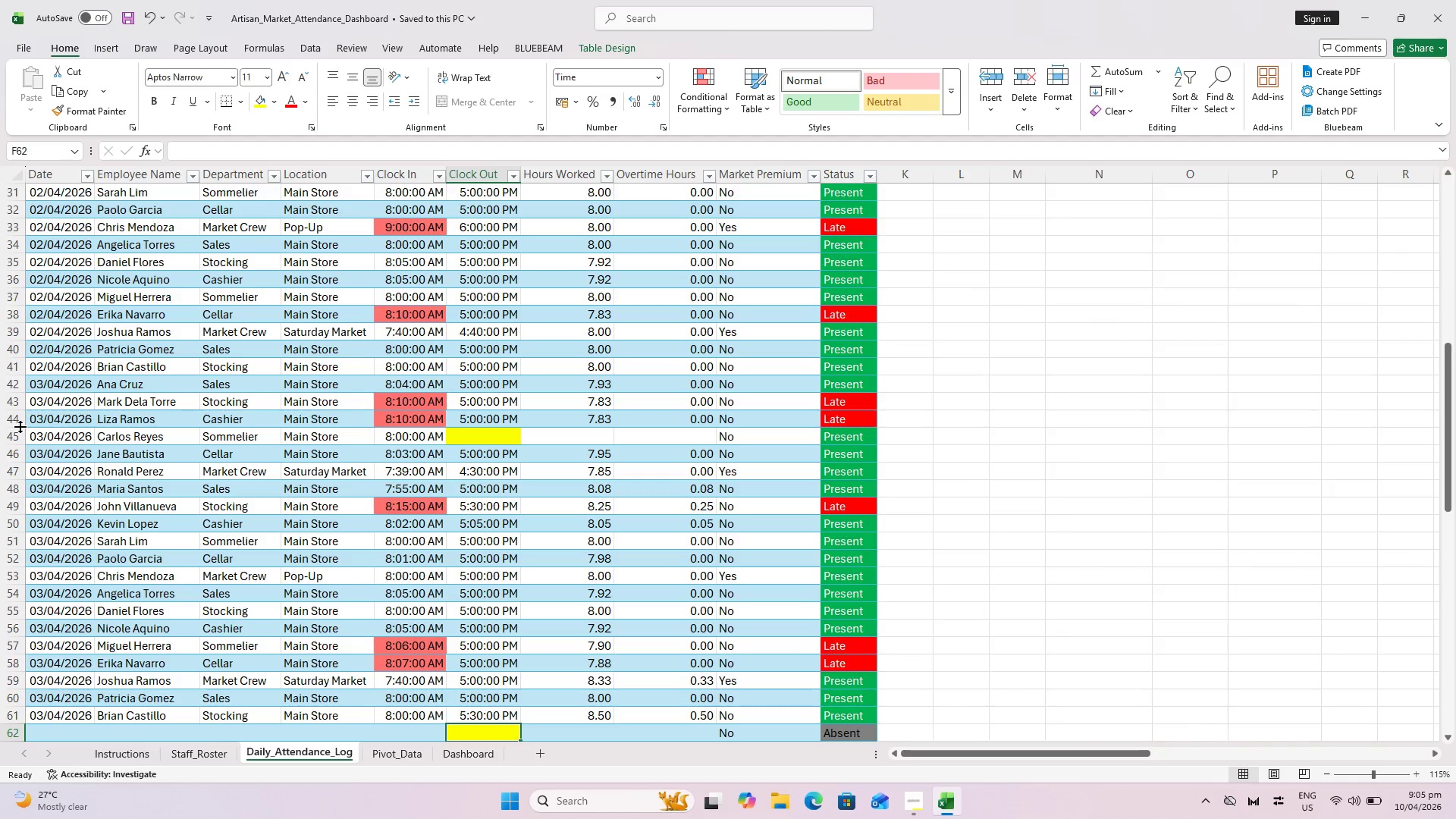 
scroll: coordinate [52, 460], scroll_direction: down, amount: 1.0
 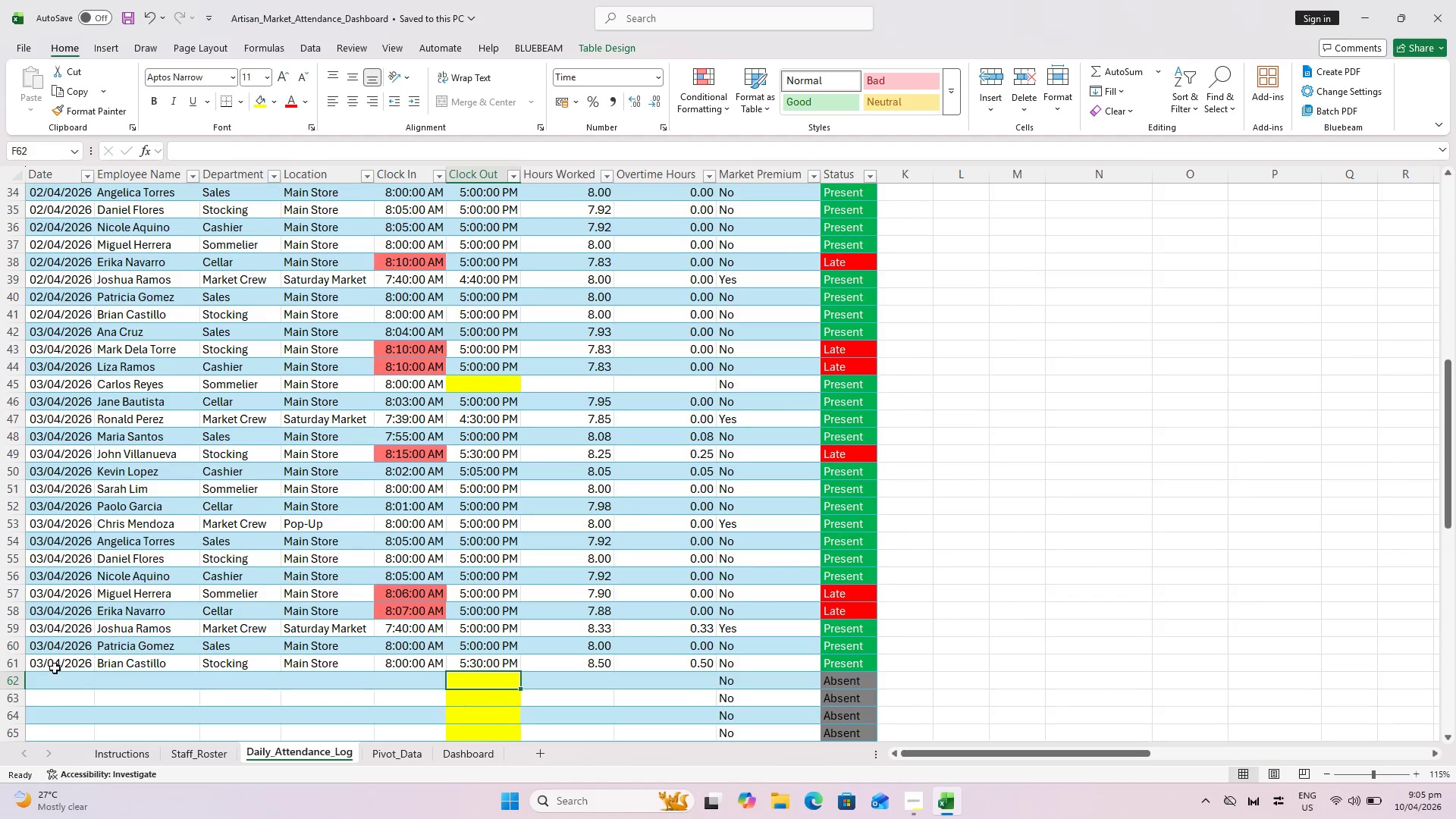 
left_click([57, 665])
 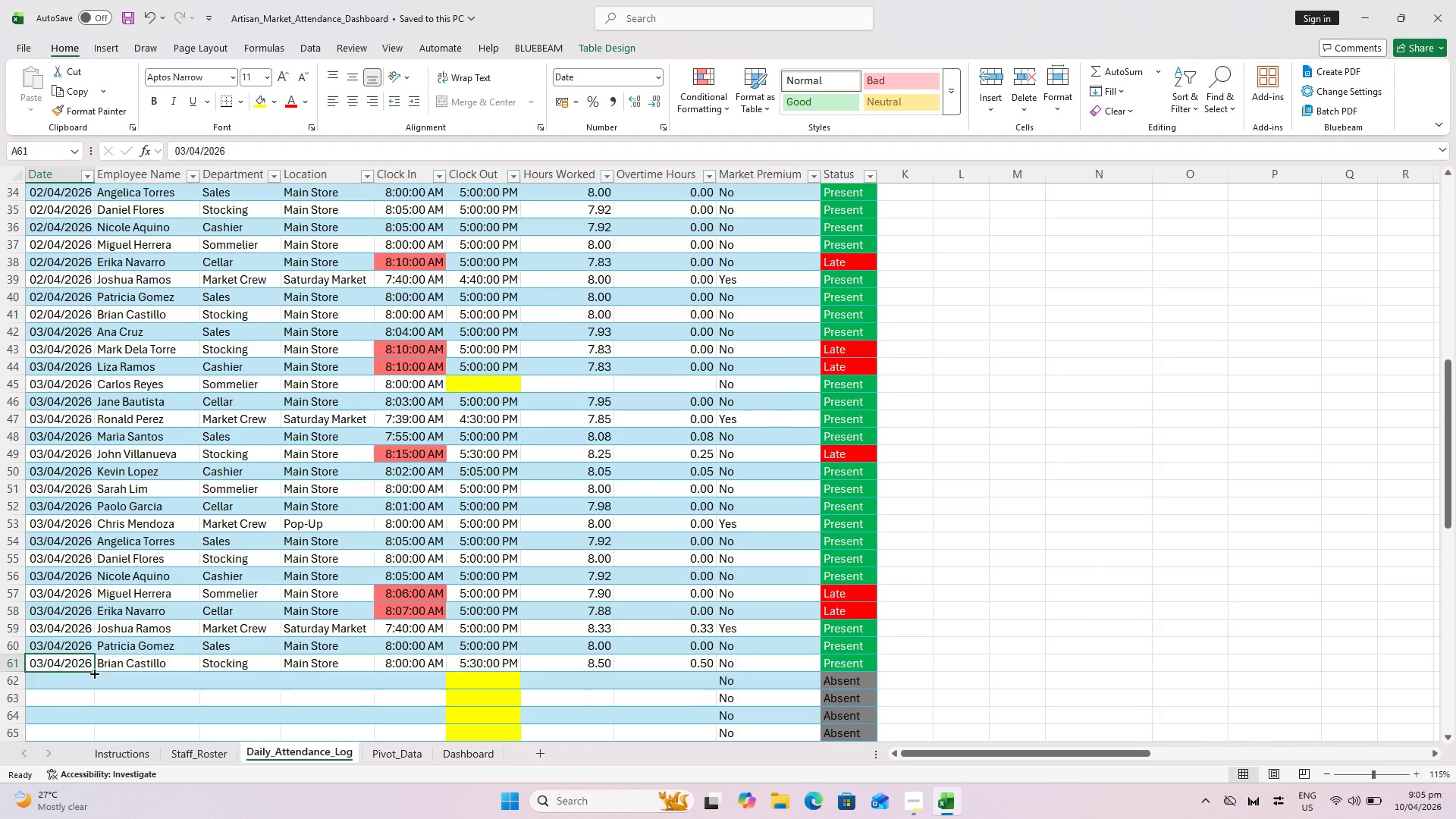 
left_click_drag(start_coordinate=[93, 673], to_coordinate=[93, 682])
 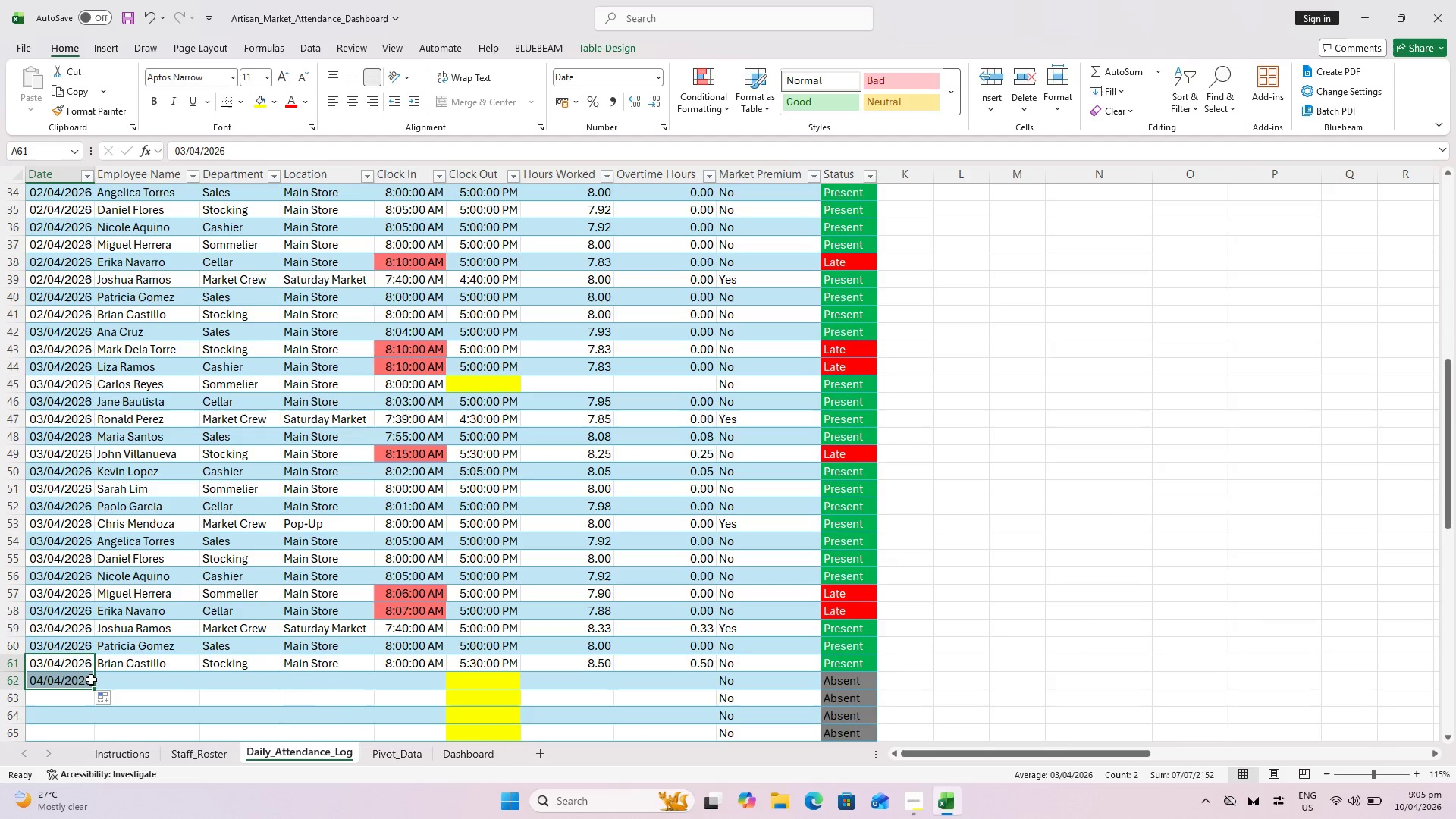 
scroll: coordinate [90, 677], scroll_direction: down, amount: 3.0
 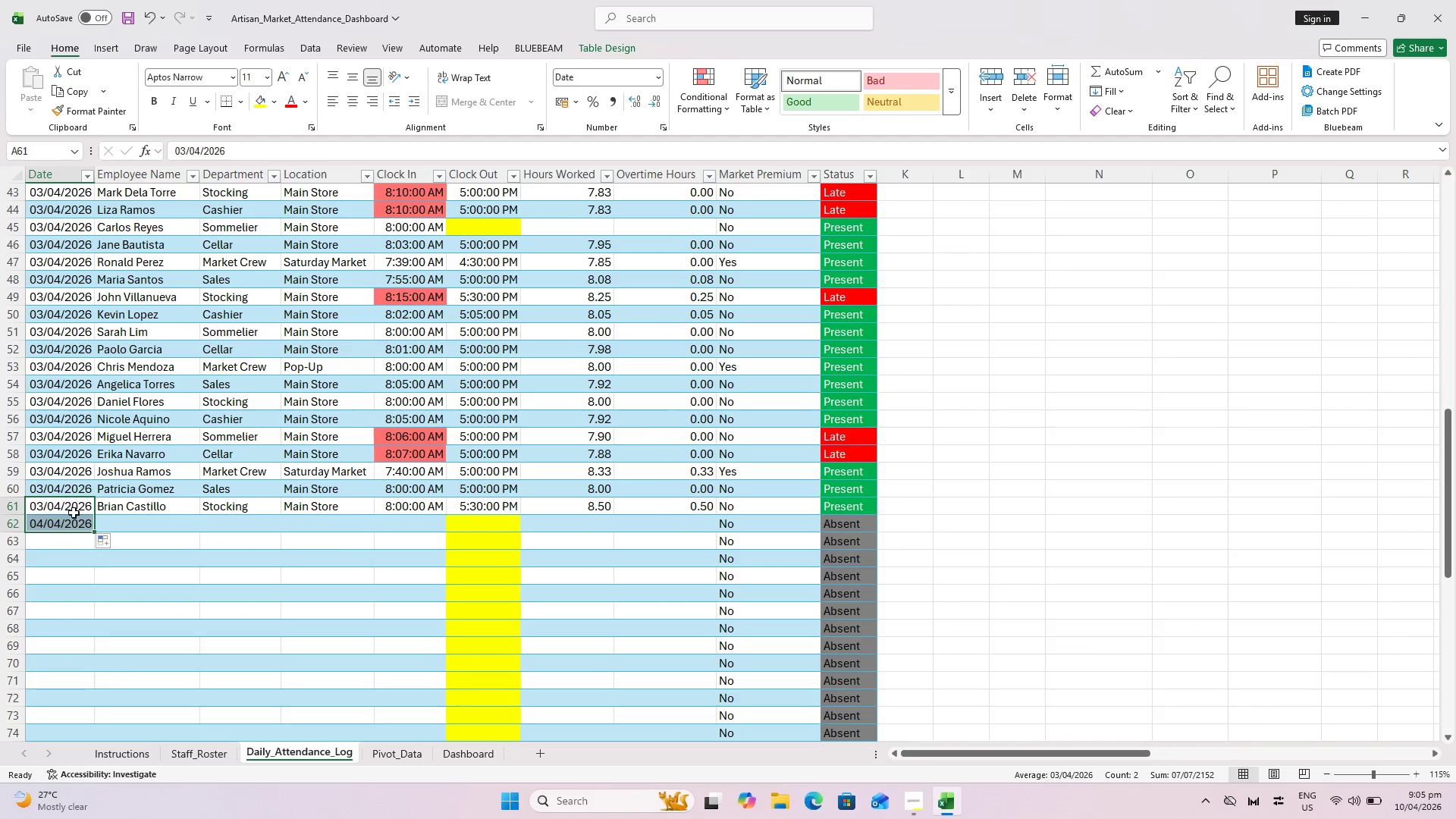 
left_click([75, 526])
 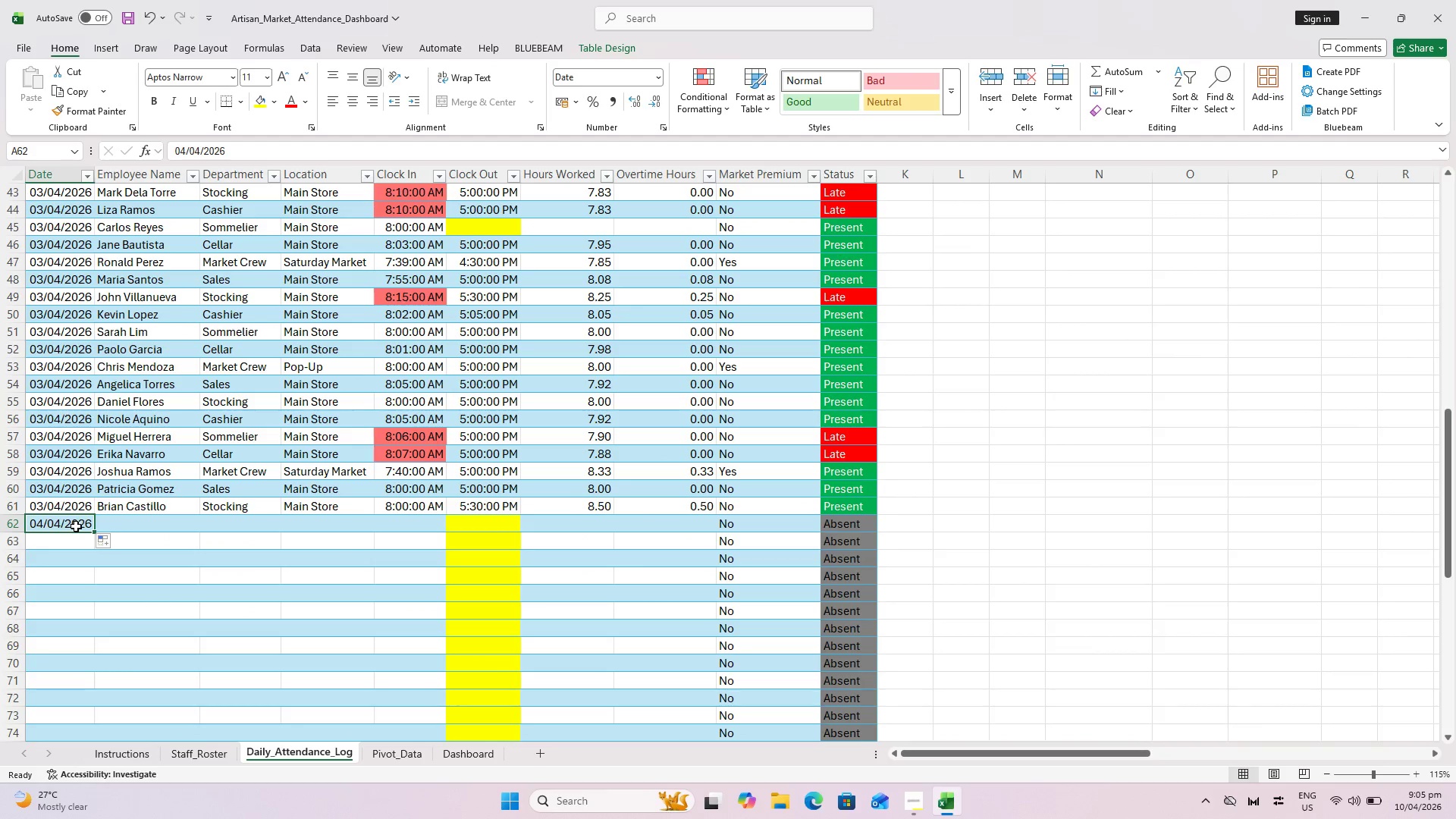 
scroll: coordinate [85, 481], scroll_direction: down, amount: 5.0
 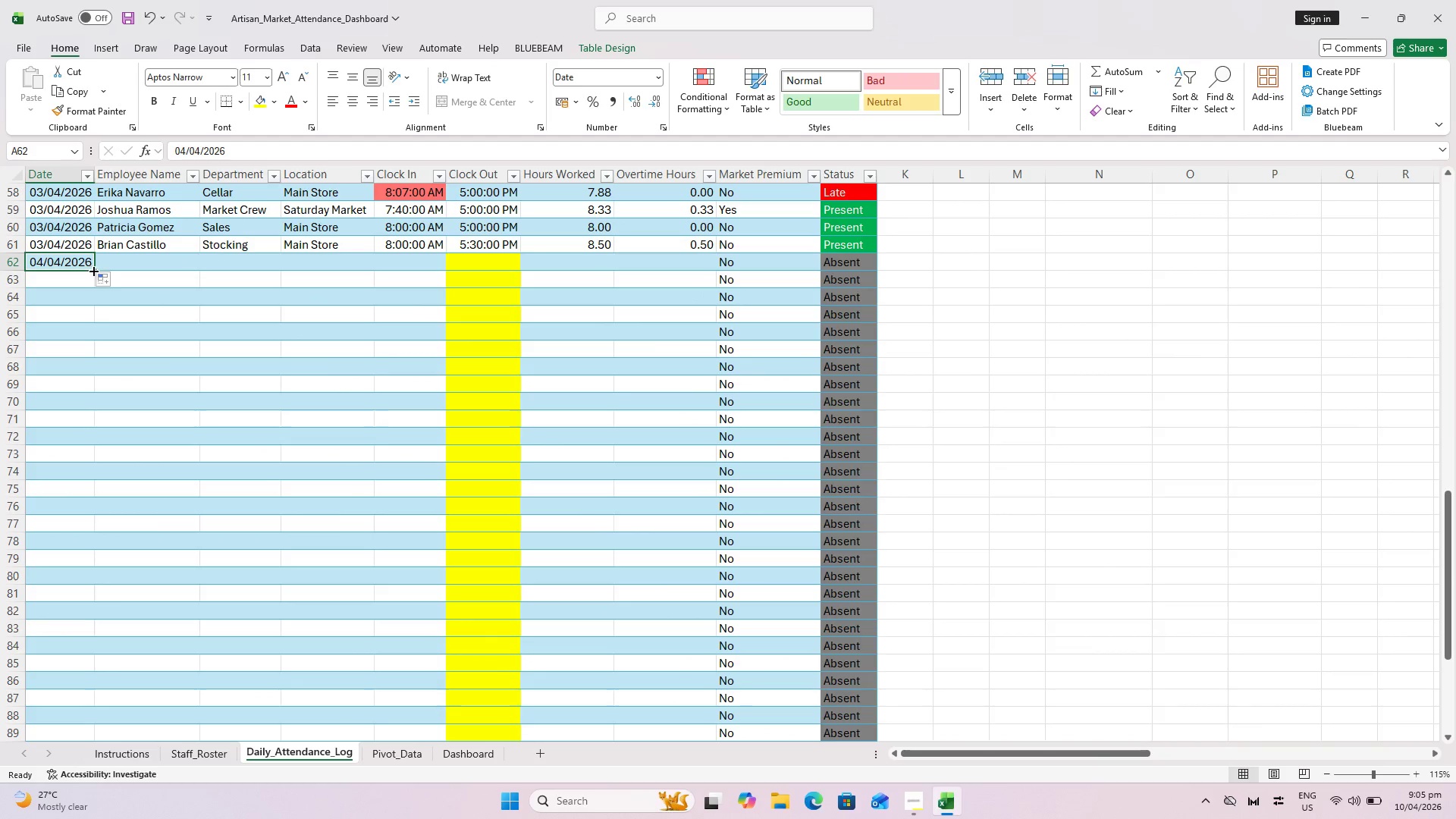 
left_click_drag(start_coordinate=[93, 269], to_coordinate=[78, 611])
 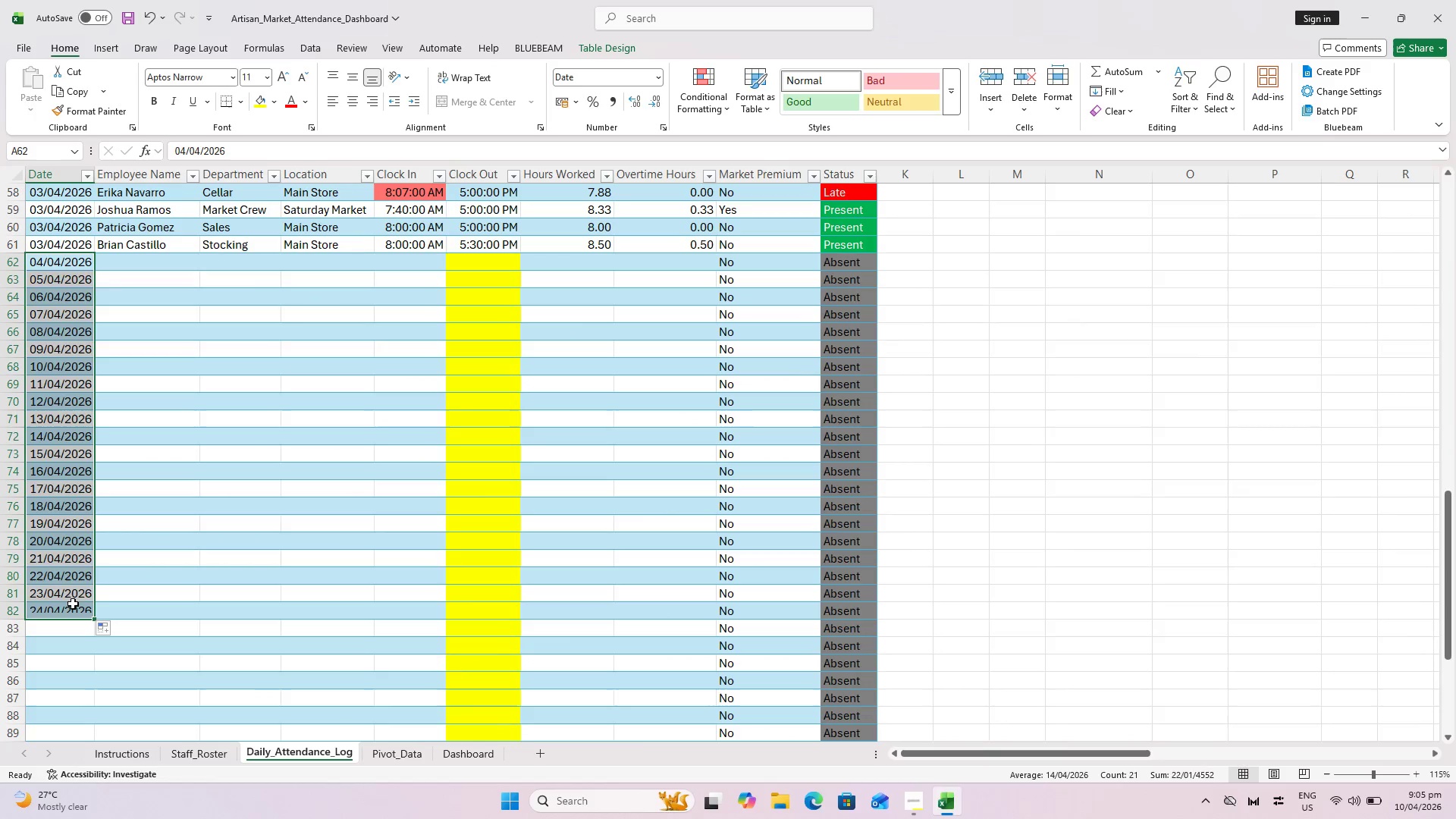 
left_click([73, 607])
 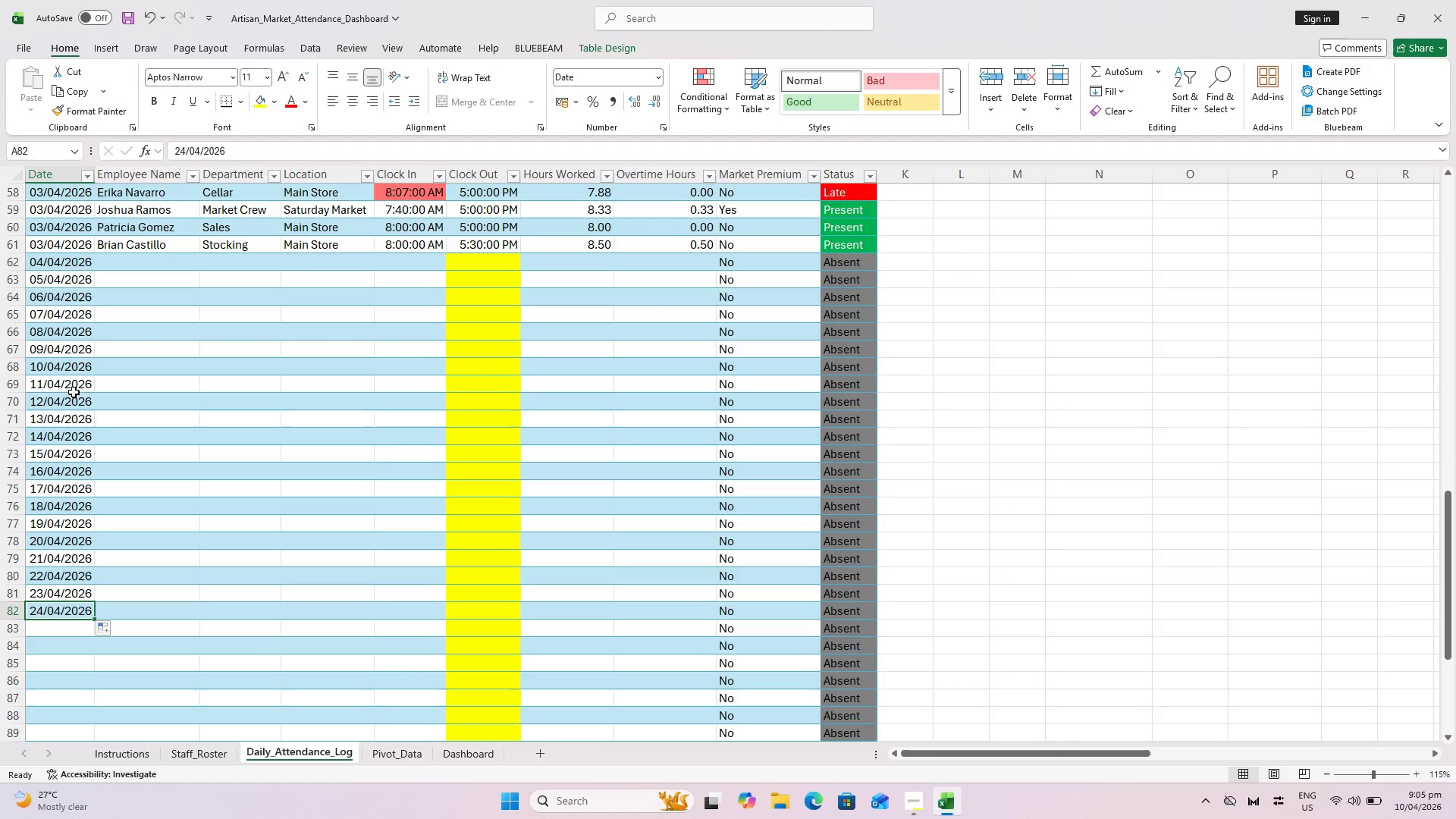 
hold_key(key=ShiftLeft, duration=0.41)
left_click([62, 263])
 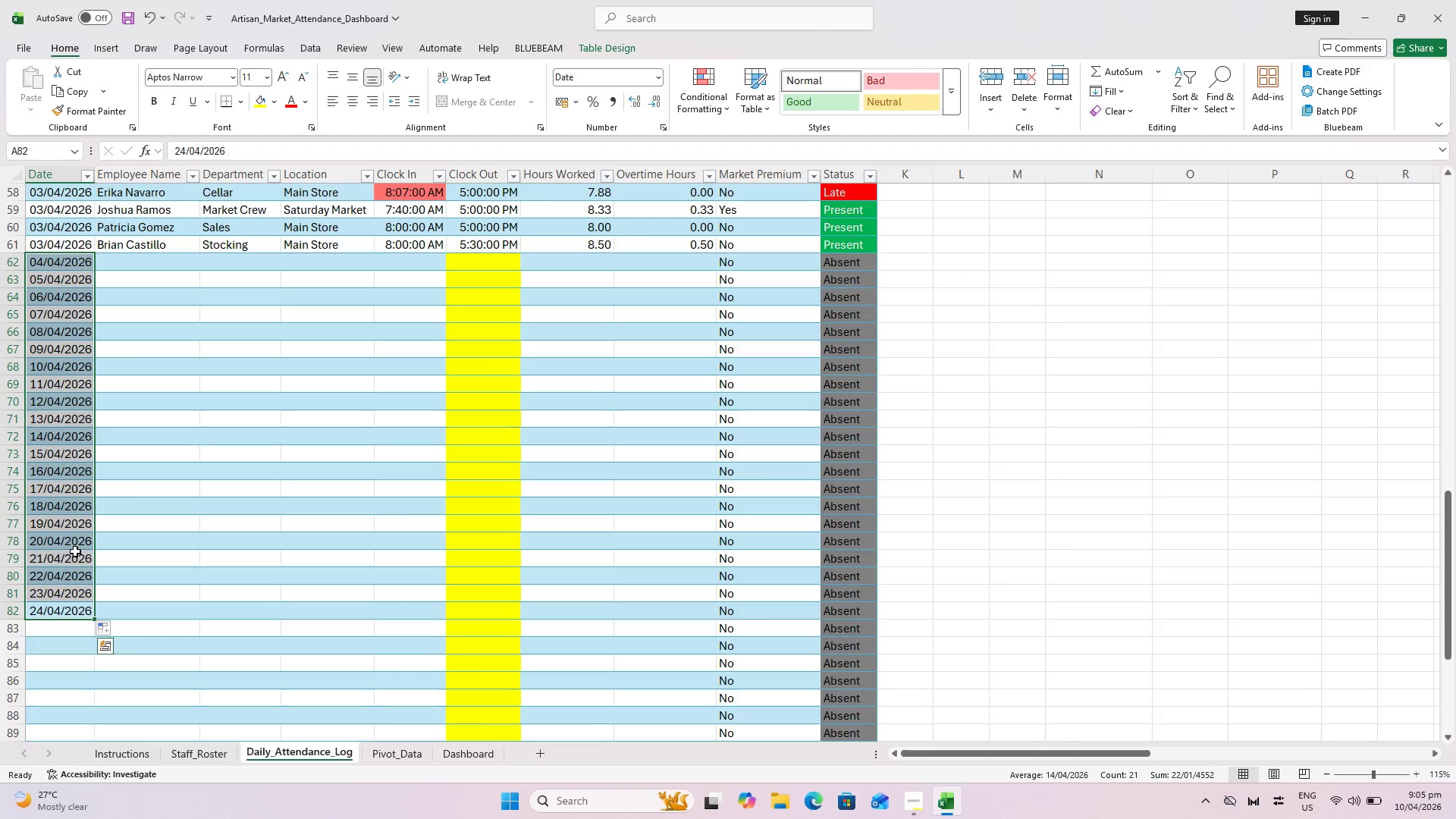 
left_click([66, 322])
 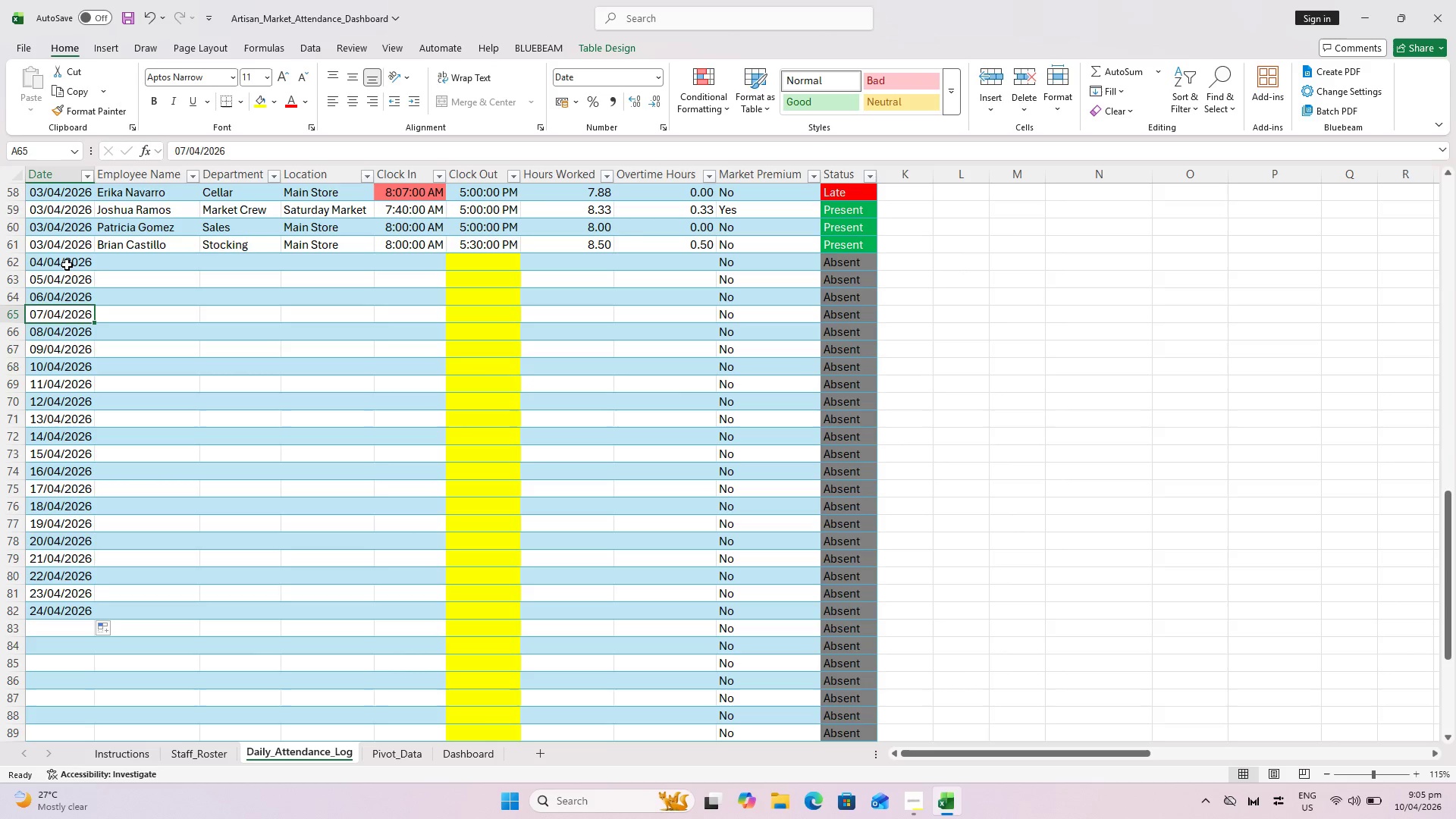 
left_click_drag(start_coordinate=[67, 265], to_coordinate=[85, 609])
 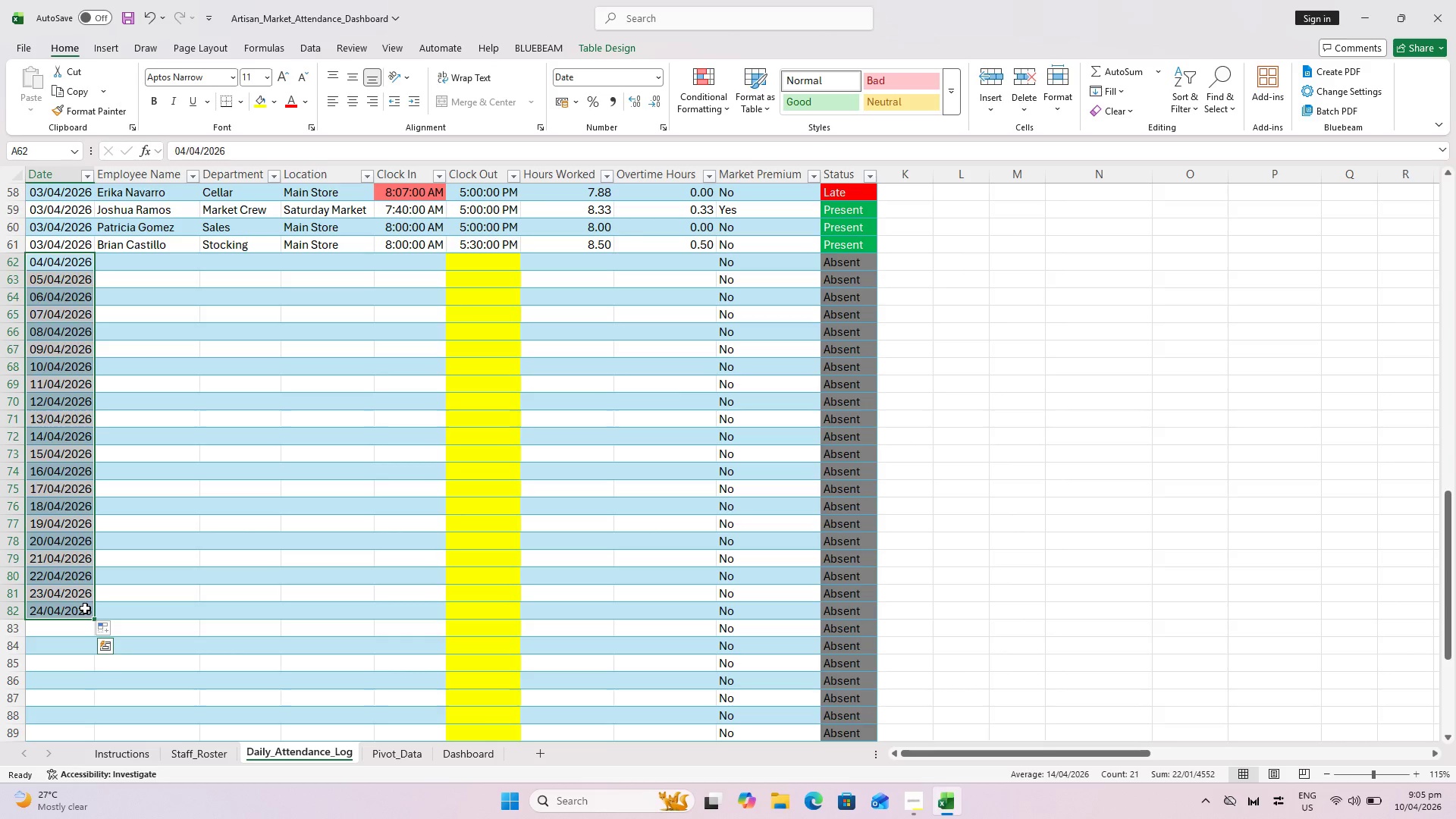 
left_click([85, 608])
 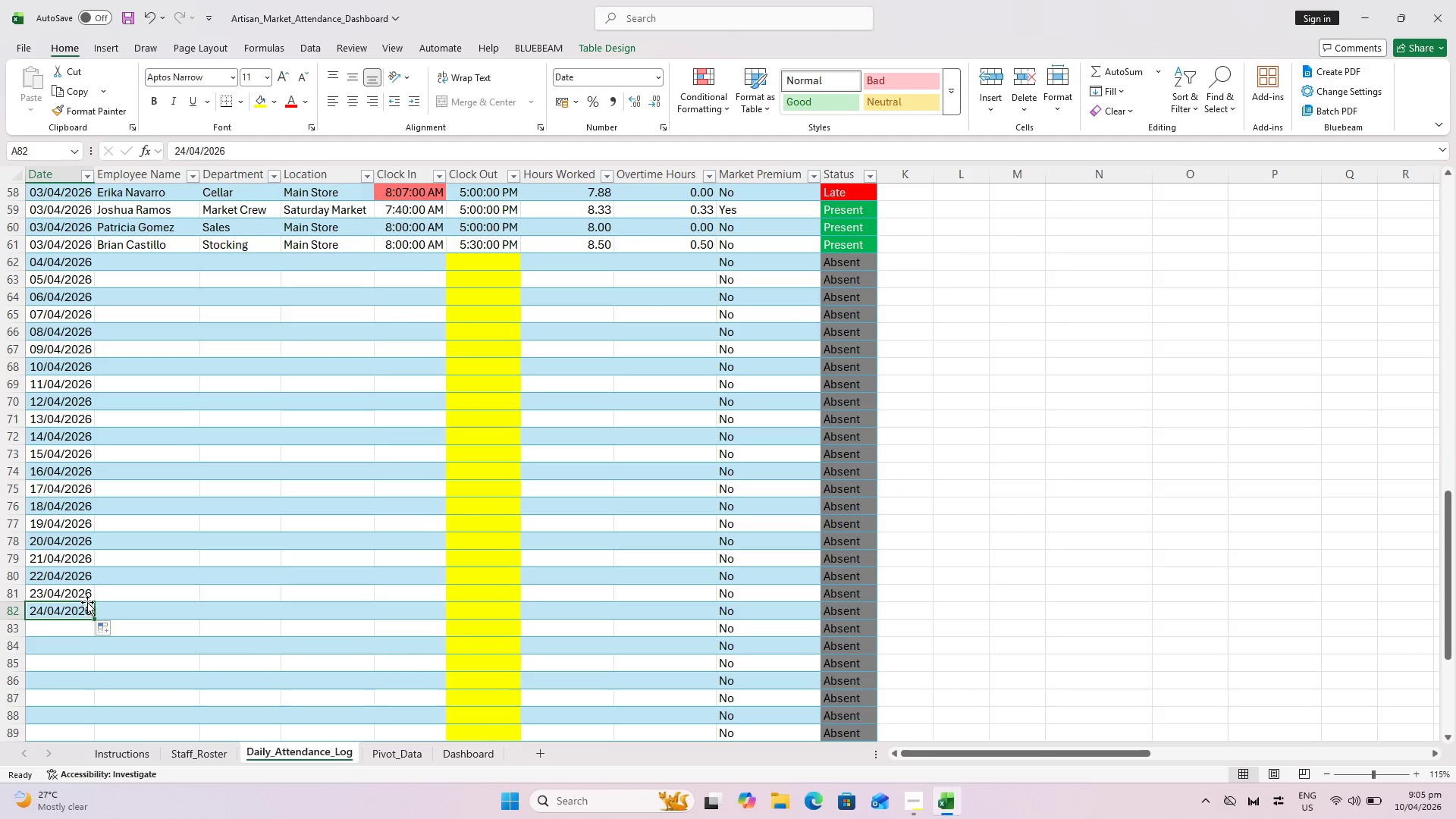 
key(Delete)
 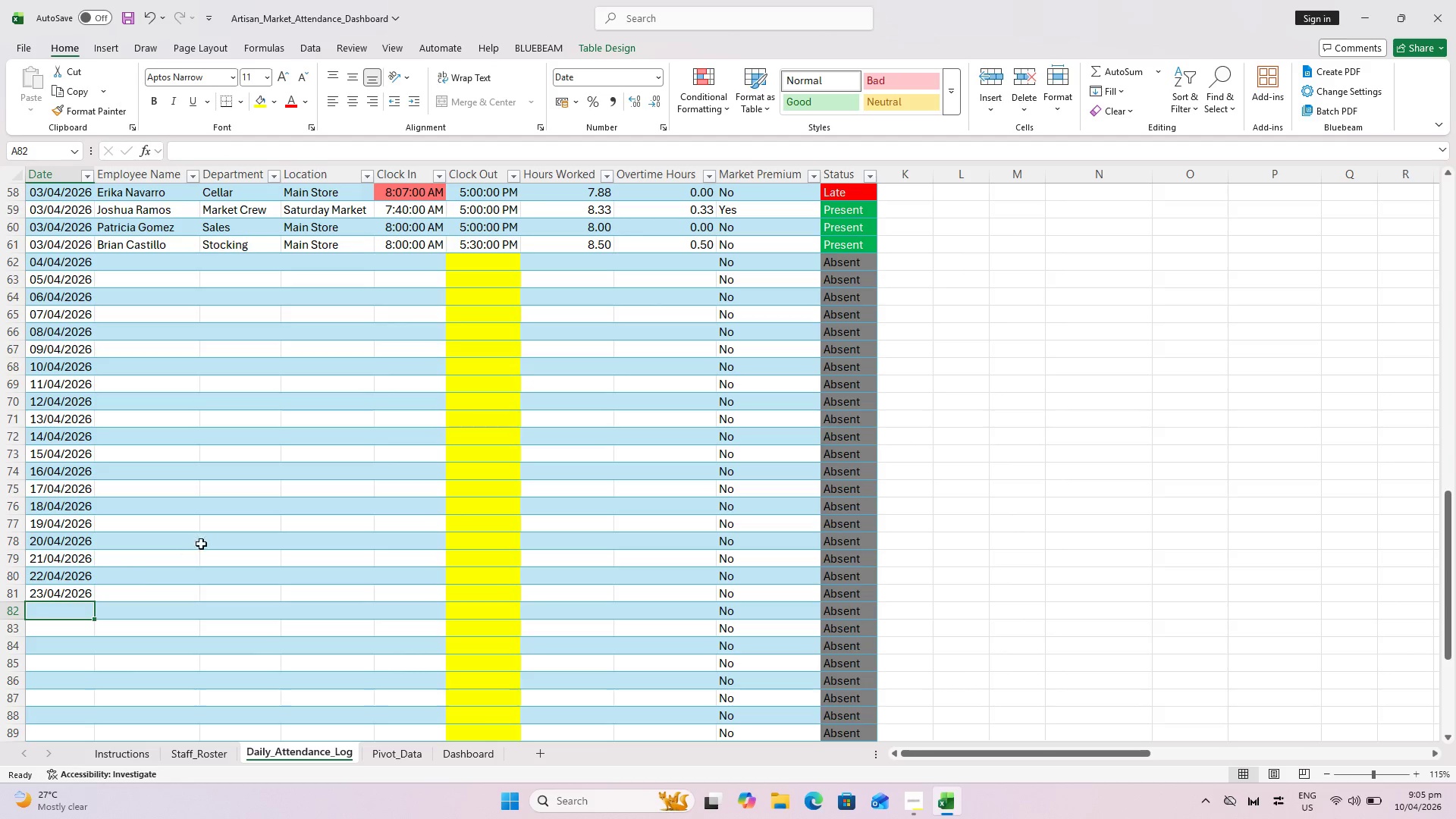 
left_click([201, 543])
 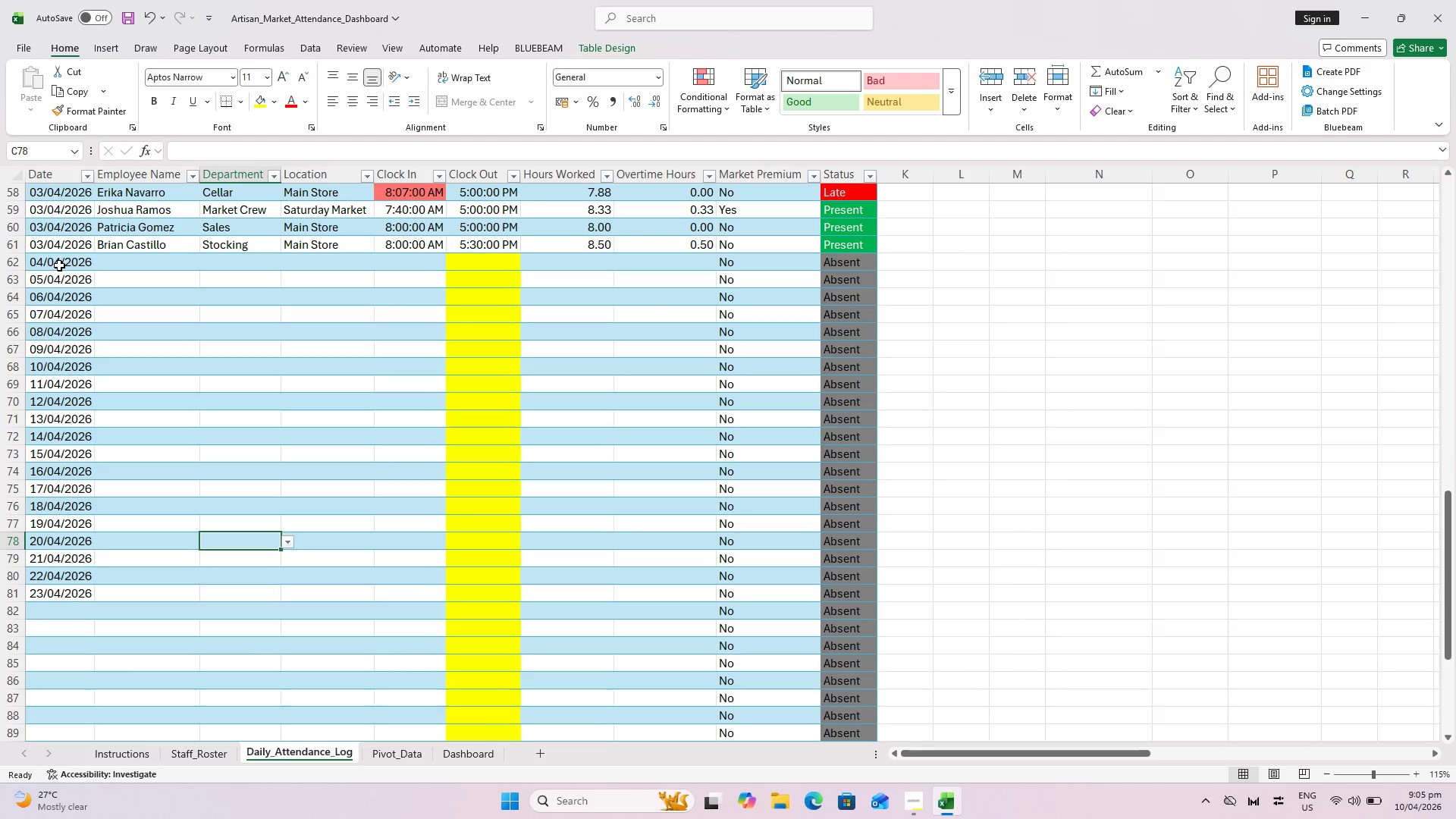 
scroll: coordinate [168, 374], scroll_direction: up, amount: 6.0
 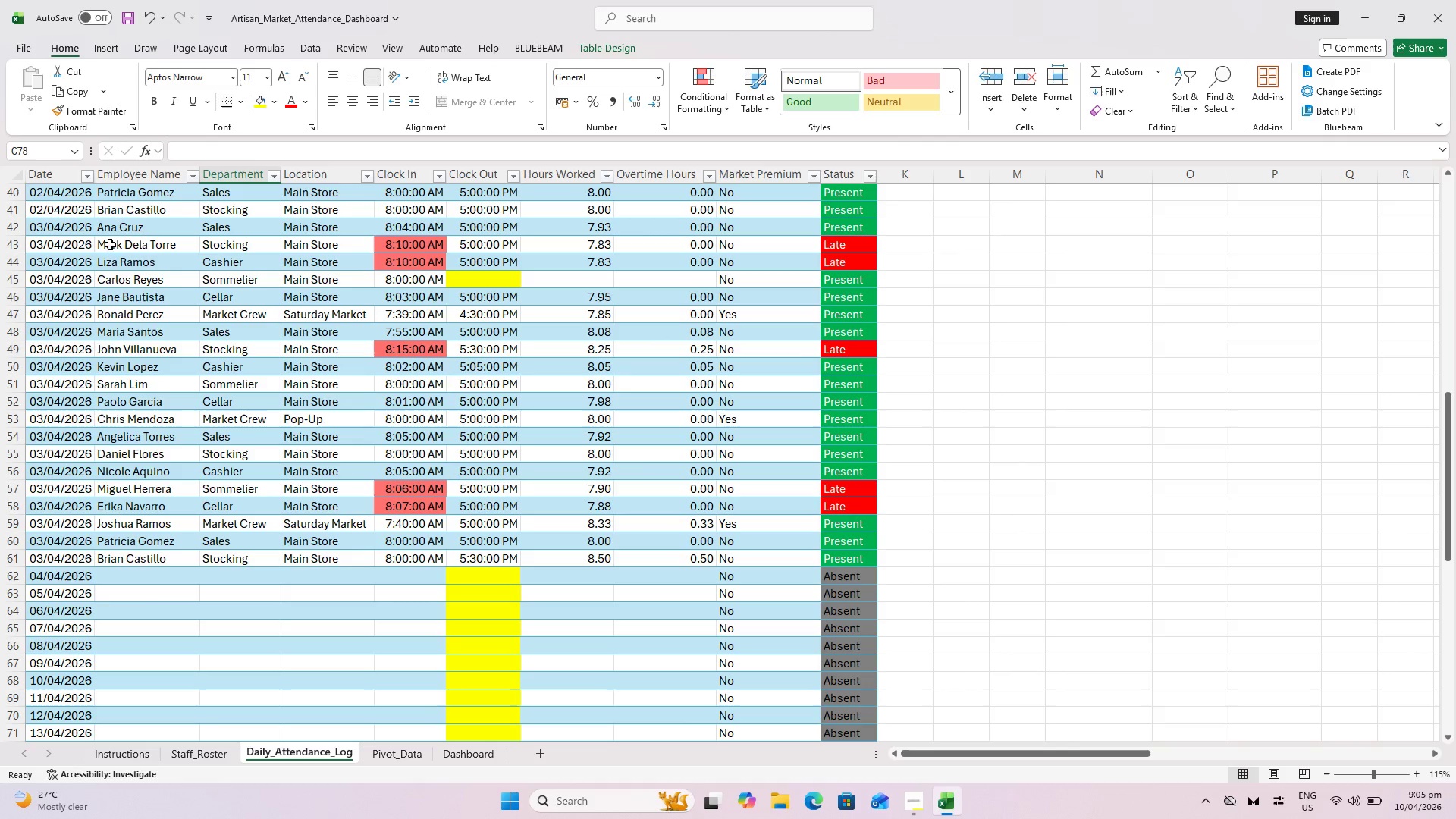 
left_click_drag(start_coordinate=[114, 231], to_coordinate=[365, 565])
 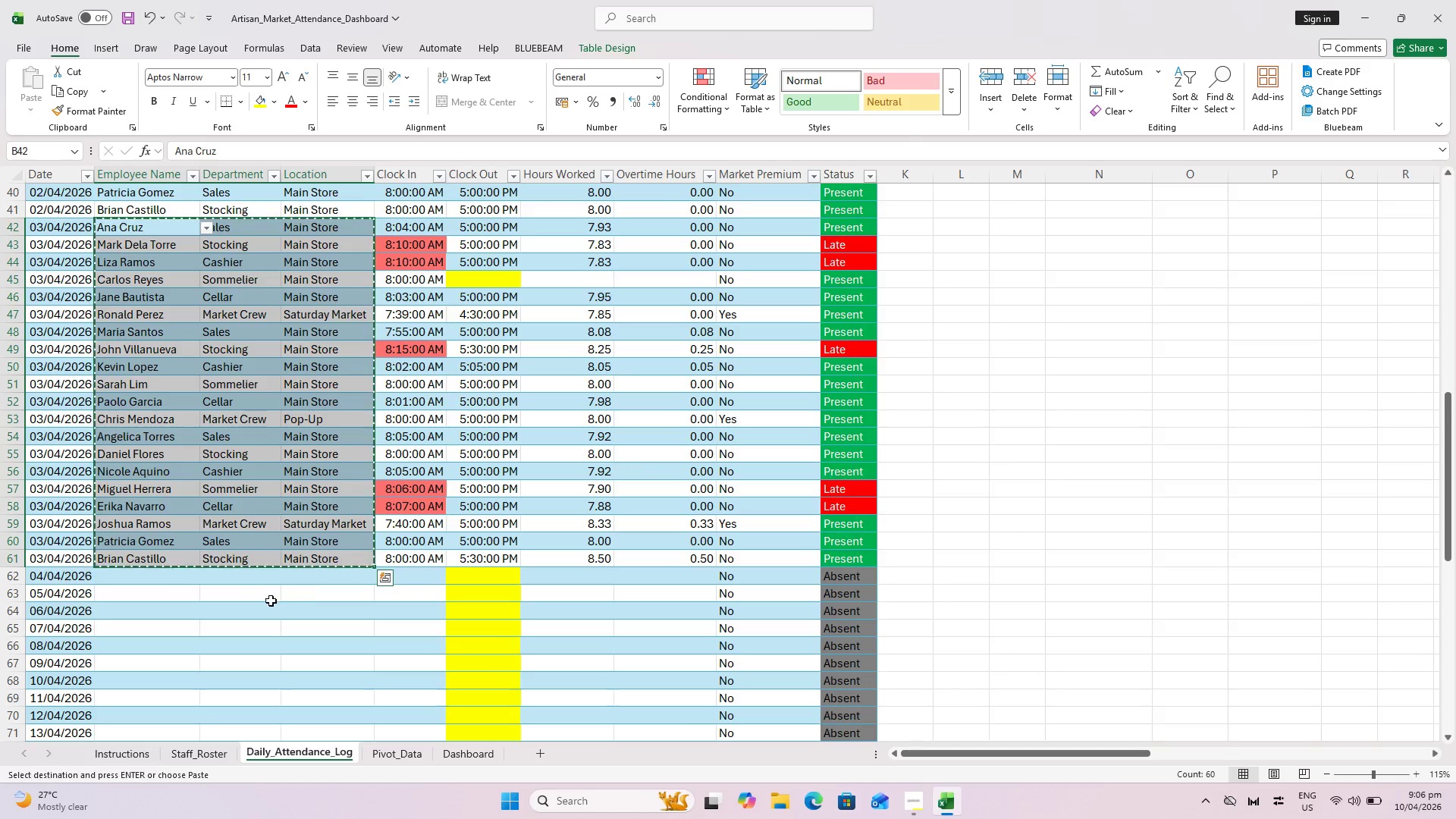 
key(Control+C)
 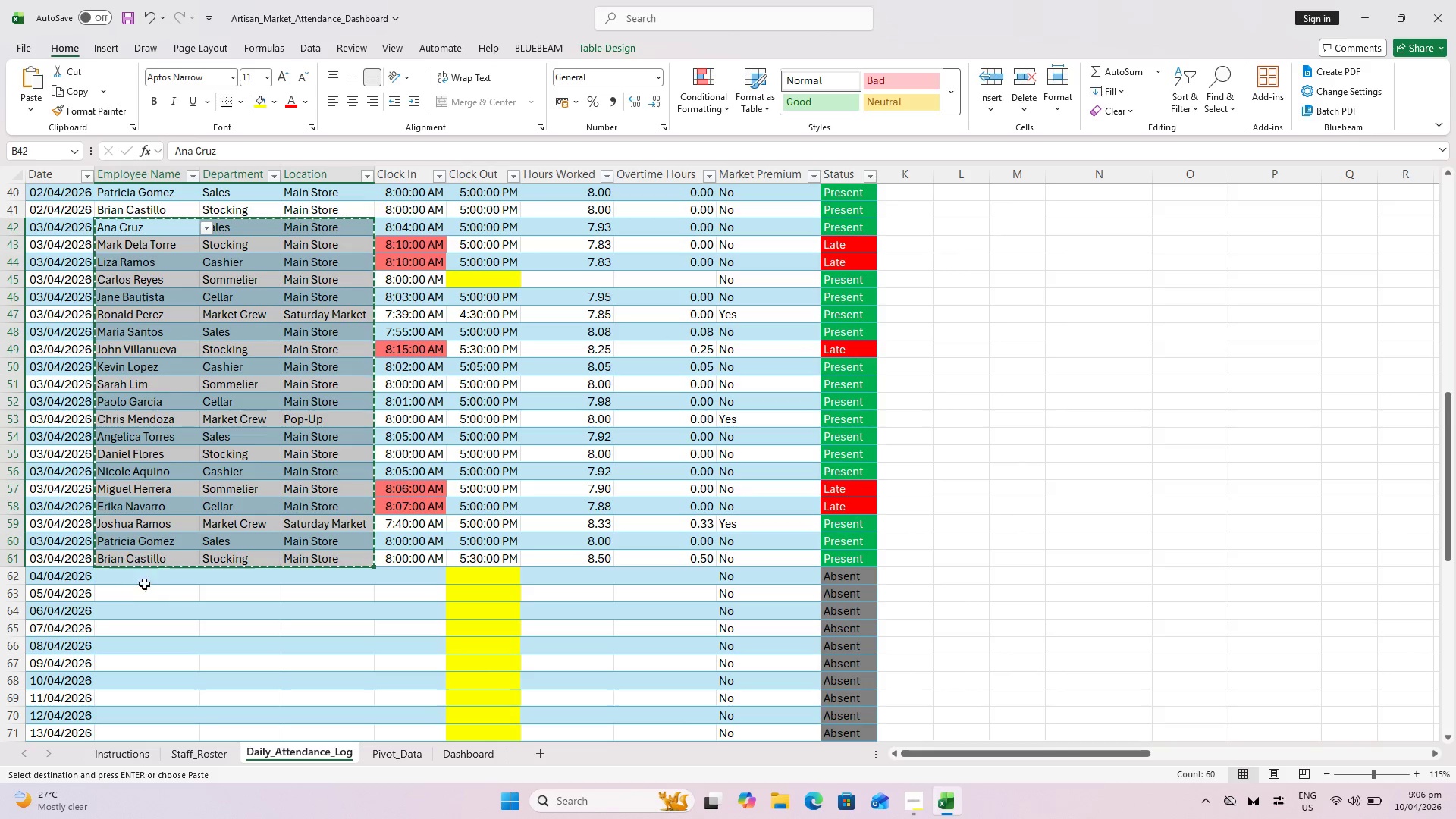 
left_click([141, 580])
 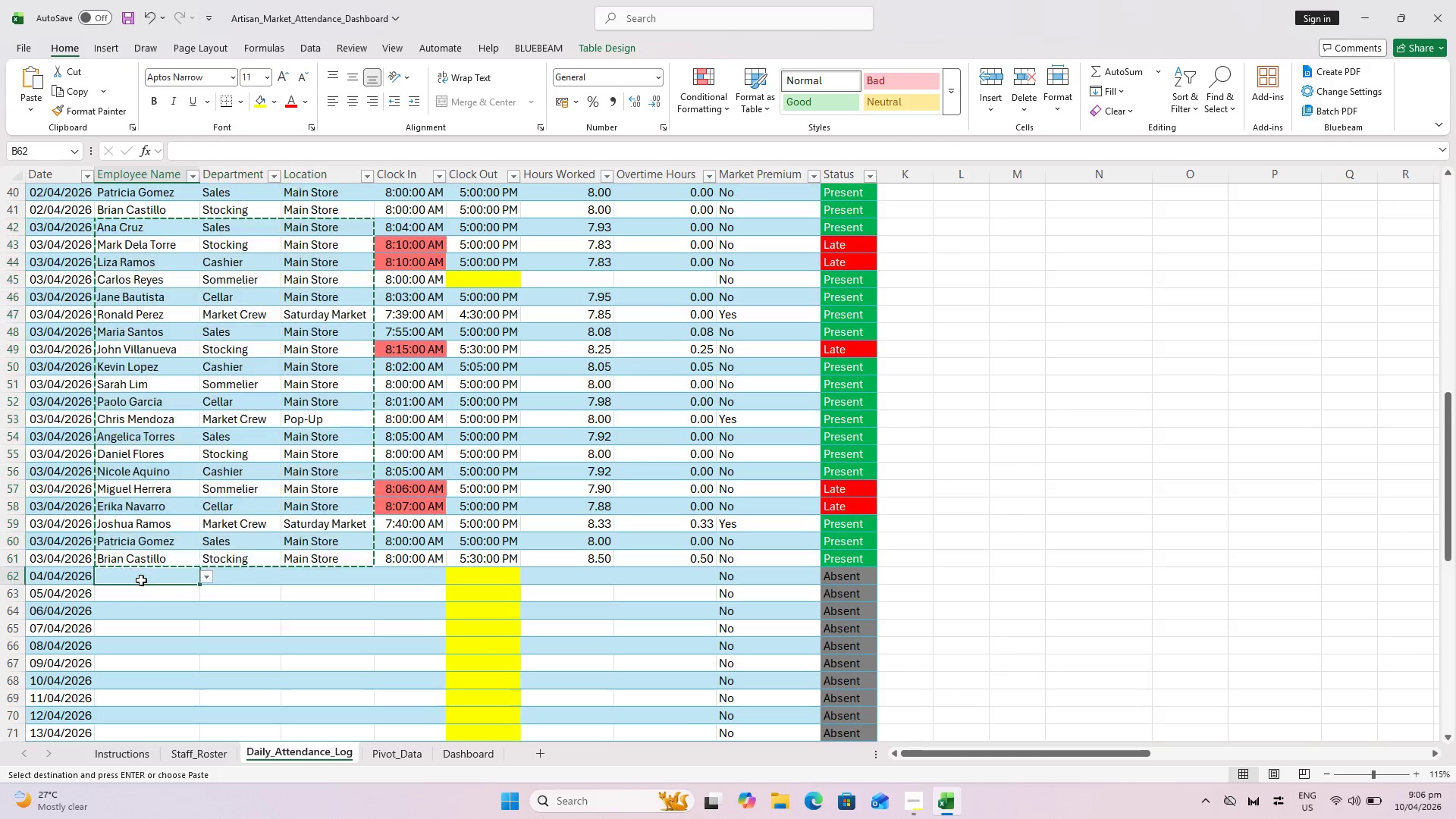 
key(Control+V)
 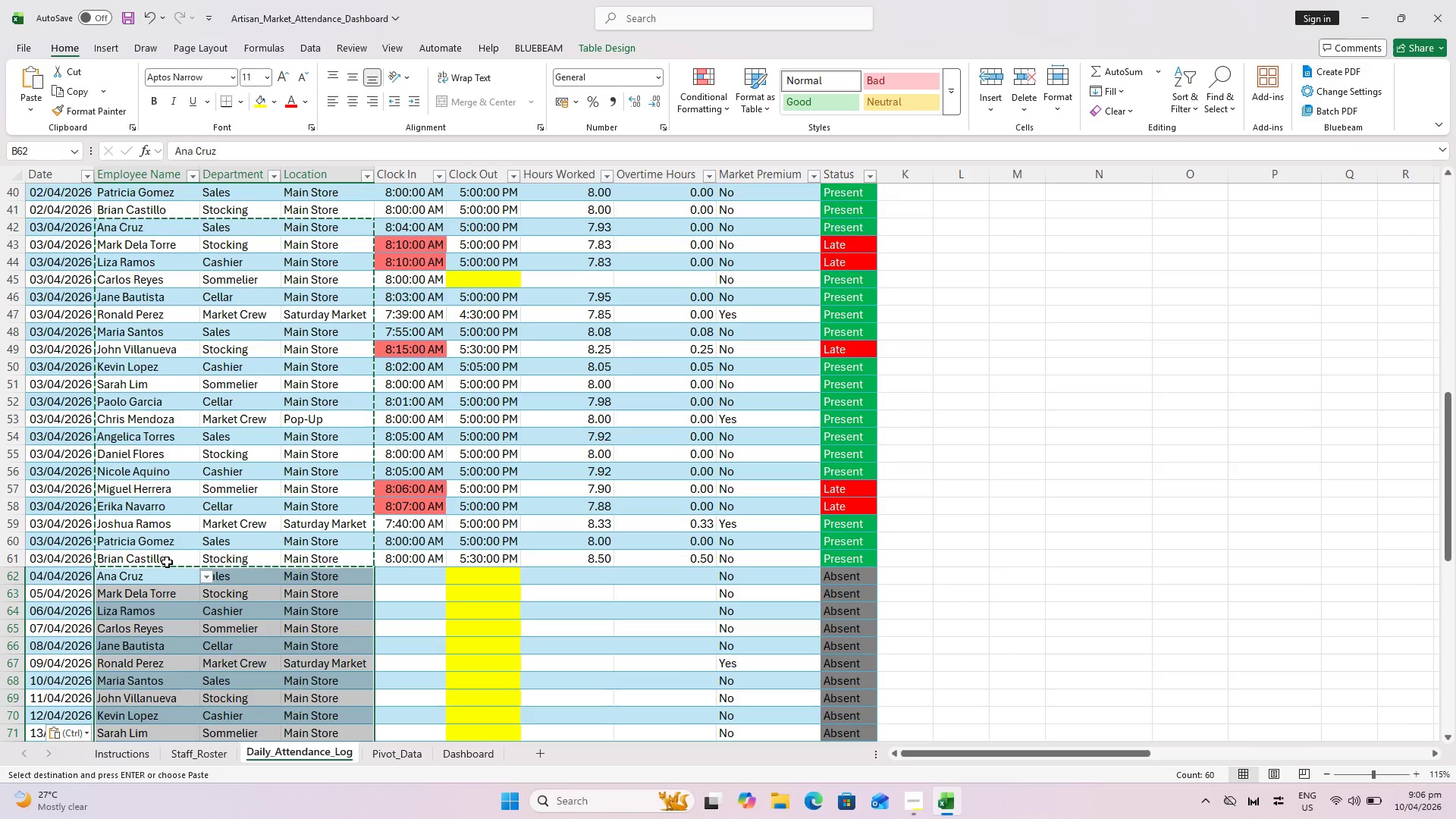 
scroll: coordinate [169, 565], scroll_direction: down, amount: 5.0
 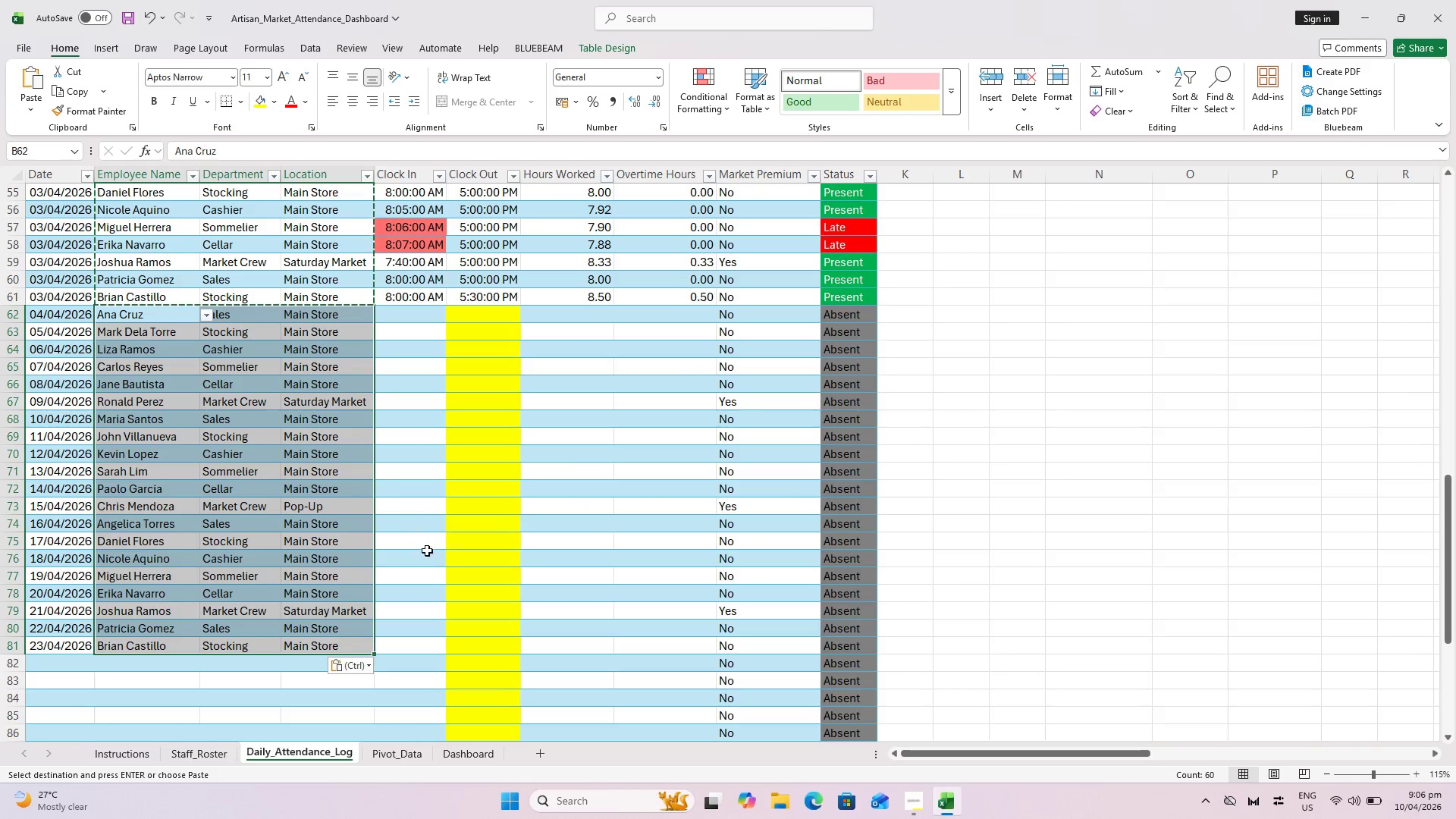 
left_click([427, 588])
 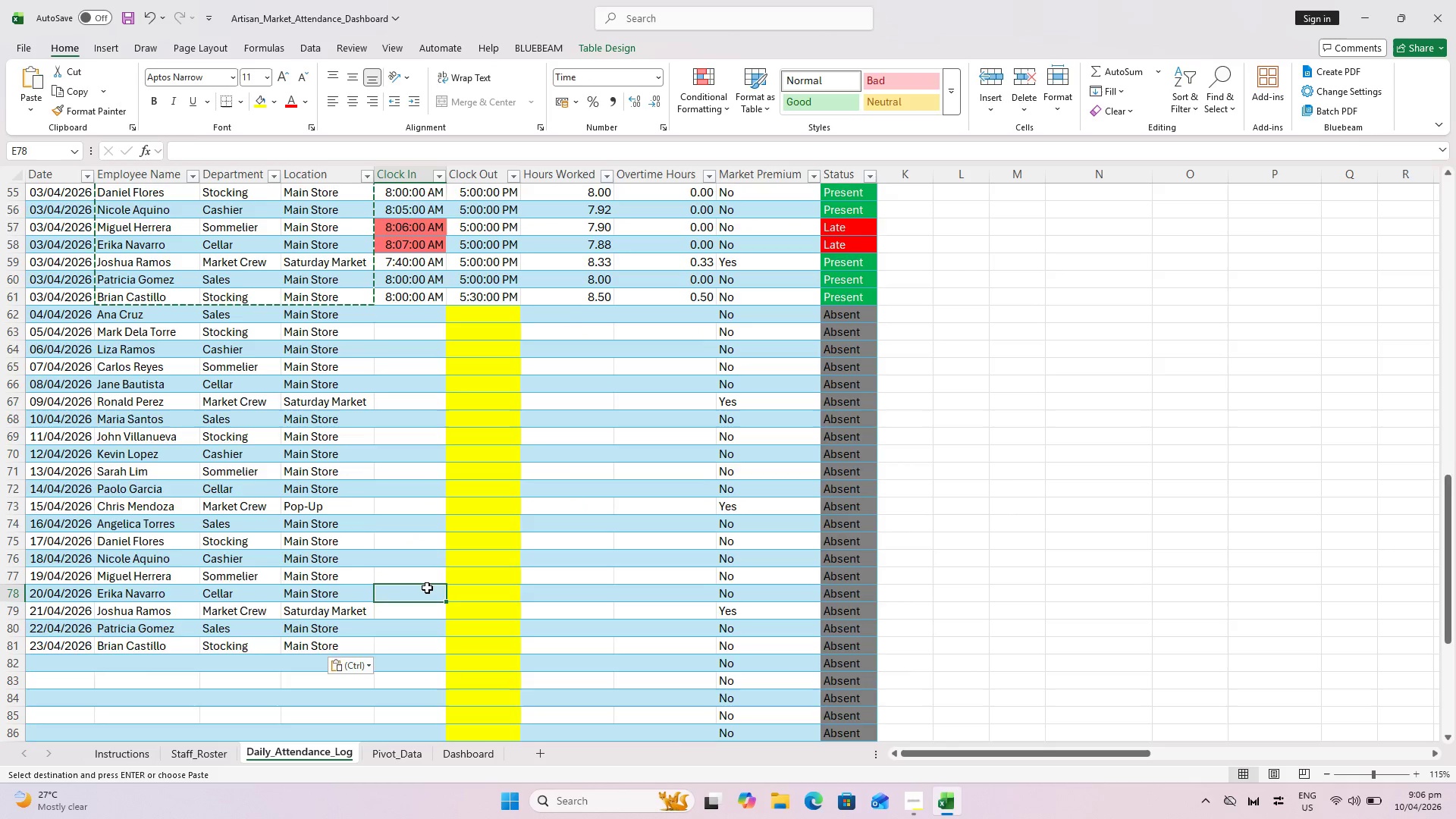 
scroll: coordinate [428, 592], scroll_direction: down, amount: 2.0
 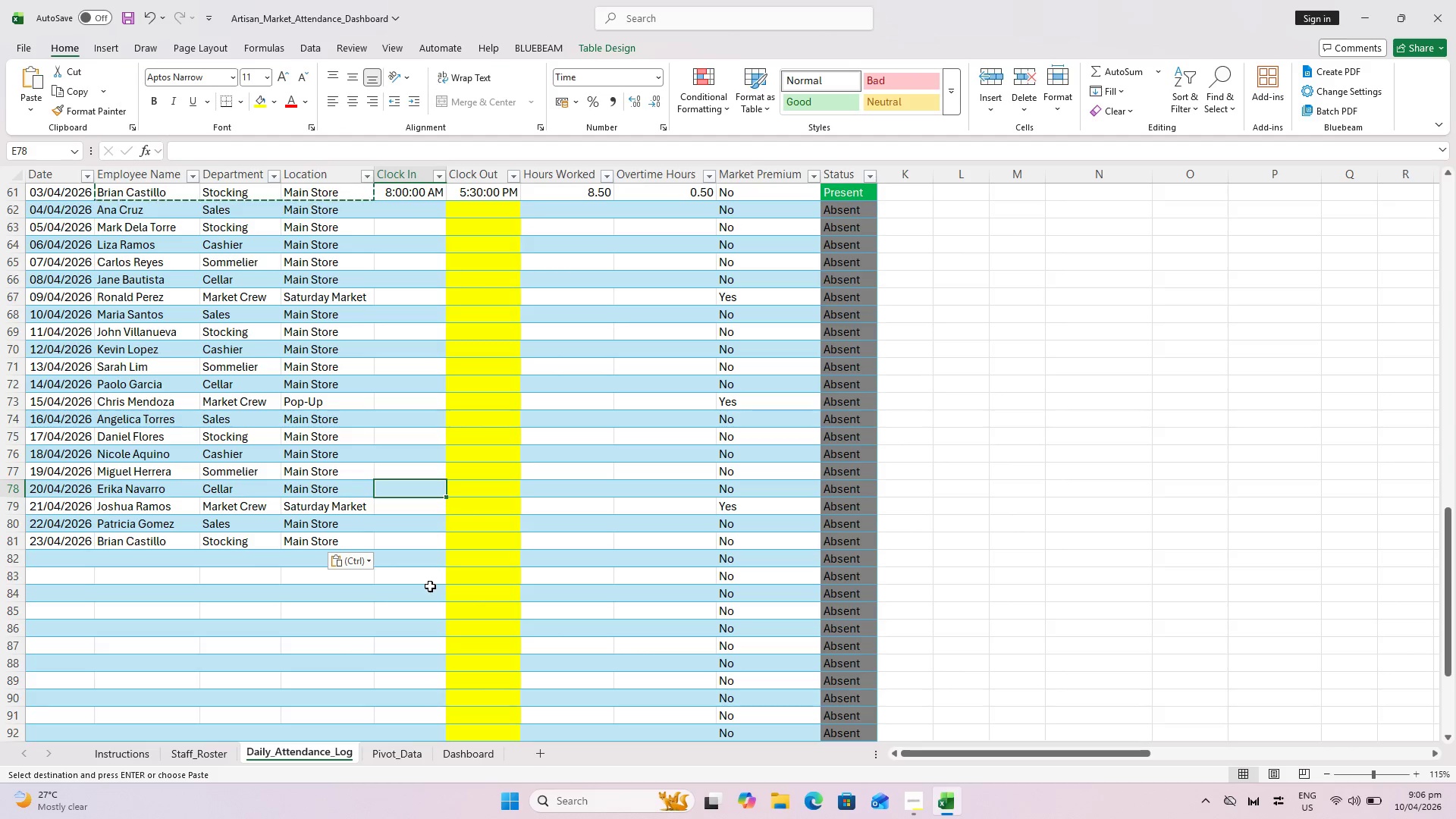 
wait(12.51)
 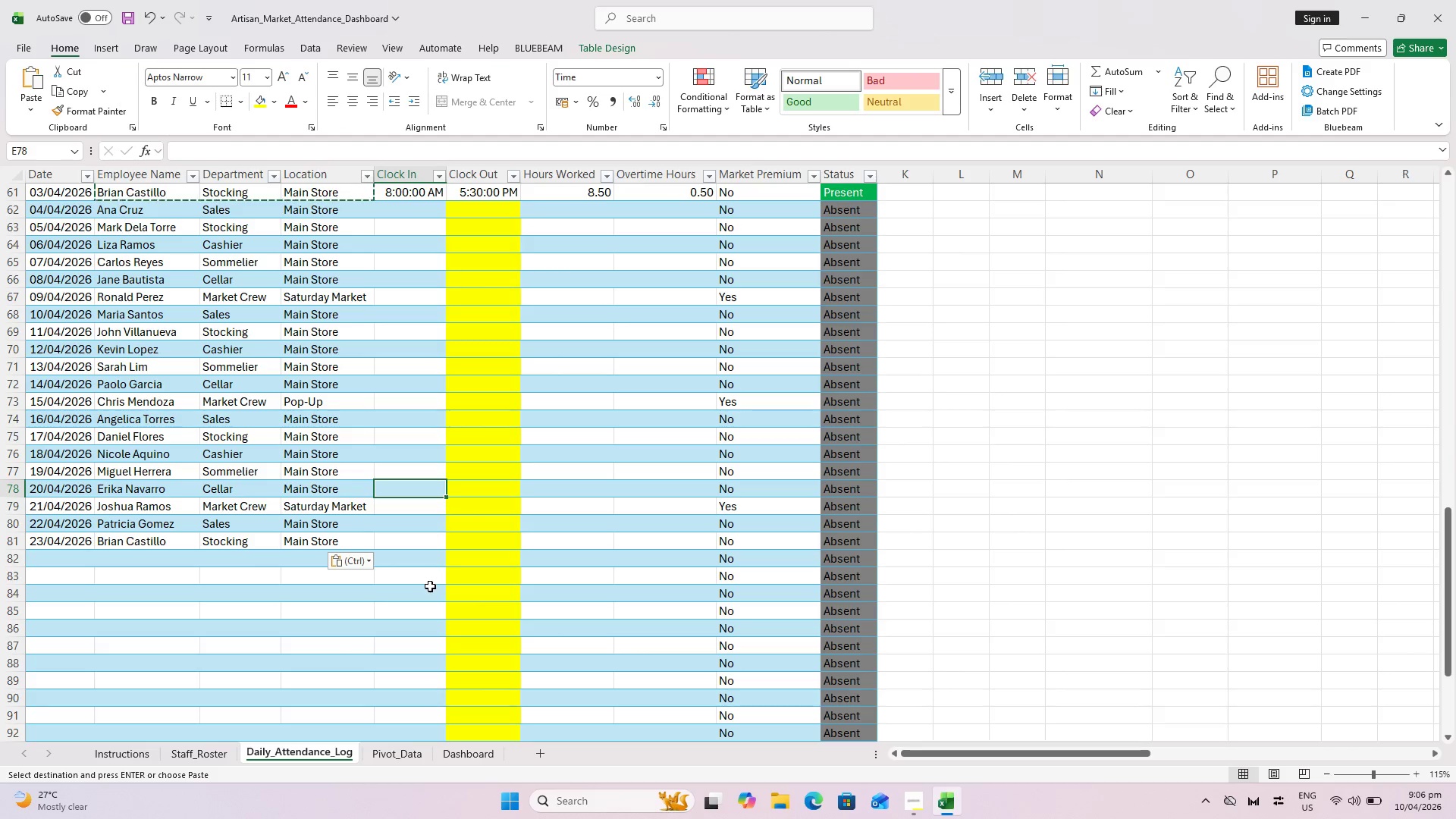 
scroll: coordinate [405, 350], scroll_direction: up, amount: 3.0
 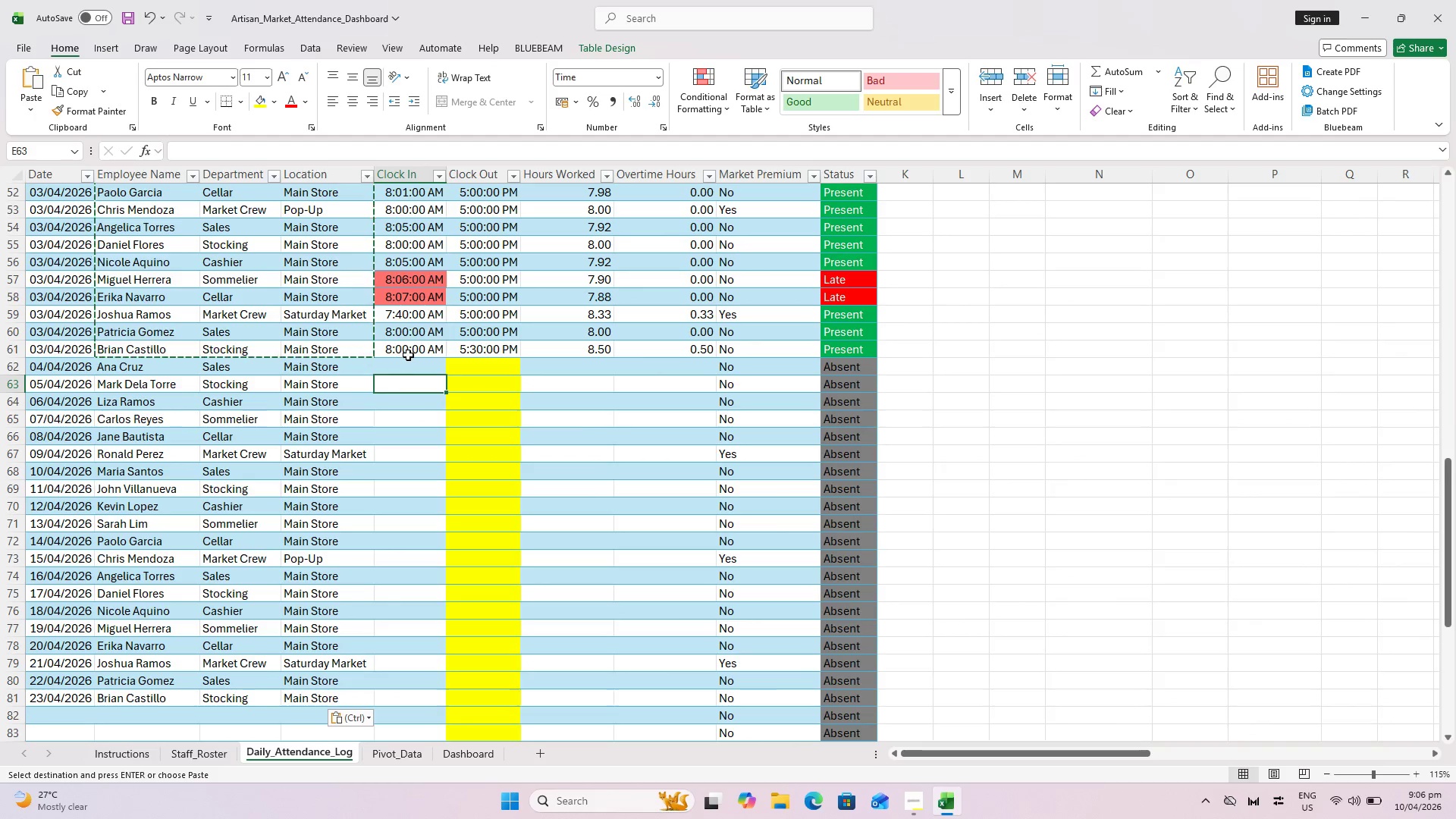 
double_click([410, 374])
 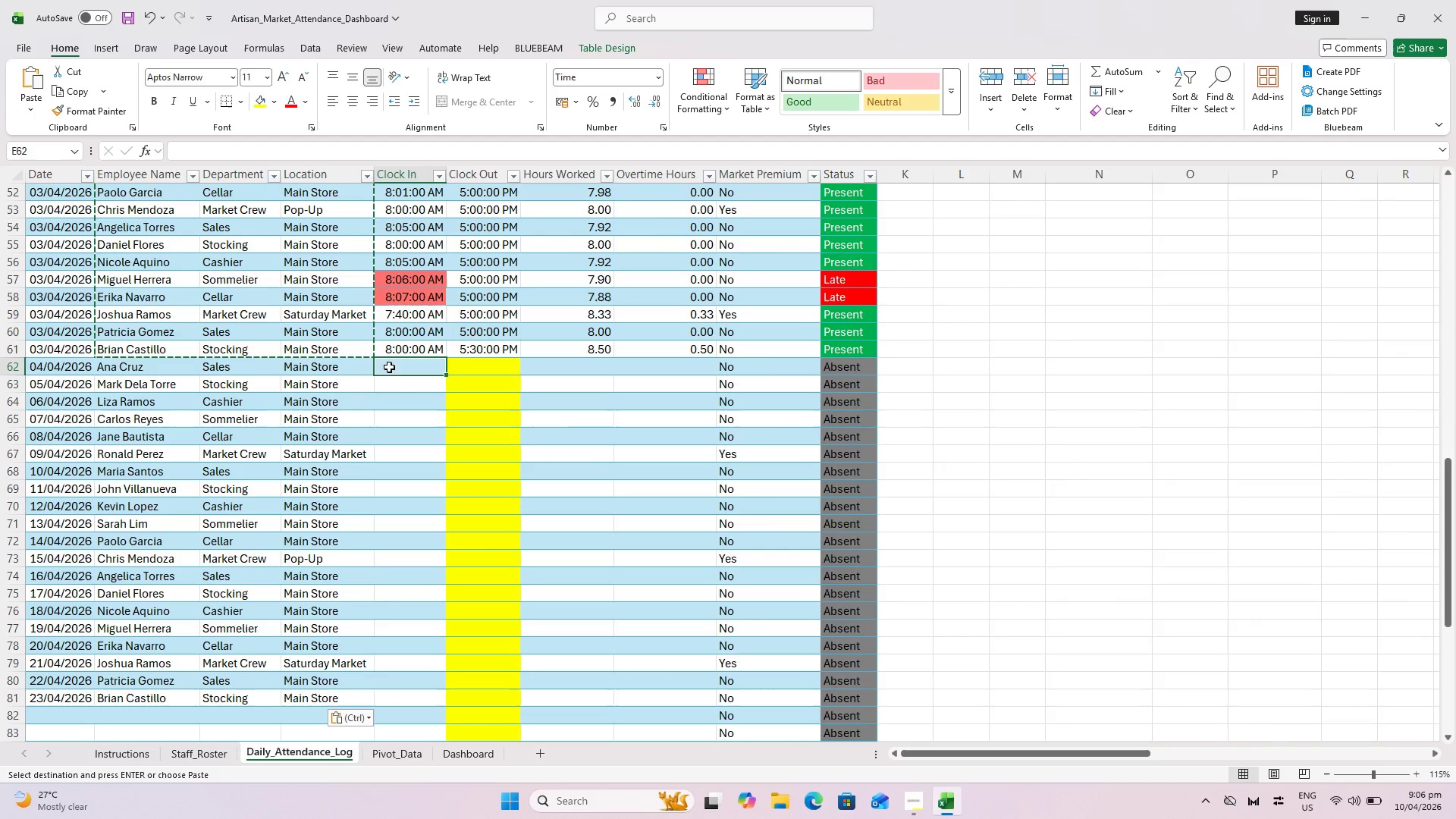 
left_click([476, 369])
 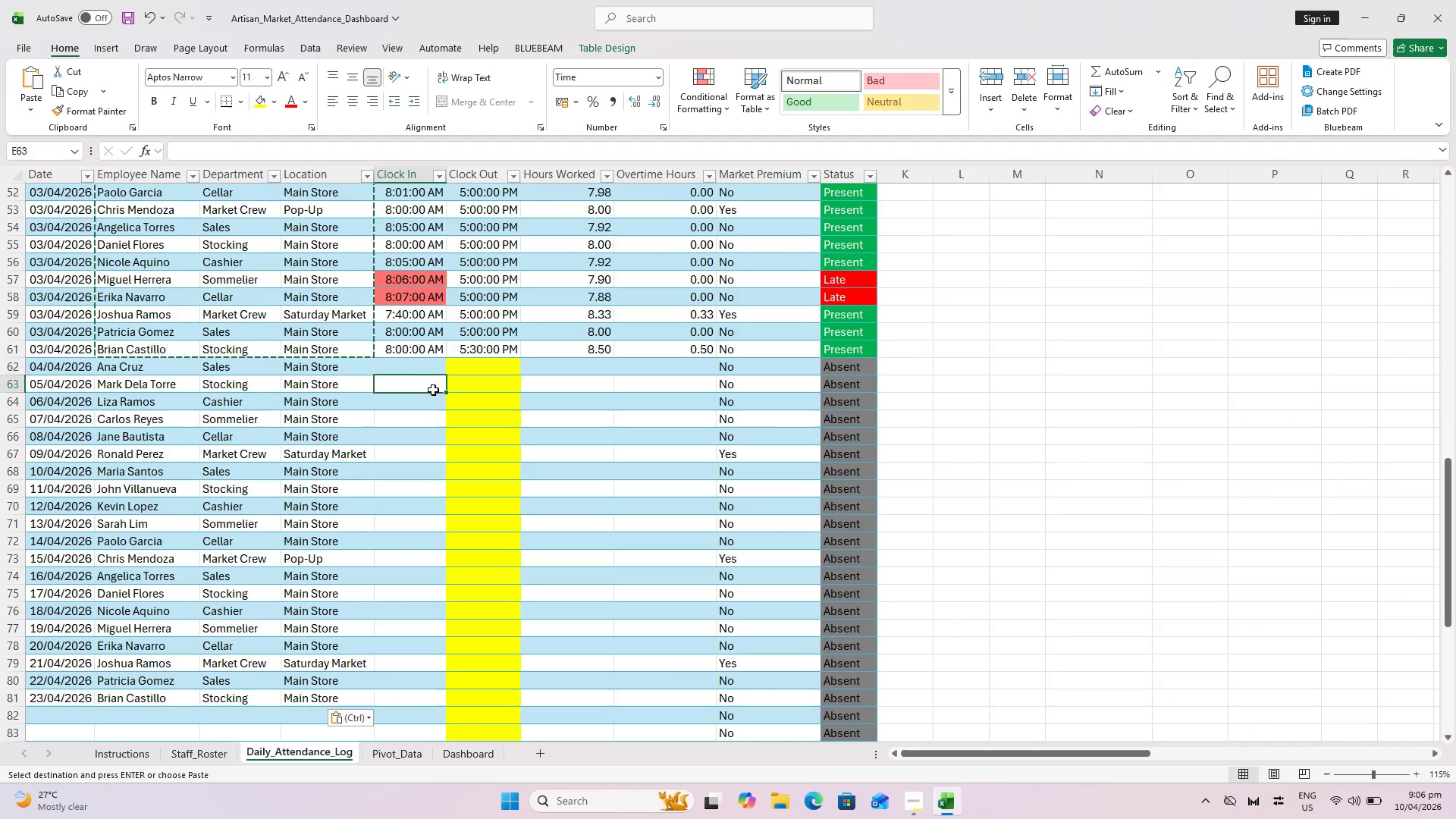 
scroll: coordinate [425, 391], scroll_direction: up, amount: 5.0
 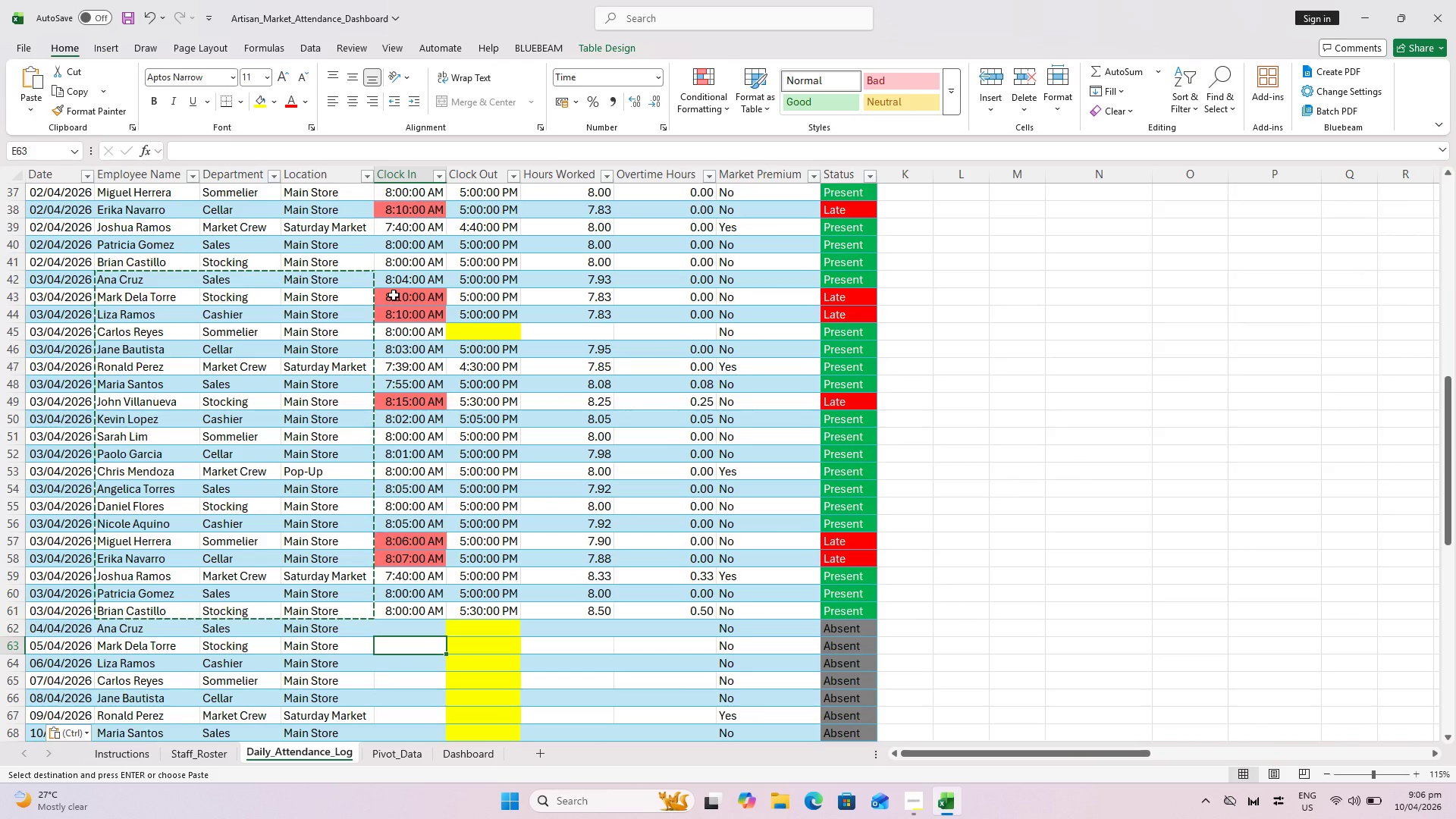 
left_click_drag(start_coordinate=[394, 295], to_coordinate=[435, 338])
 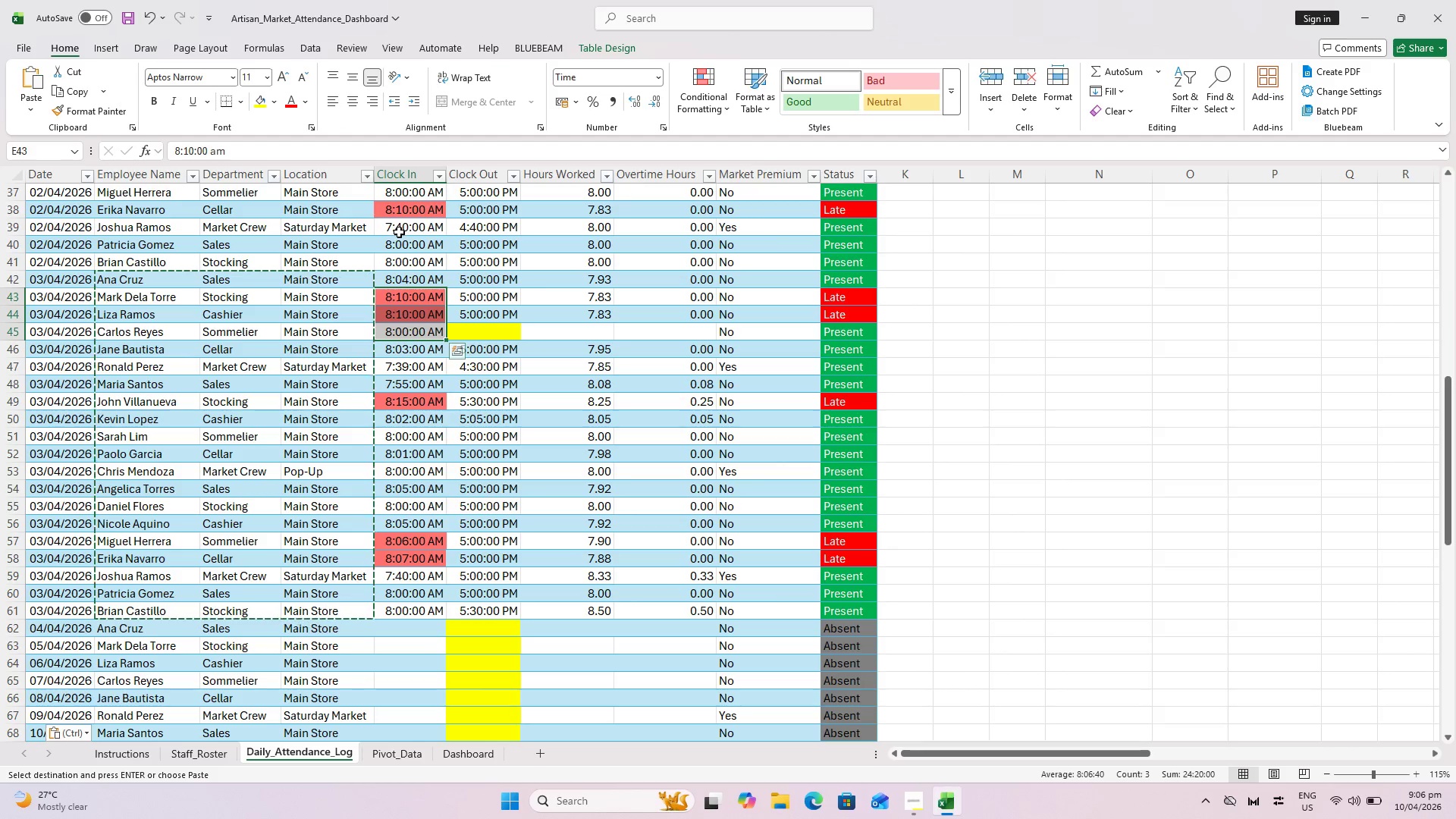 
left_click([397, 228])
 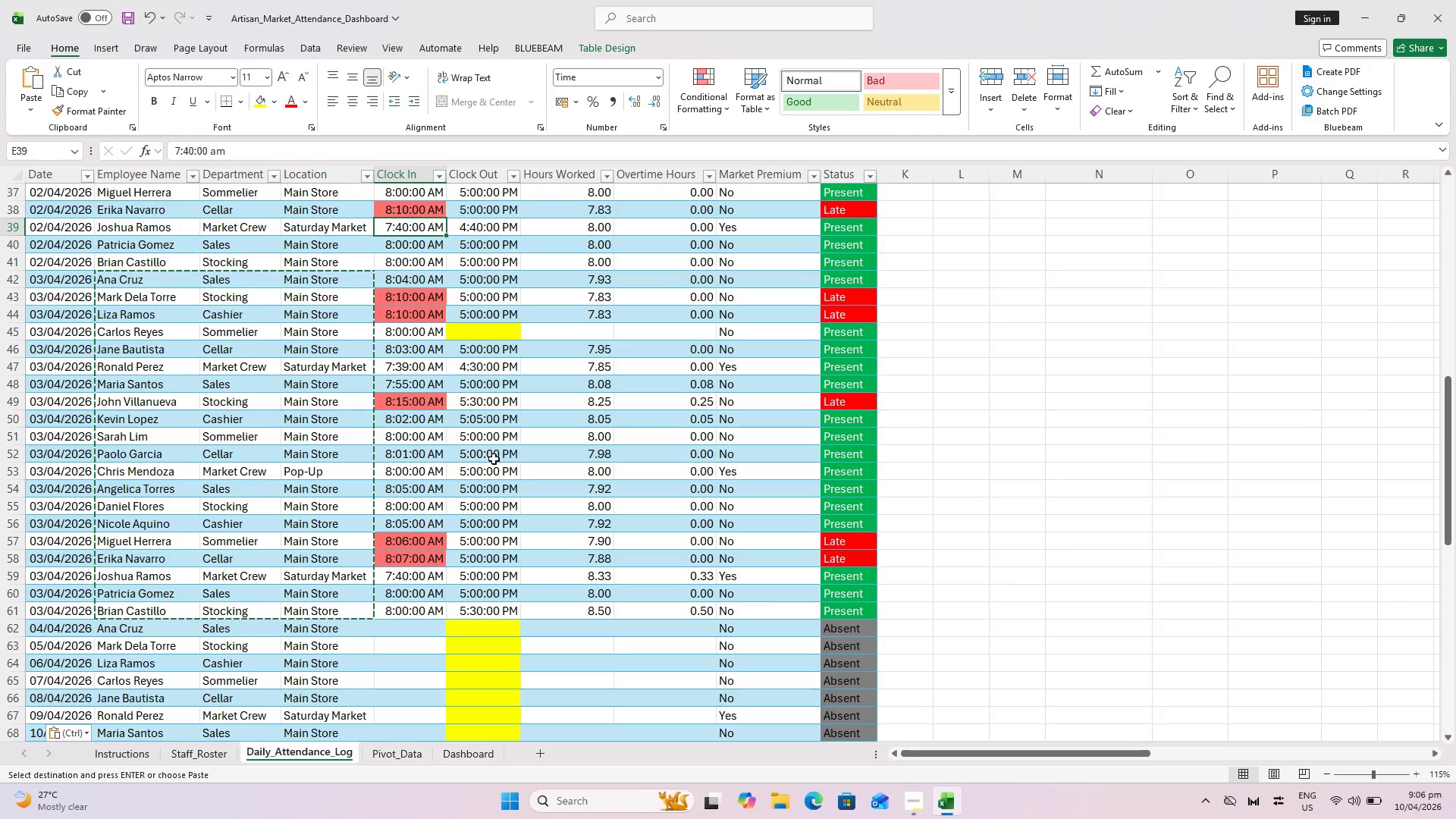 
key(Shift+ShiftLeft)
 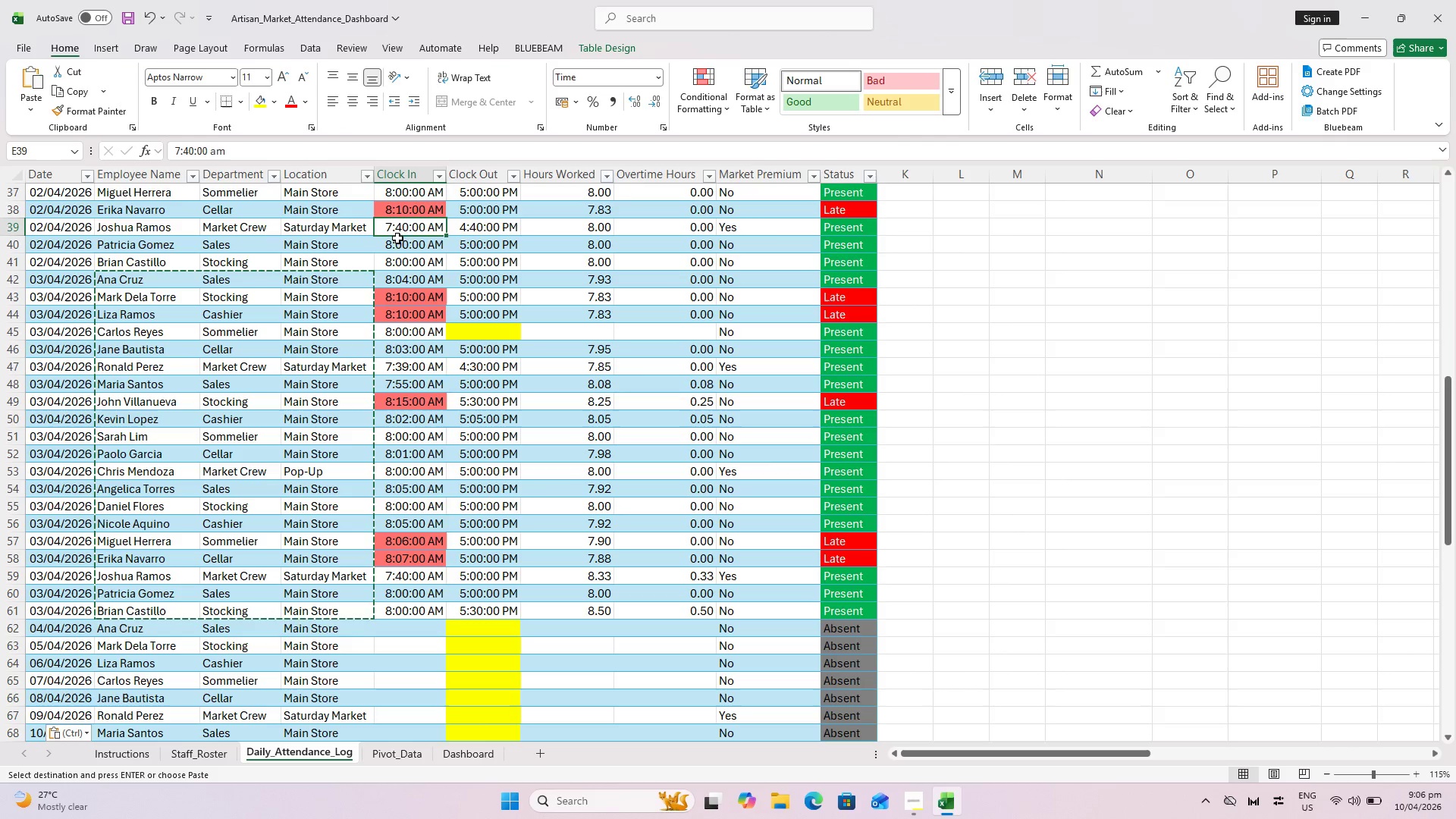 
left_click_drag(start_coordinate=[400, 228], to_coordinate=[507, 563])
 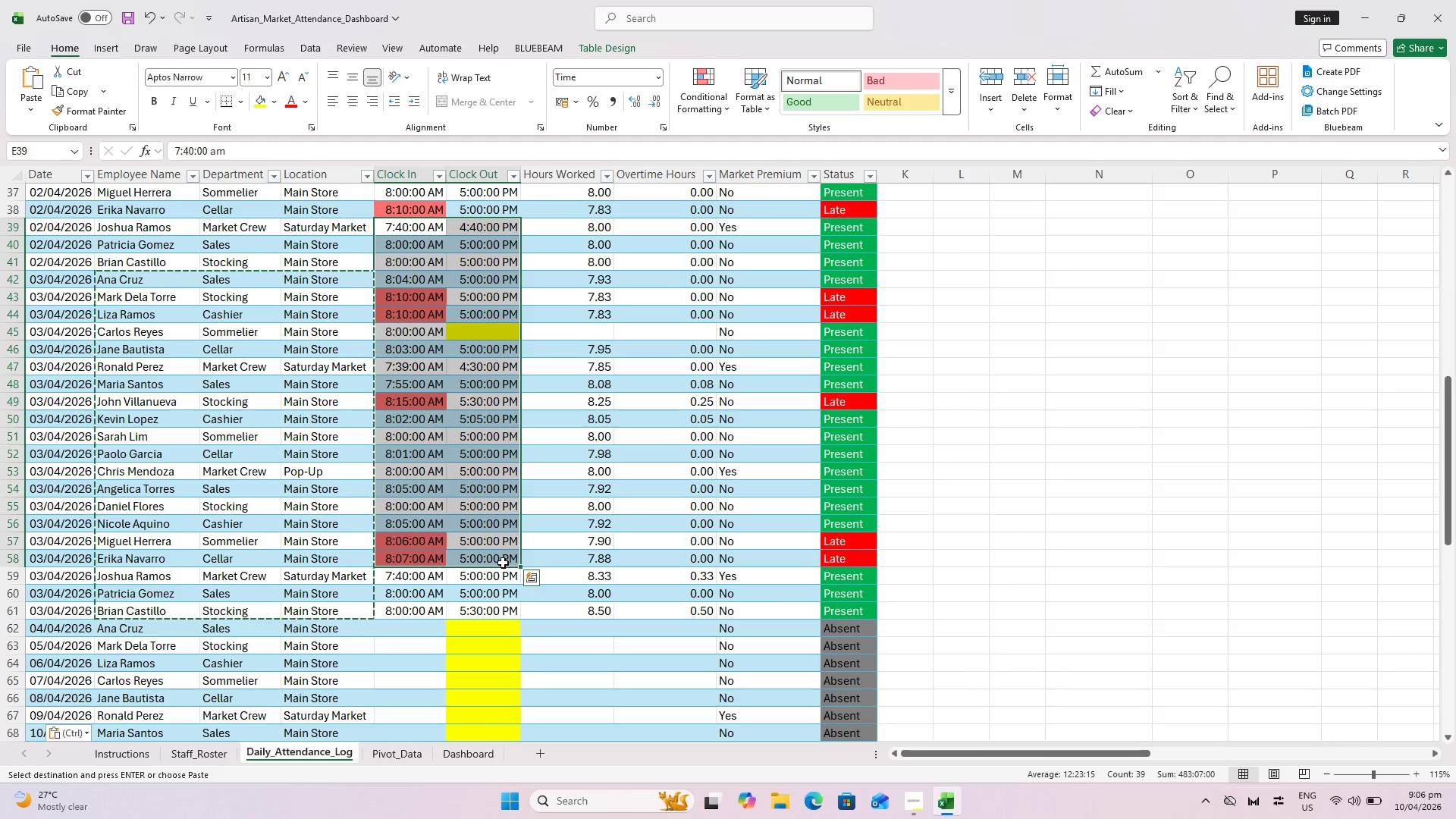 
key(Control+C)
 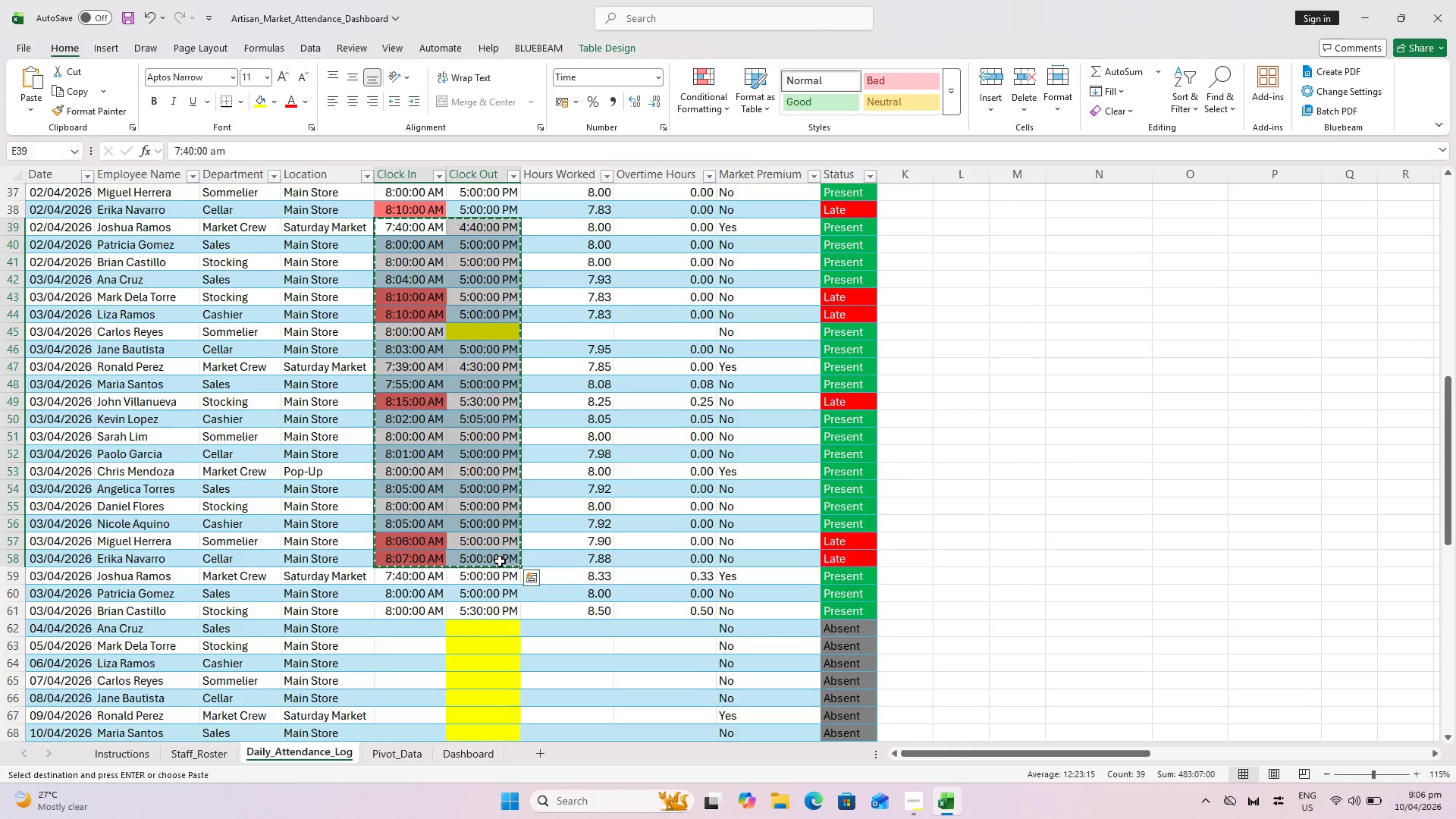 
scroll: coordinate [494, 556], scroll_direction: down, amount: 3.0
 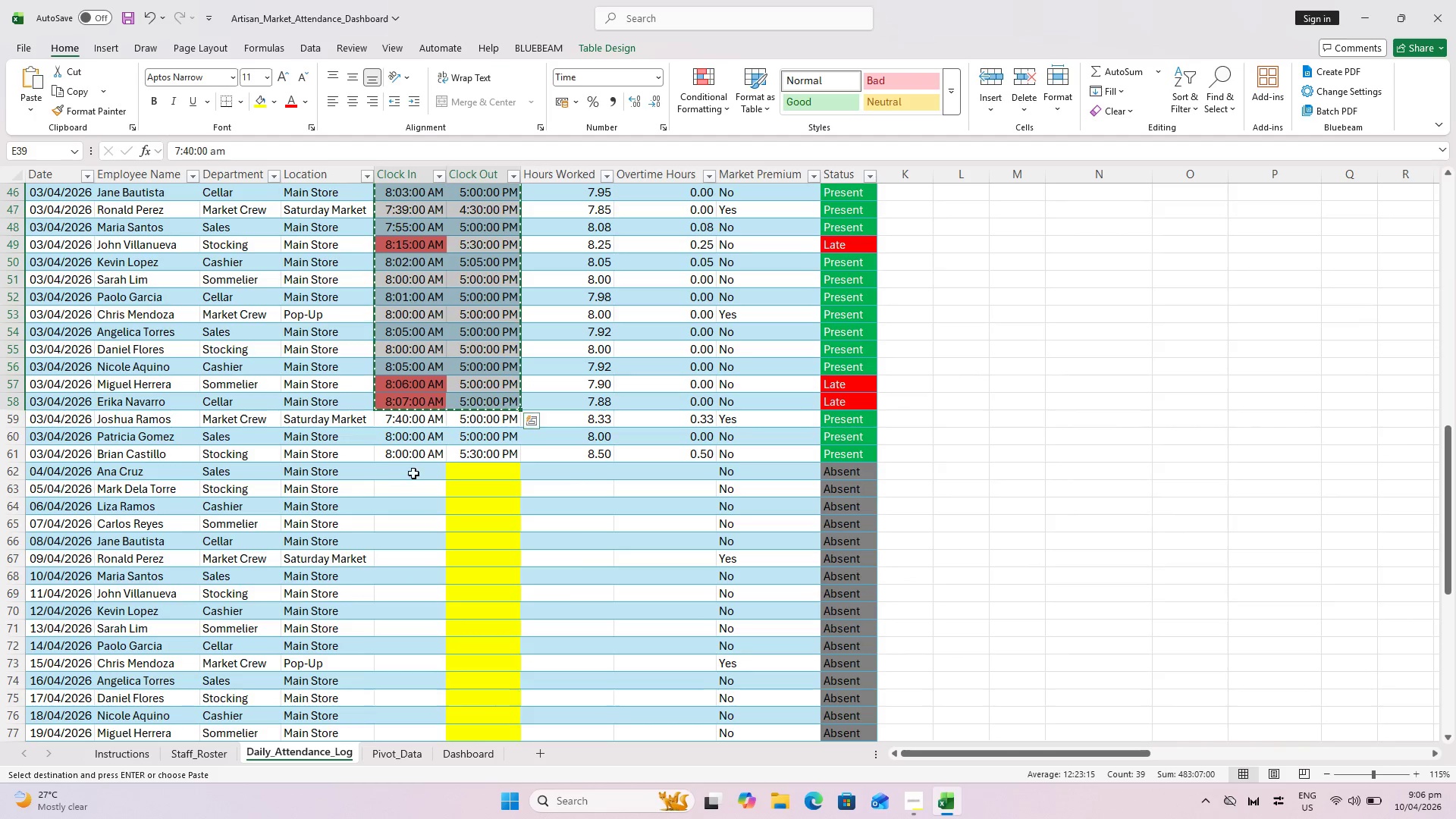 
left_click([410, 468])
 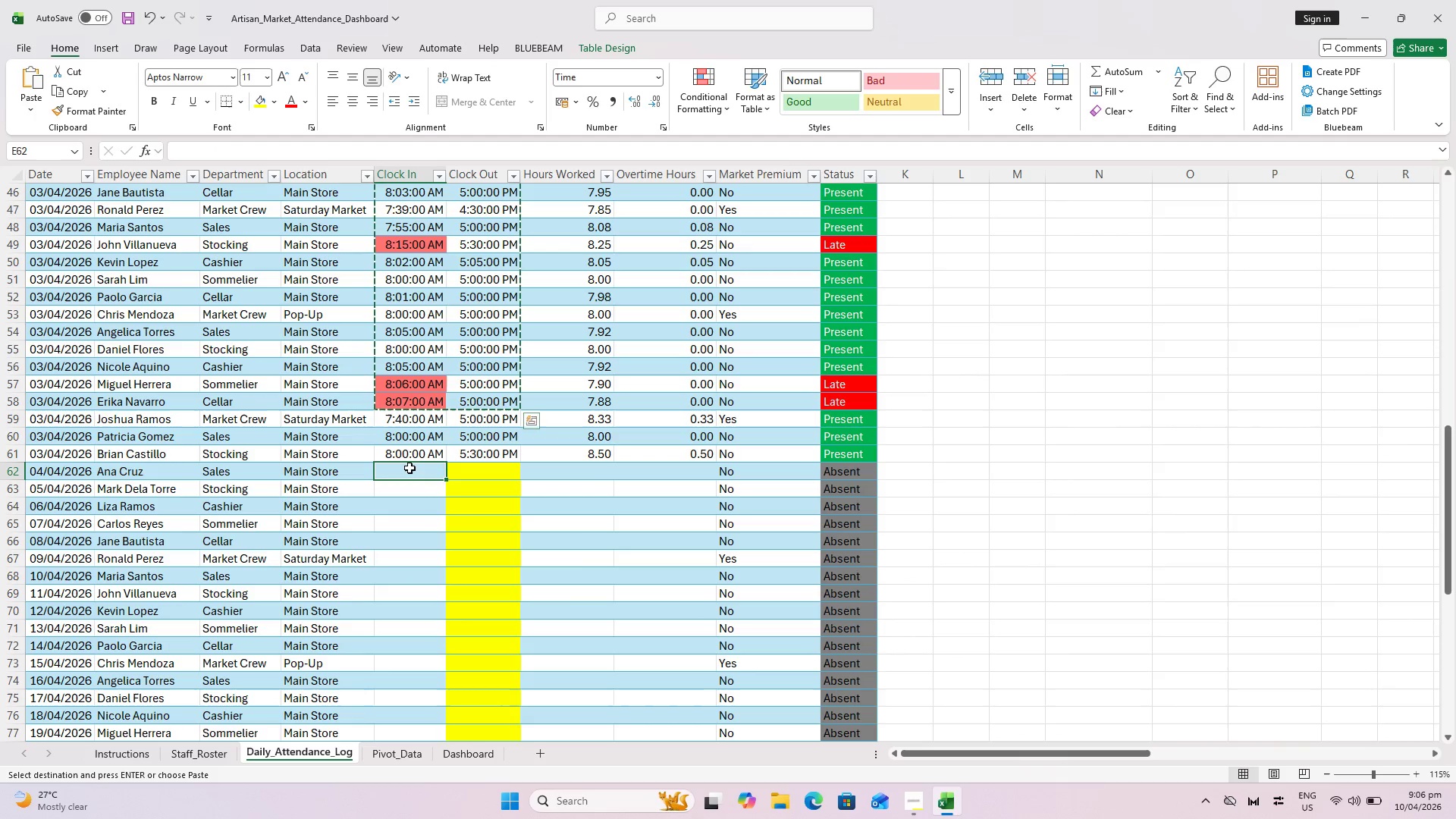 
hold_key(key=ControlLeft, duration=0.73)
 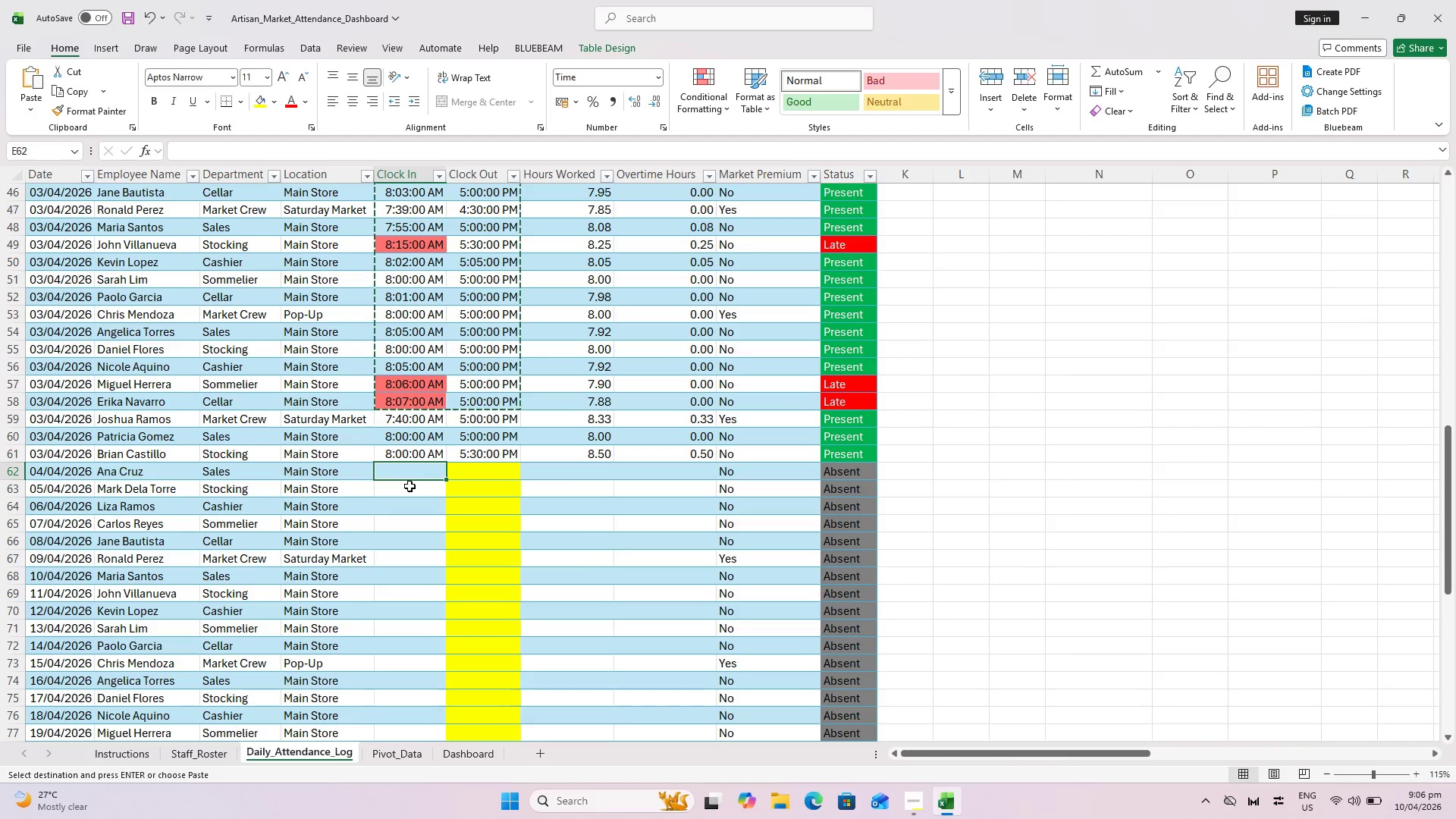 
left_click([410, 486])
 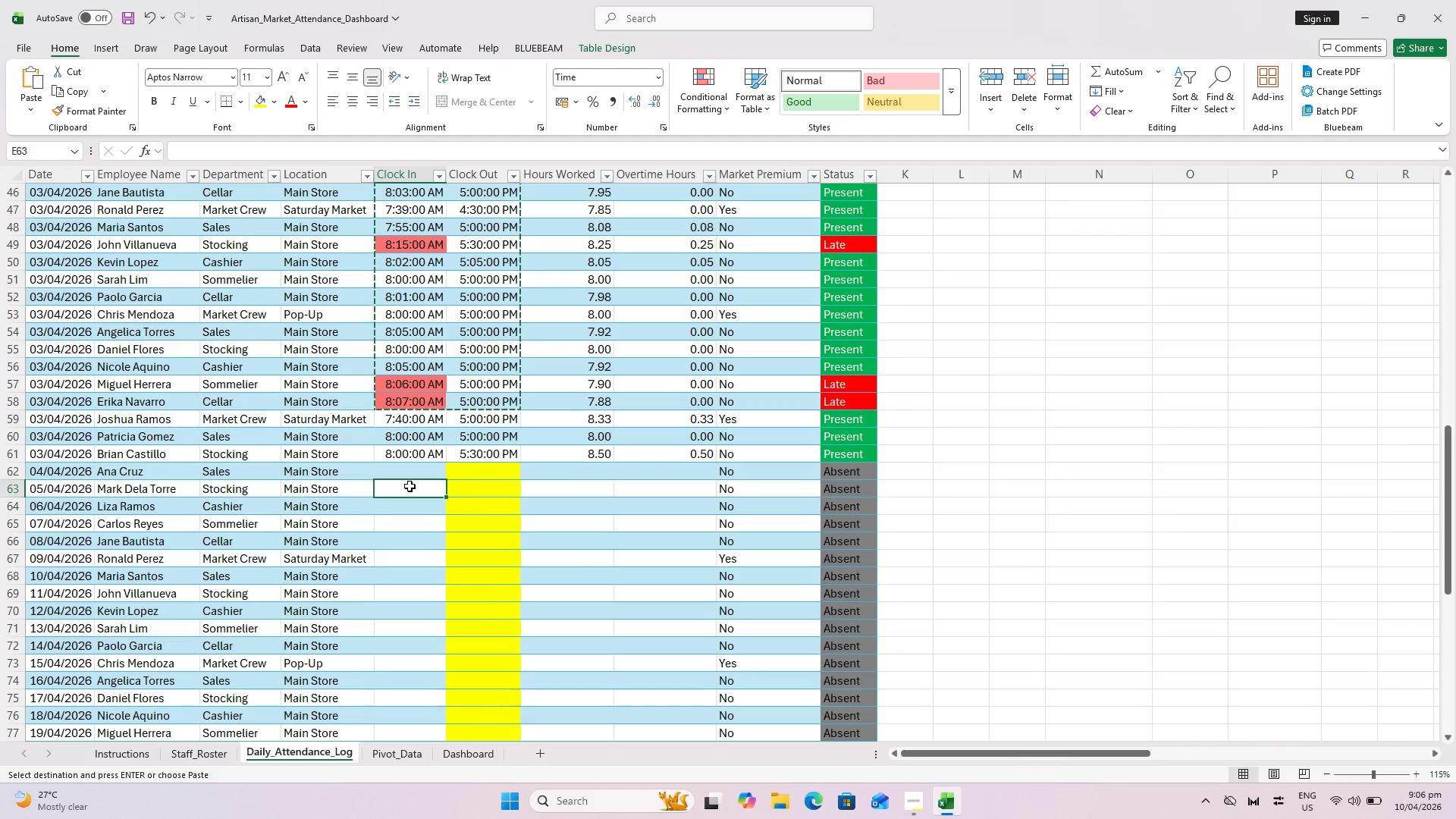 
key(Control+V)
 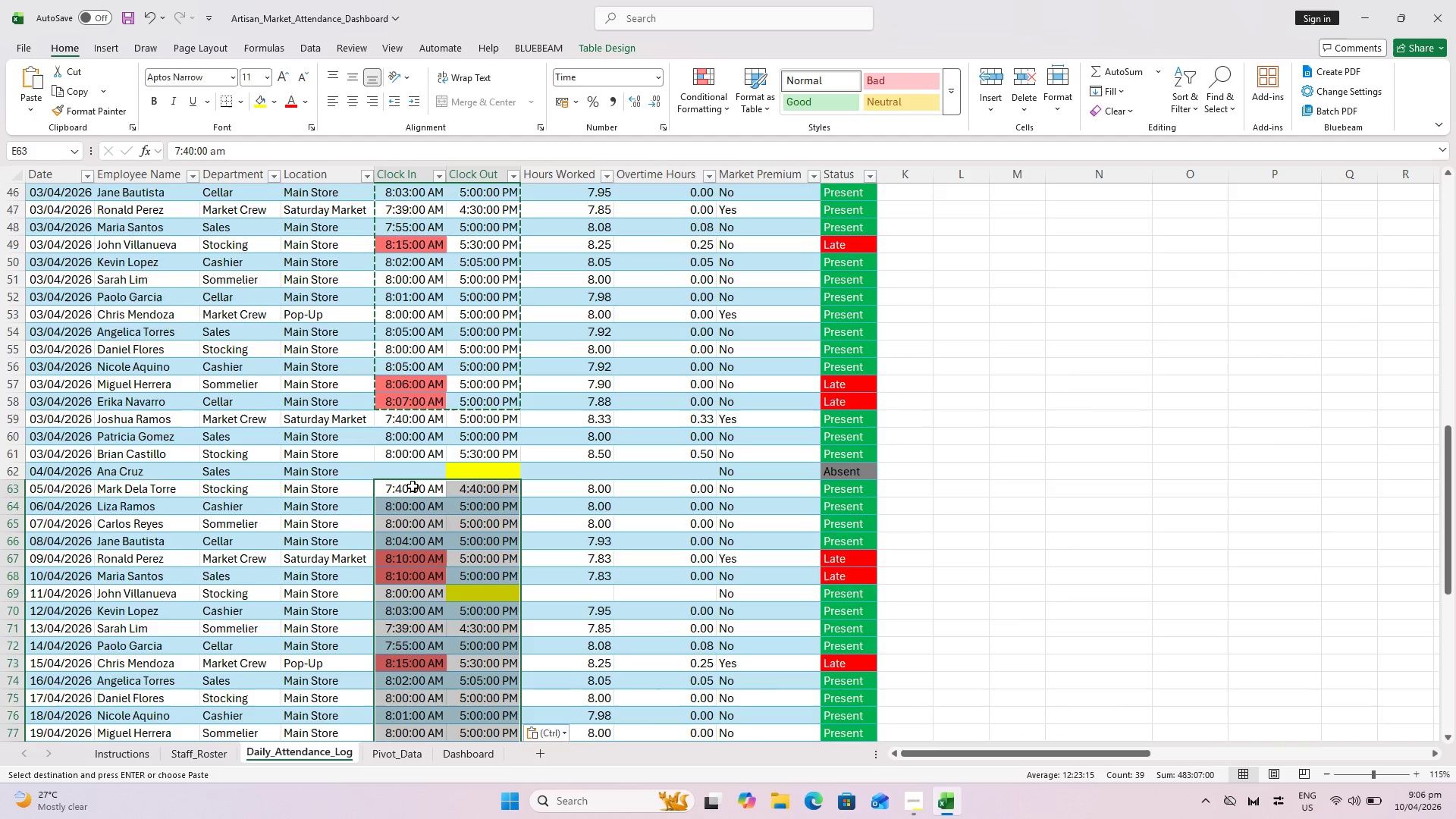 
scroll: coordinate [413, 490], scroll_direction: down, amount: 5.0
 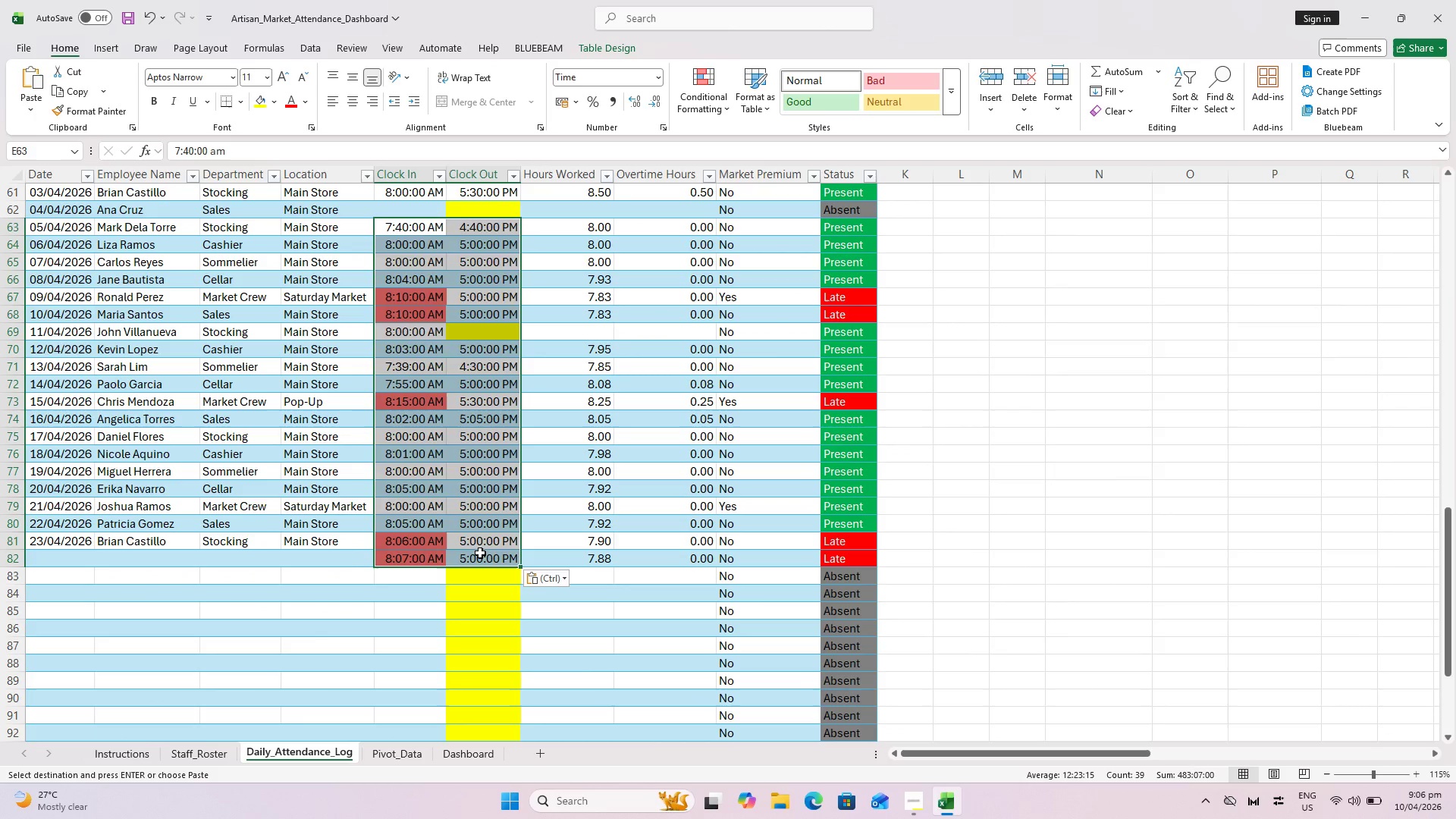 
left_click_drag(start_coordinate=[481, 554], to_coordinate=[415, 556])
 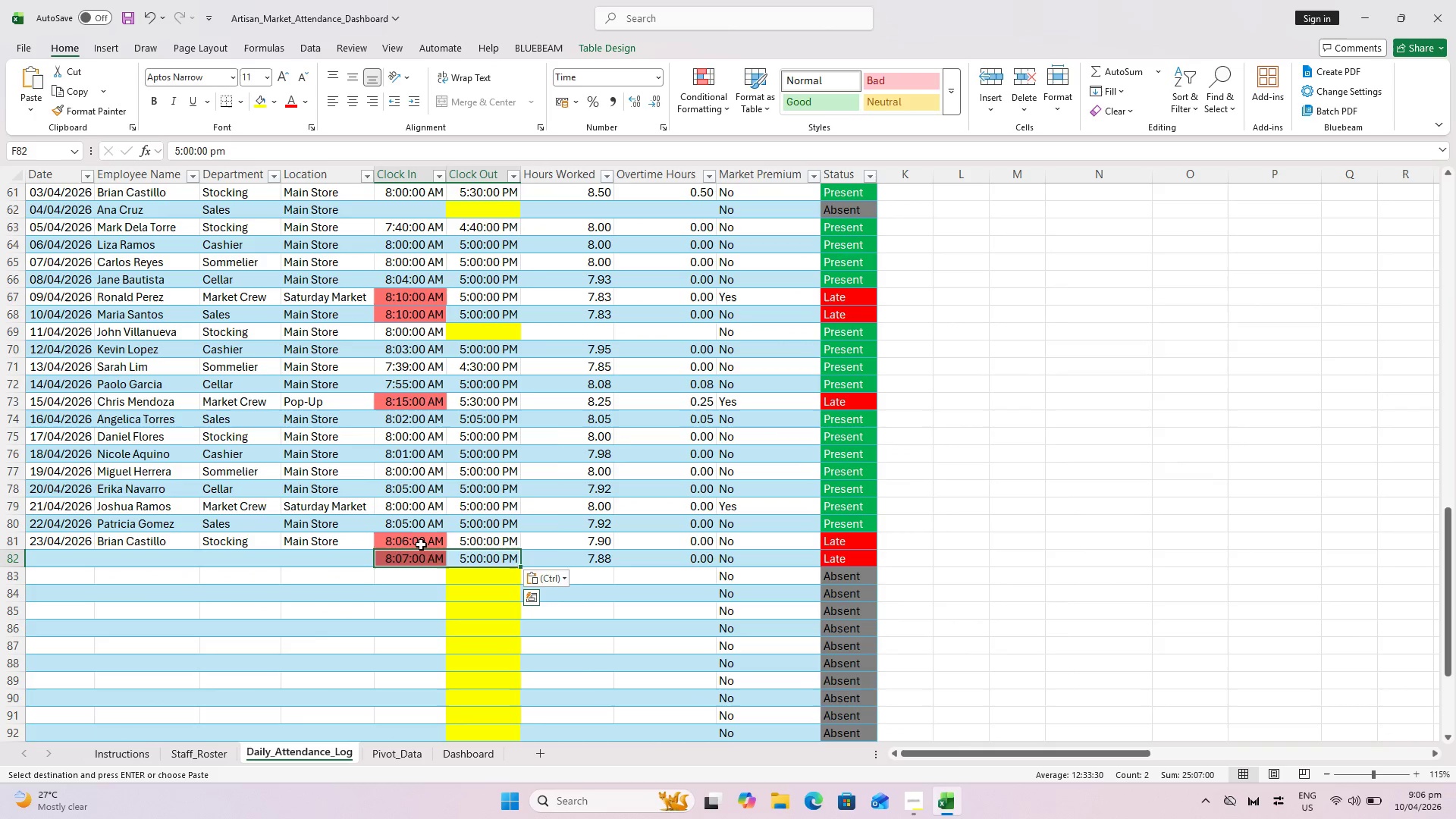 
key(Delete)
 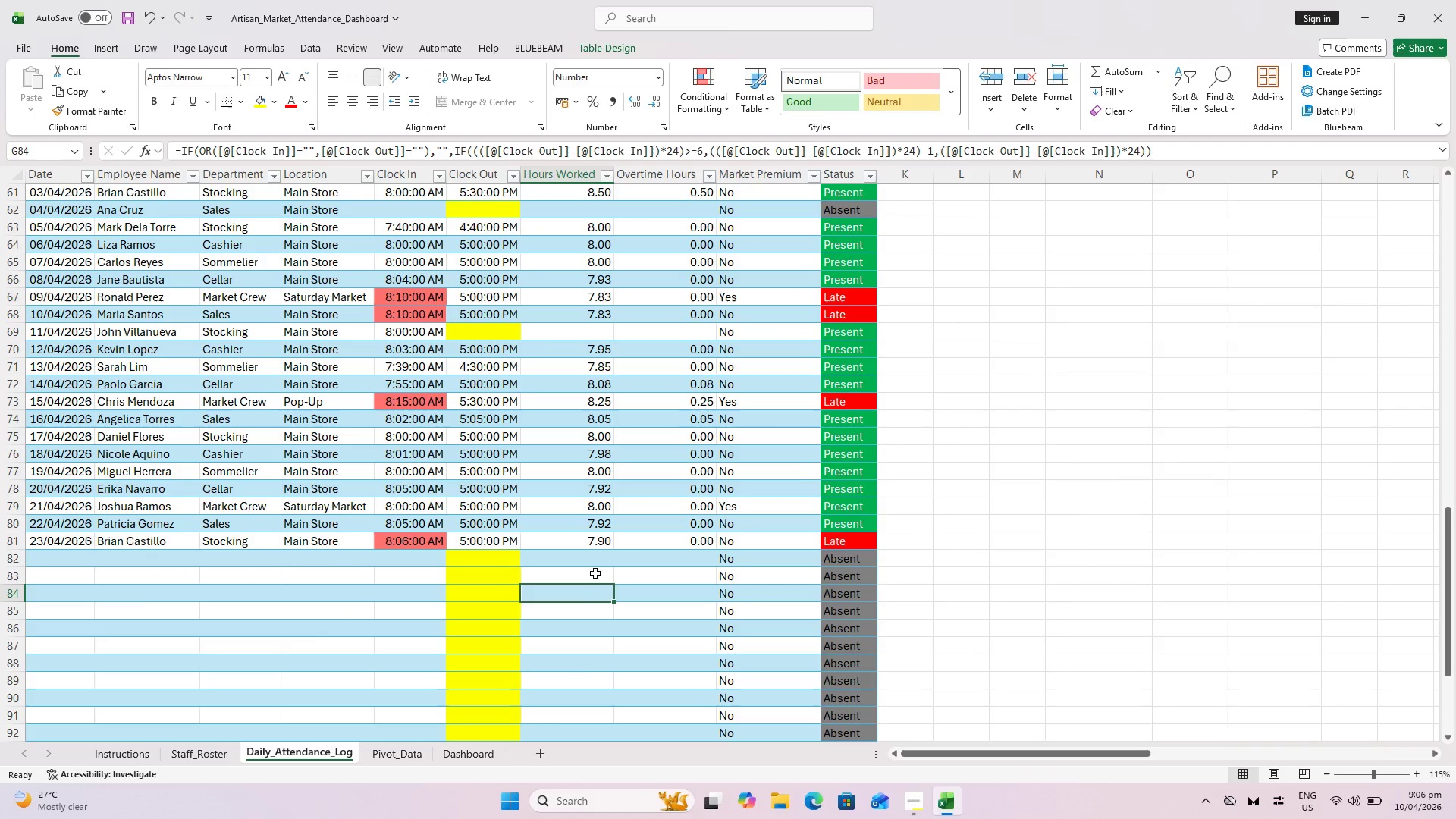 
left_click([573, 604])
 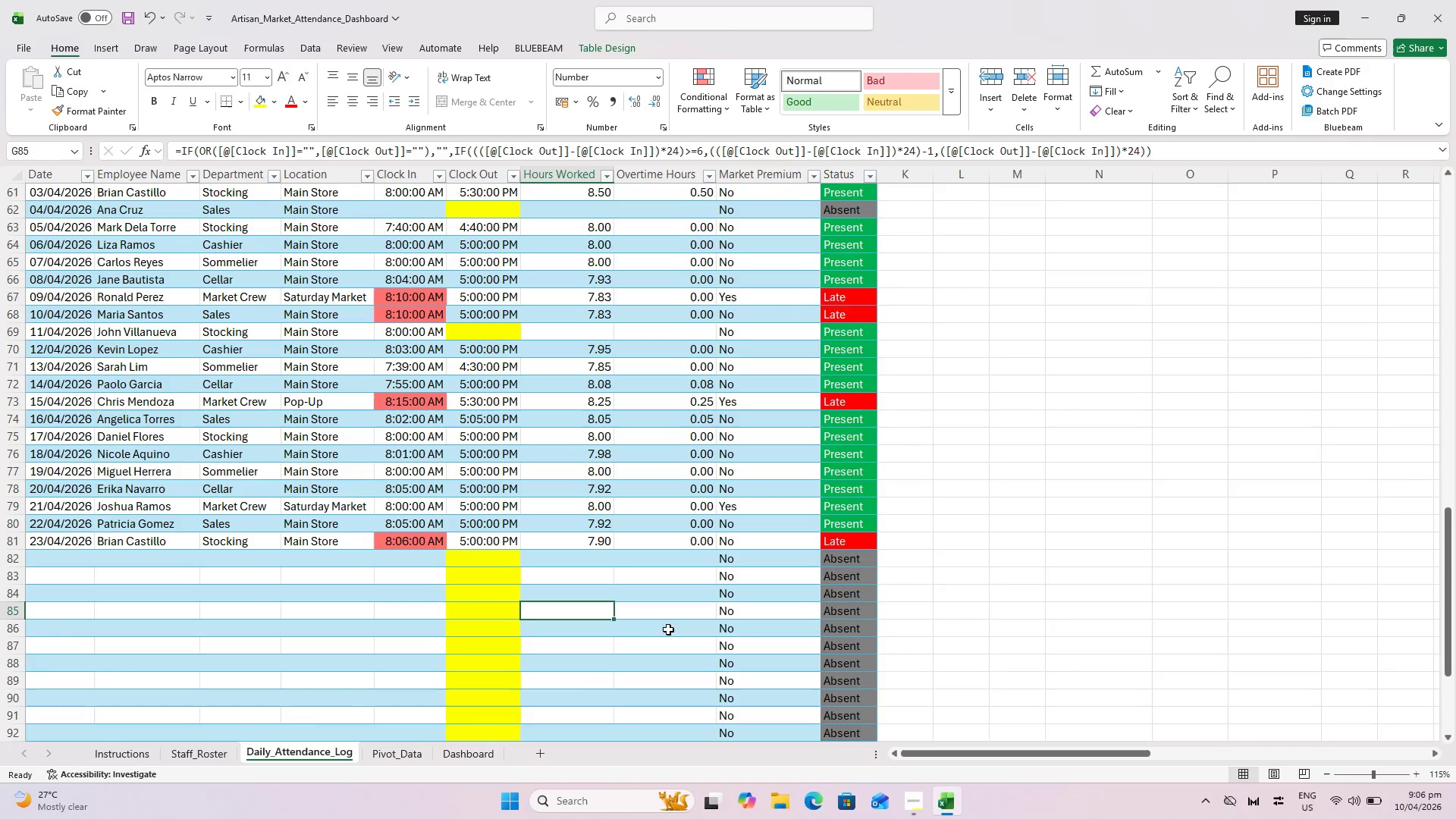 
scroll: coordinate [397, 522], scroll_direction: up, amount: 3.0
 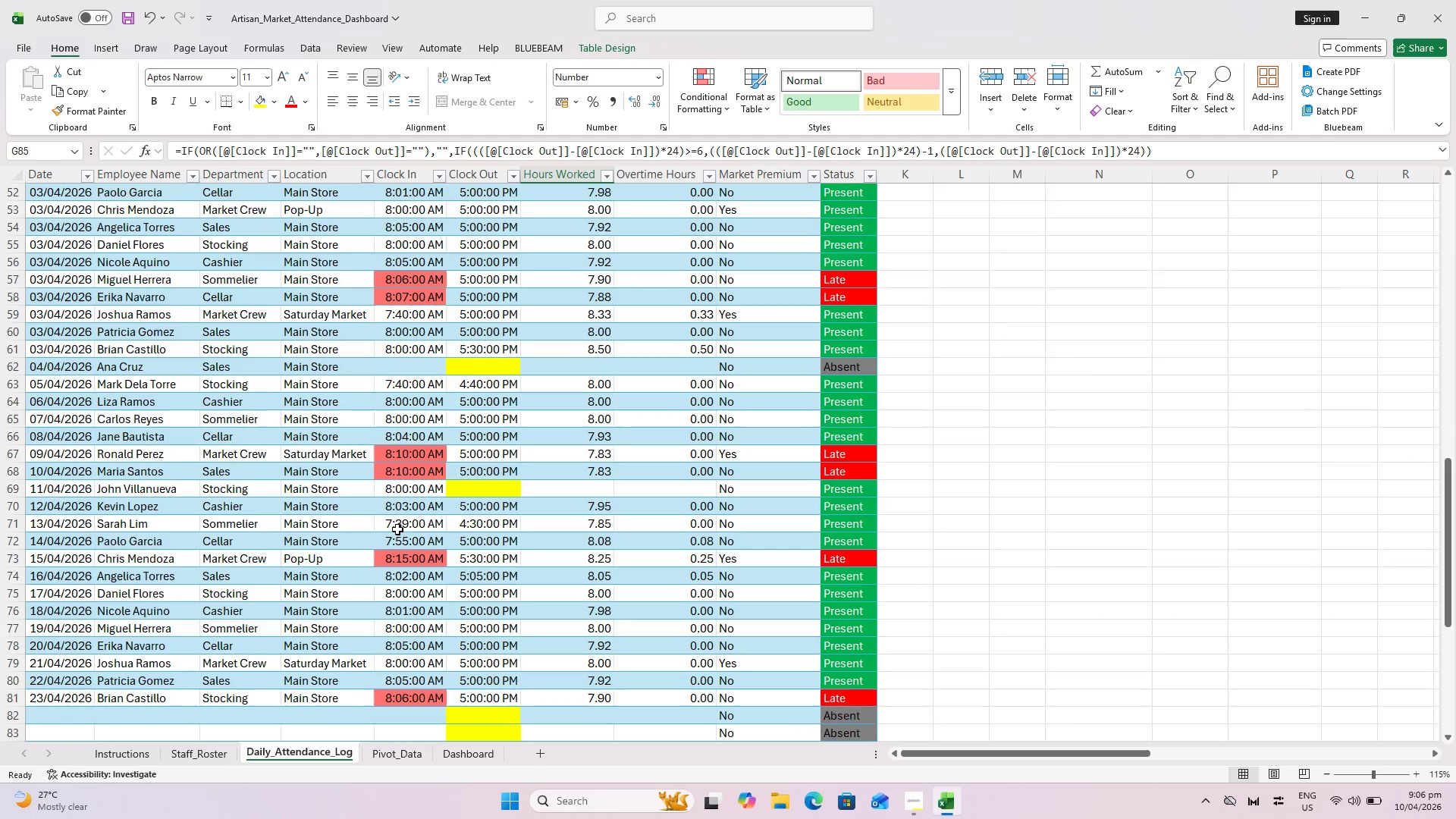 
scroll: coordinate [403, 522], scroll_direction: down, amount: 1.0
 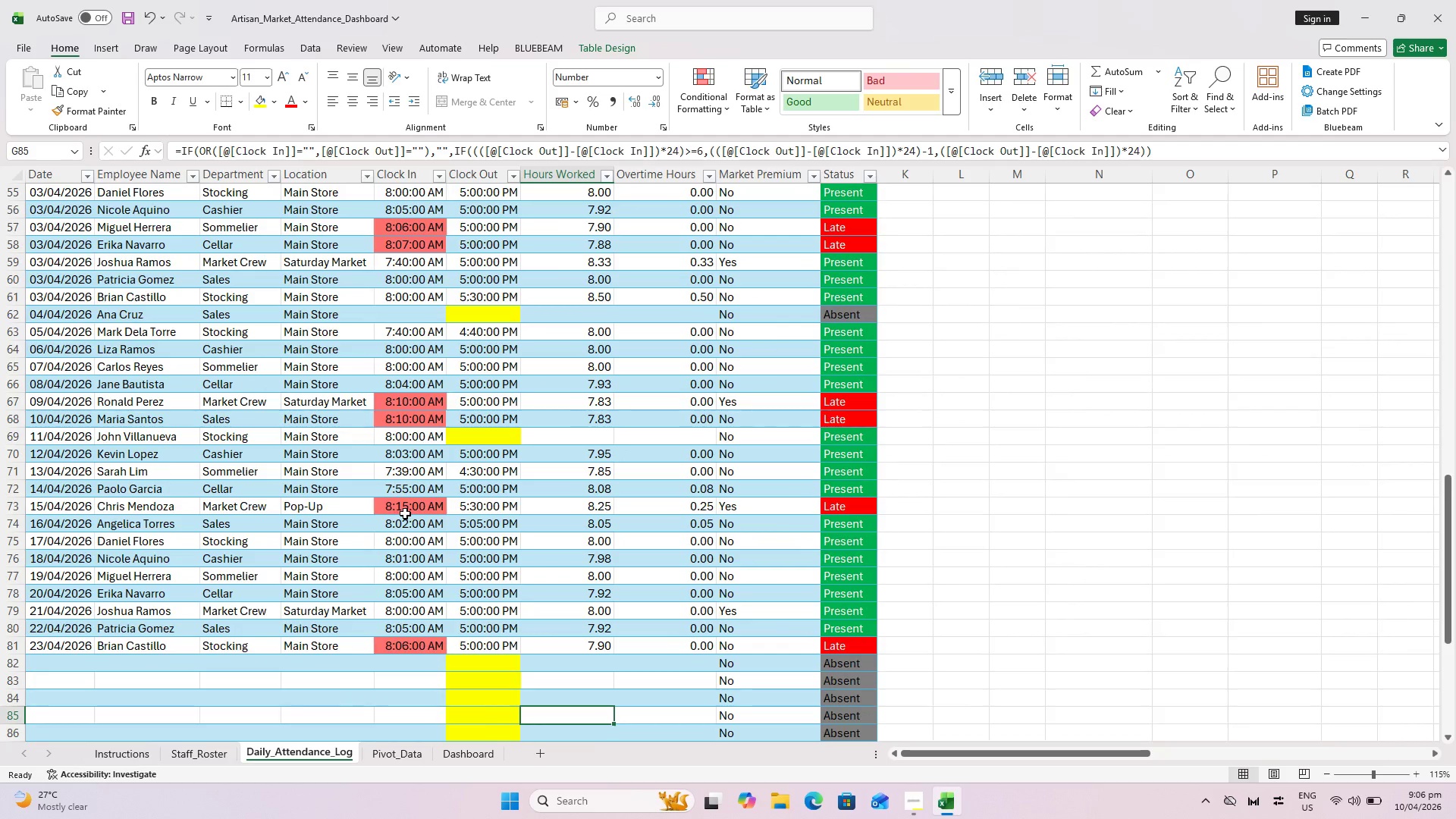 
scroll: coordinate [415, 500], scroll_direction: up, amount: 9.0
 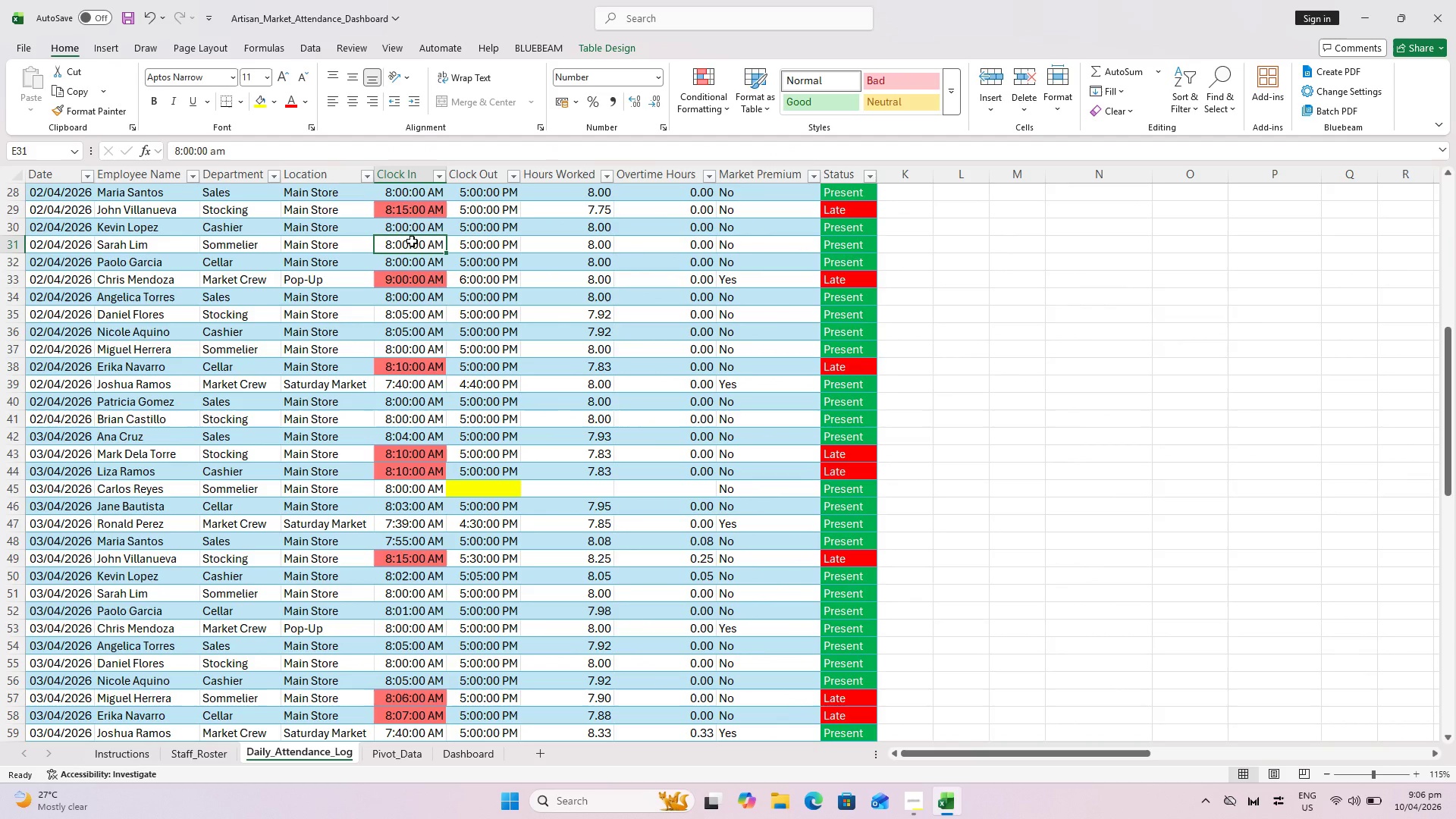 
scroll: coordinate [538, 389], scroll_direction: down, amount: 13.0
 